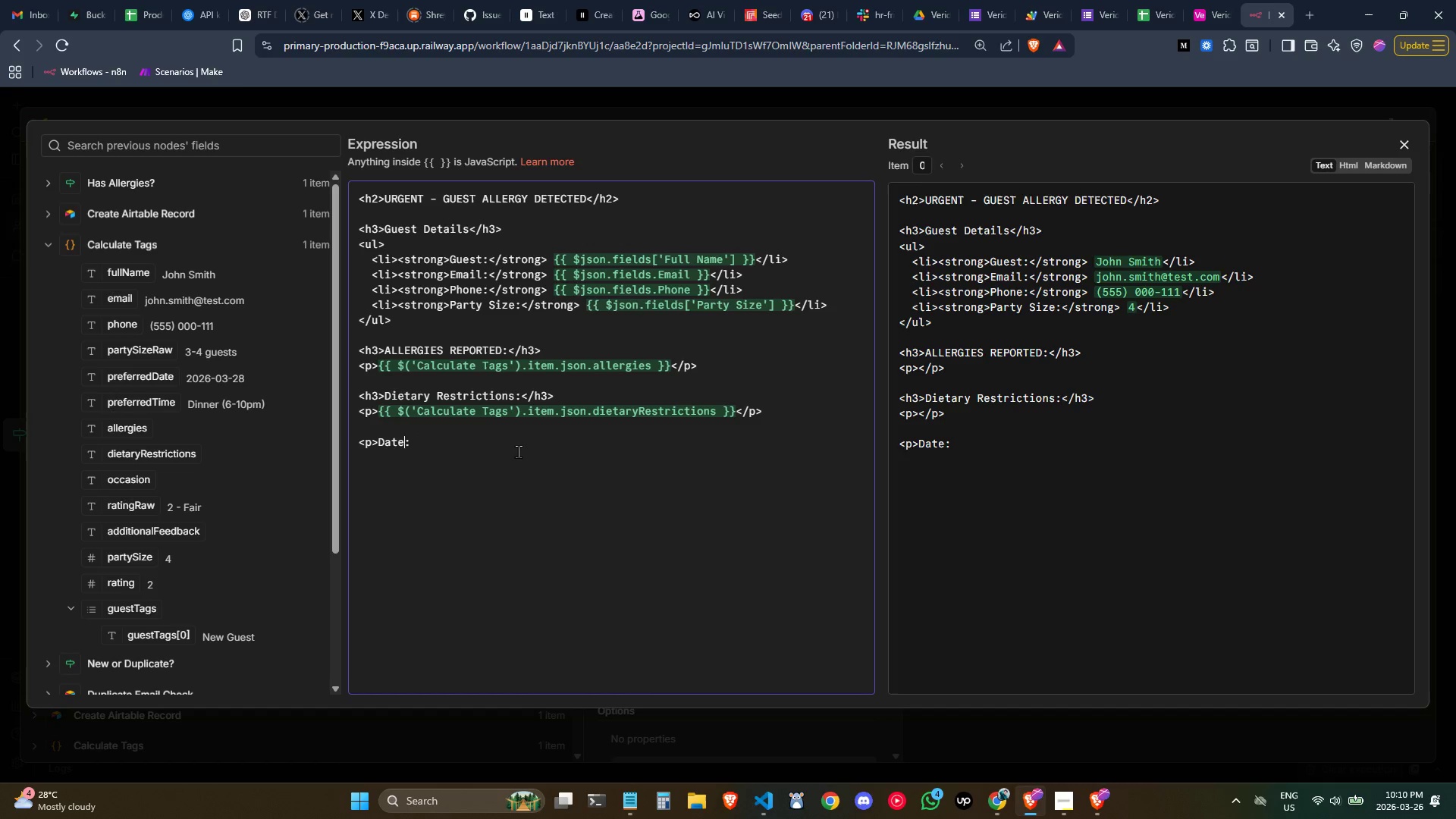 
key(Control+ArrowLeft)
 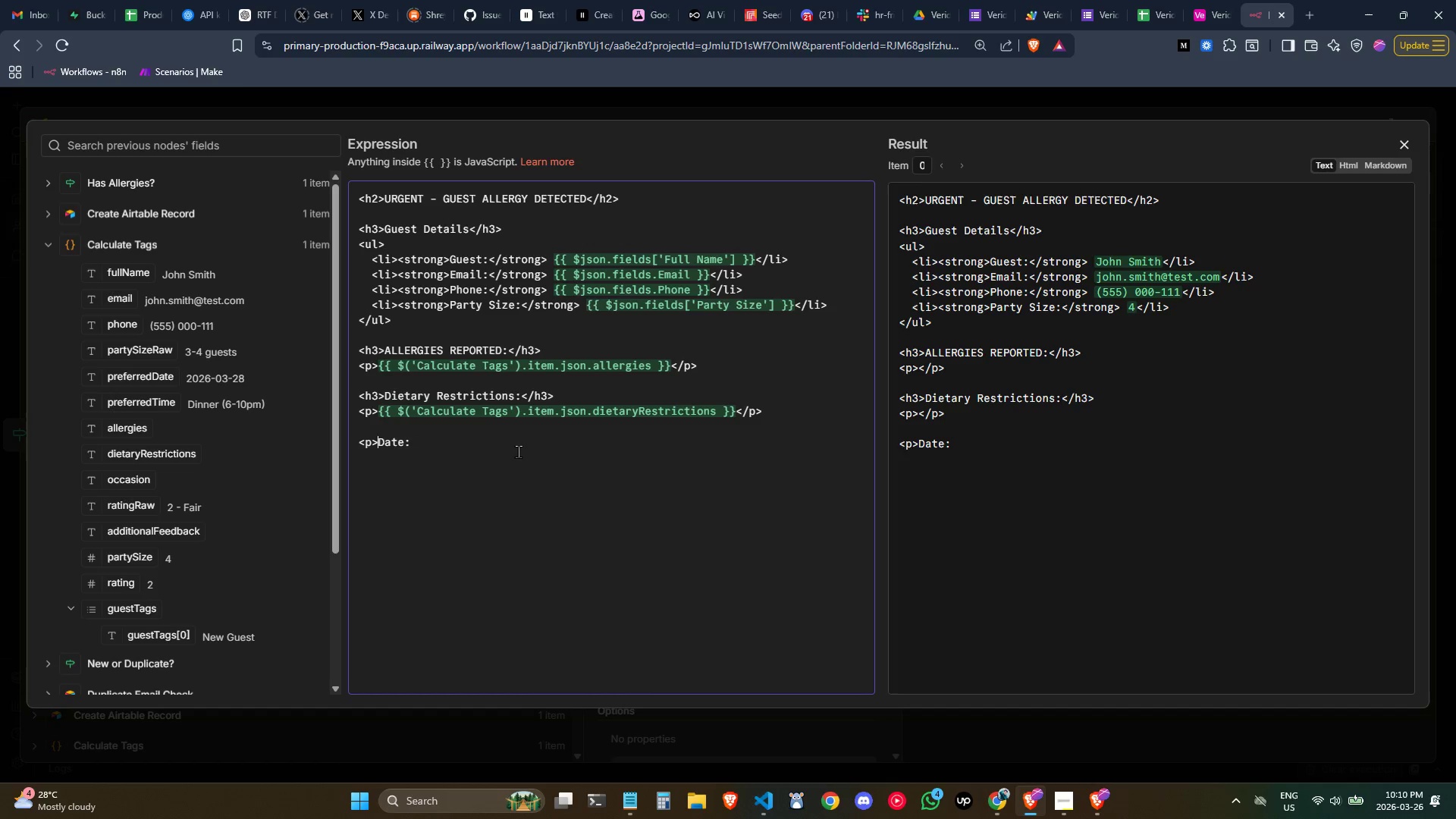 
key(ArrowLeft)
 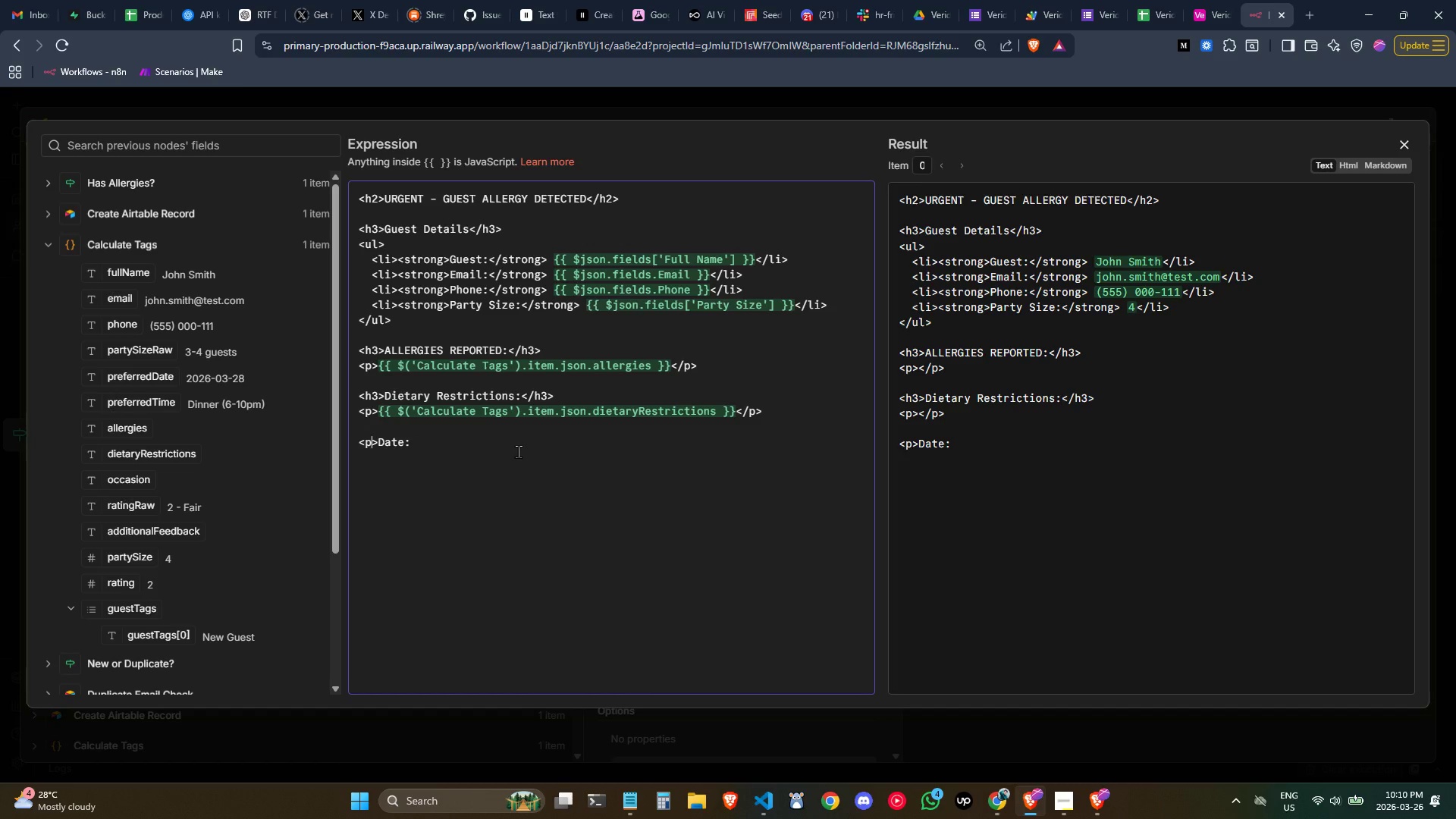 
key(ArrowRight)
 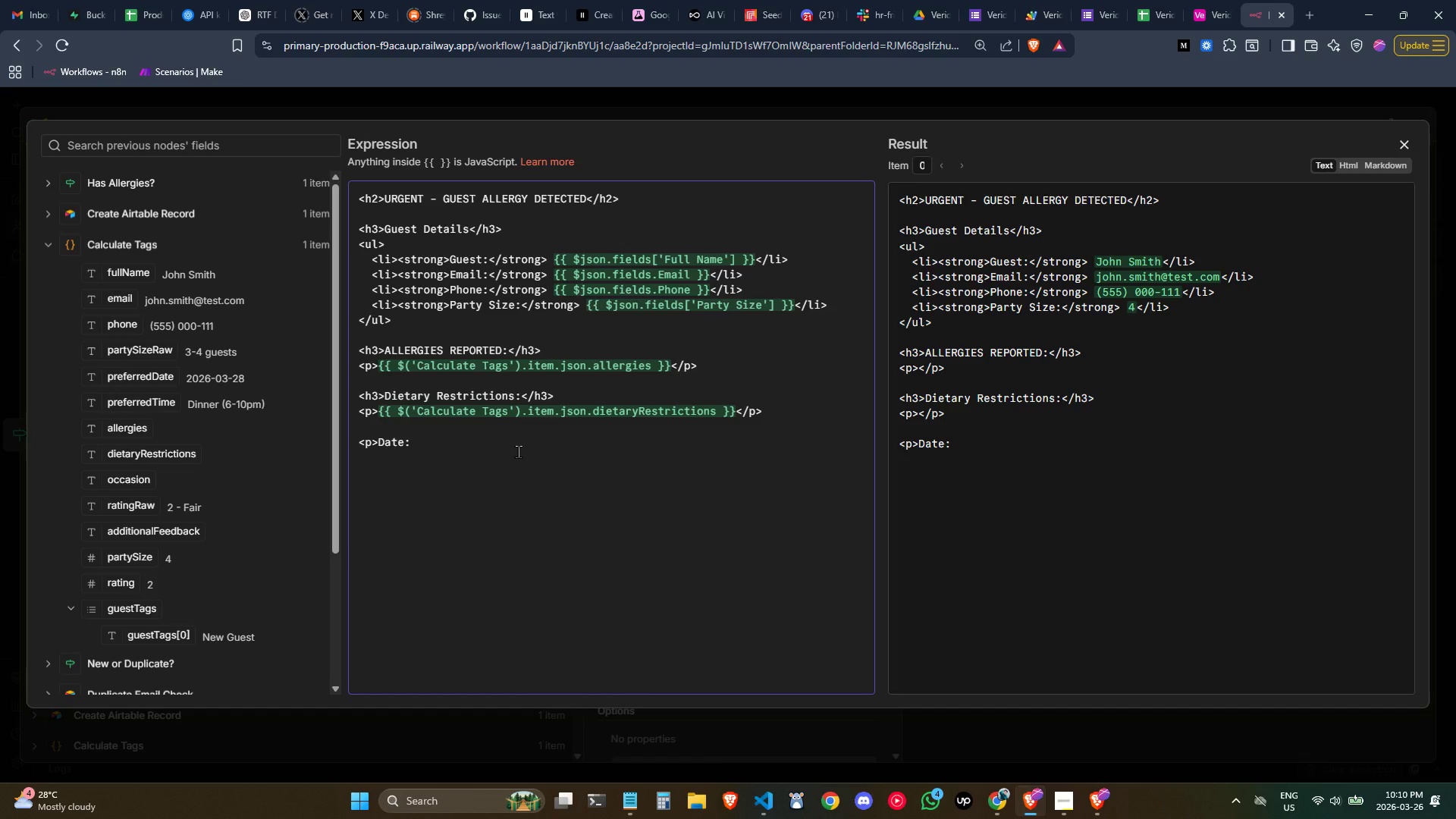 
type(<strong>)
 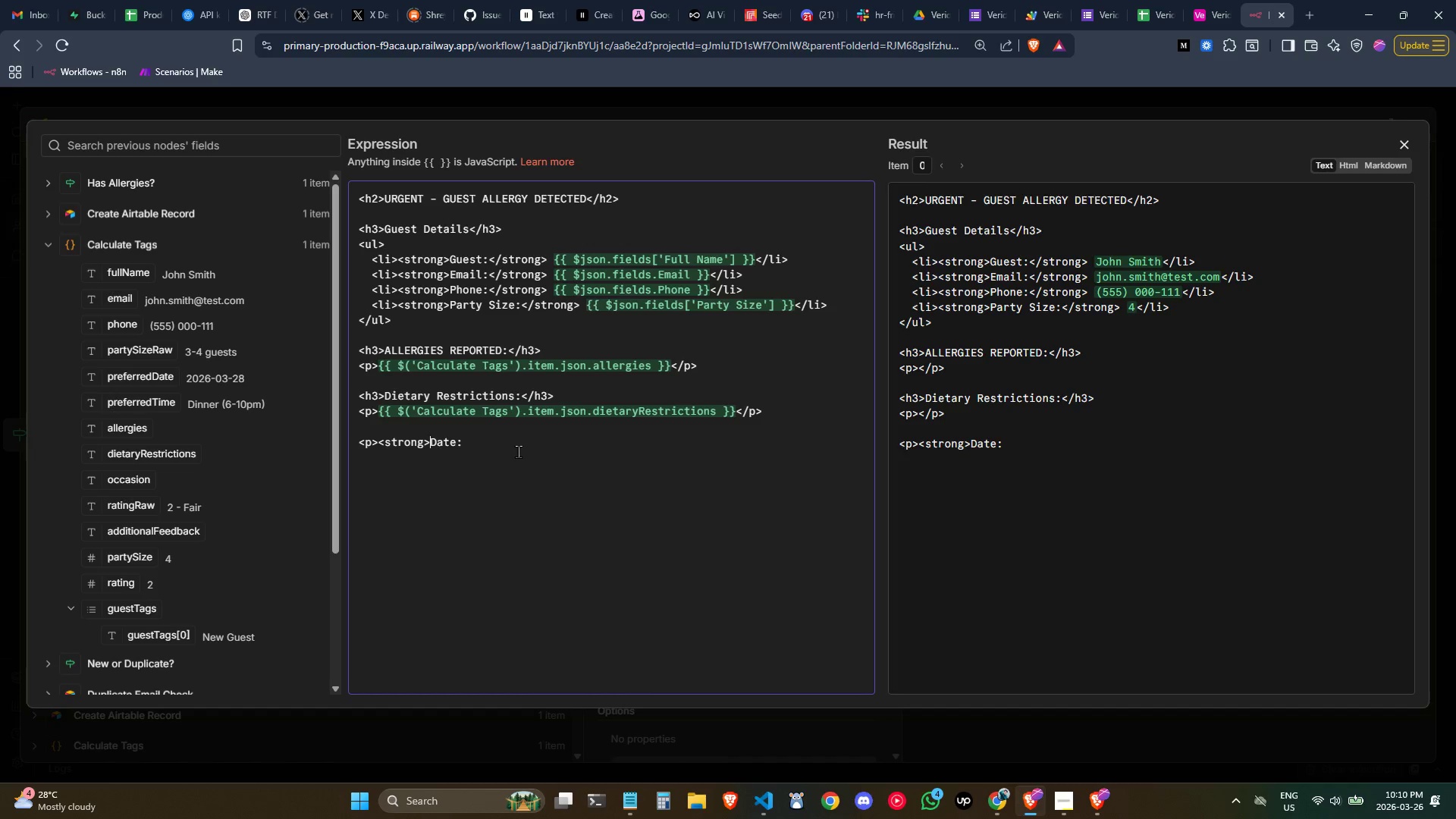 
 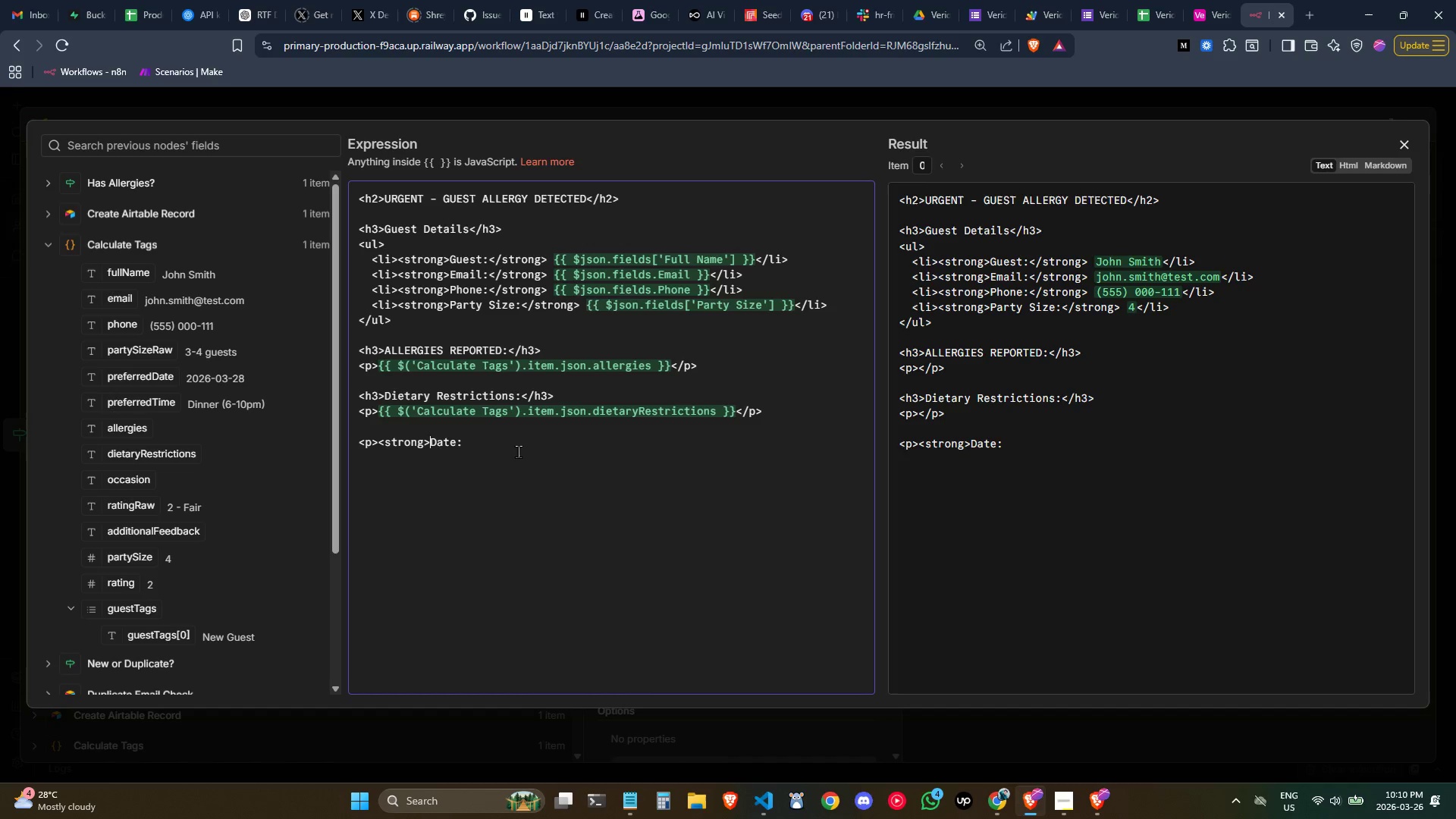 
key(ArrowRight)
 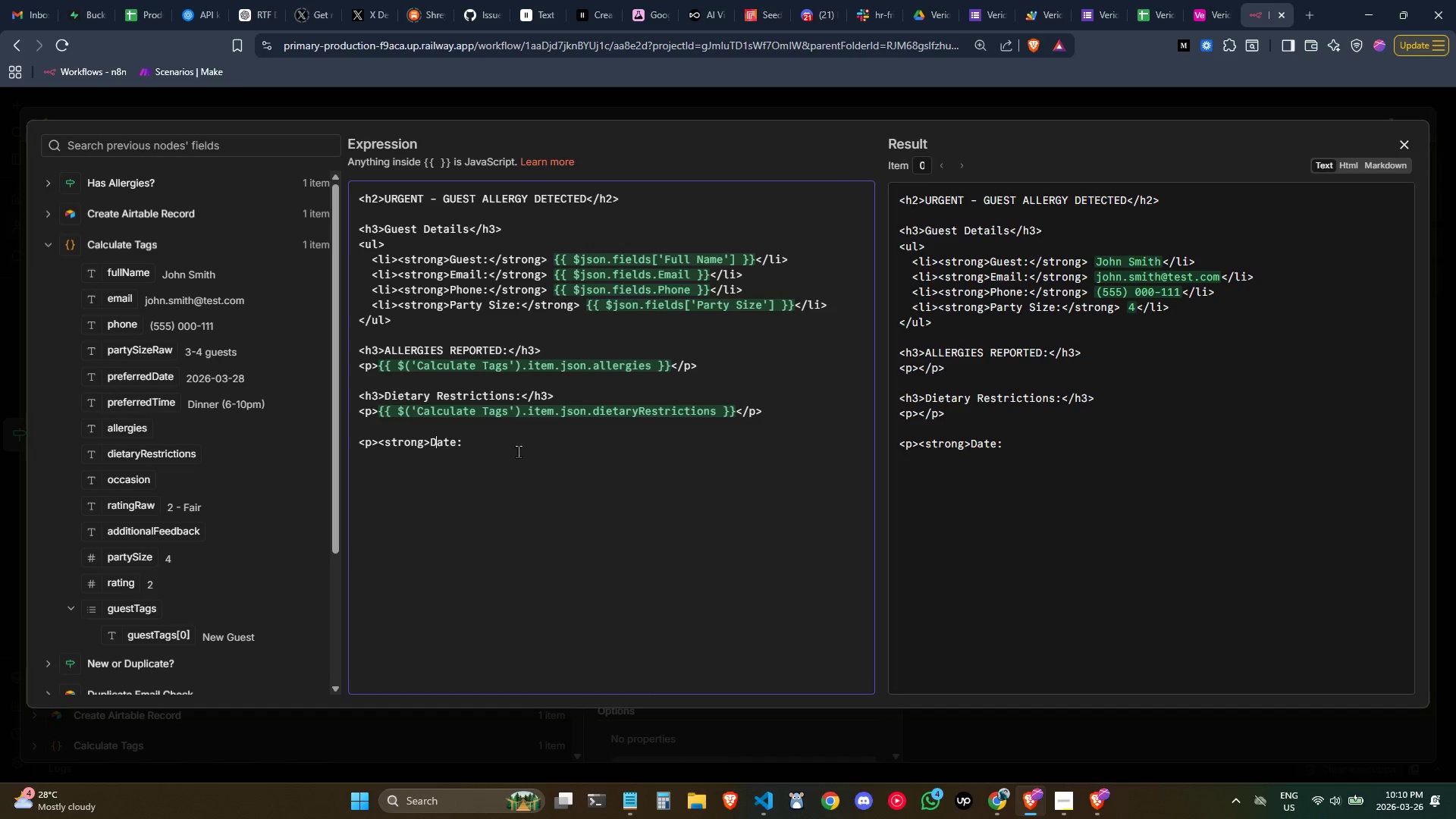 
key(ArrowRight)
 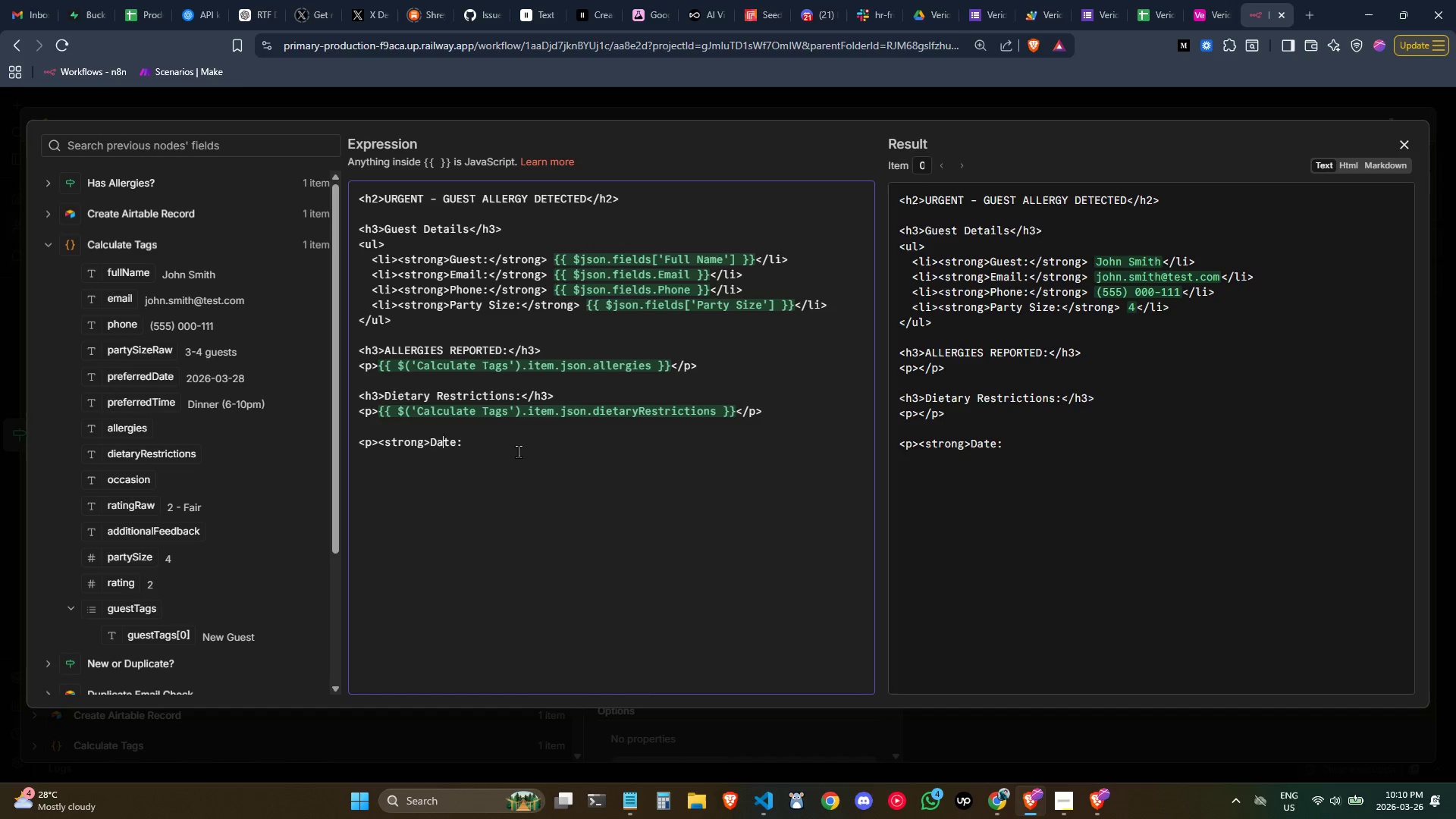 
key(ArrowRight)
 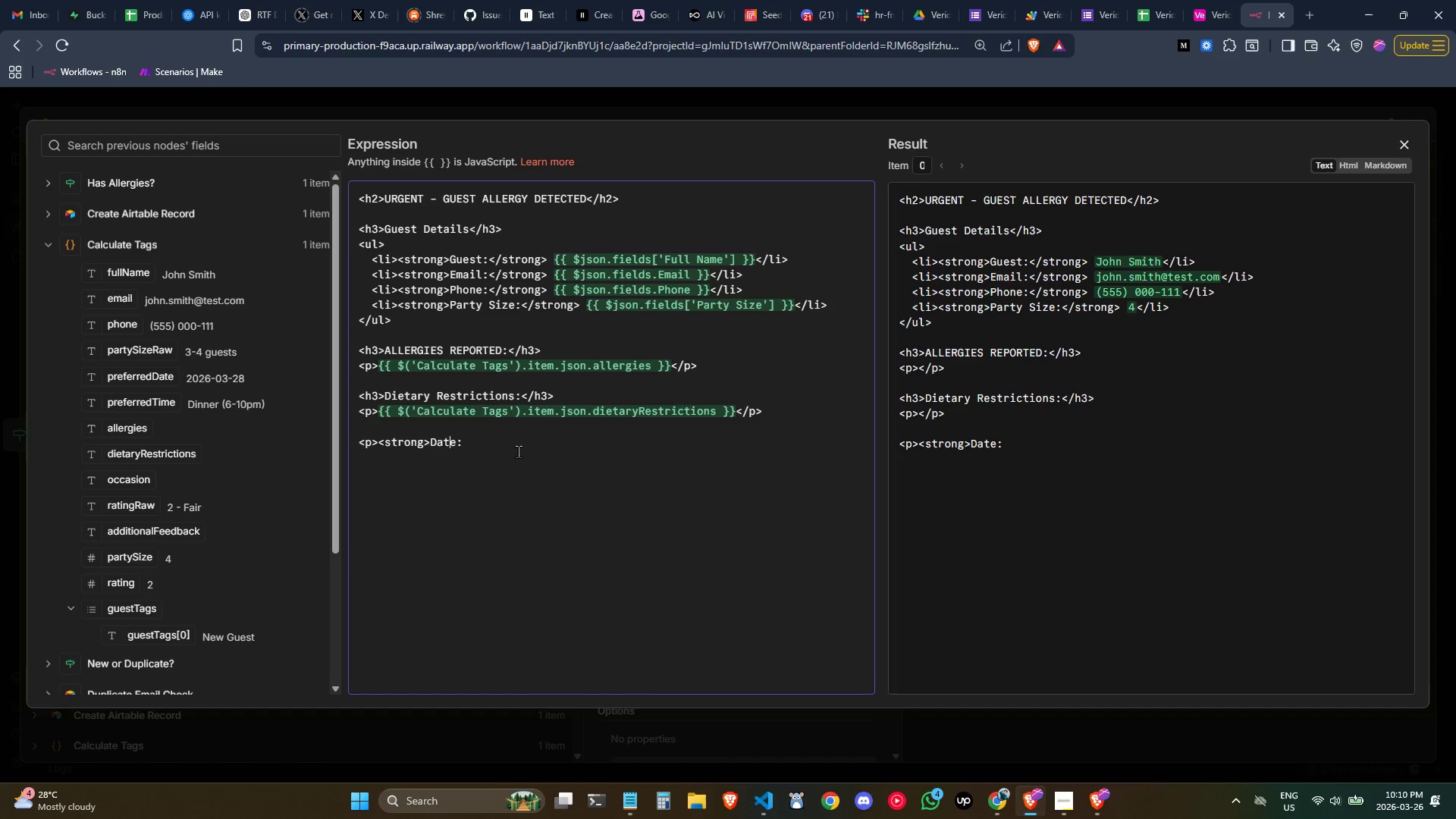 
key(ArrowRight)
 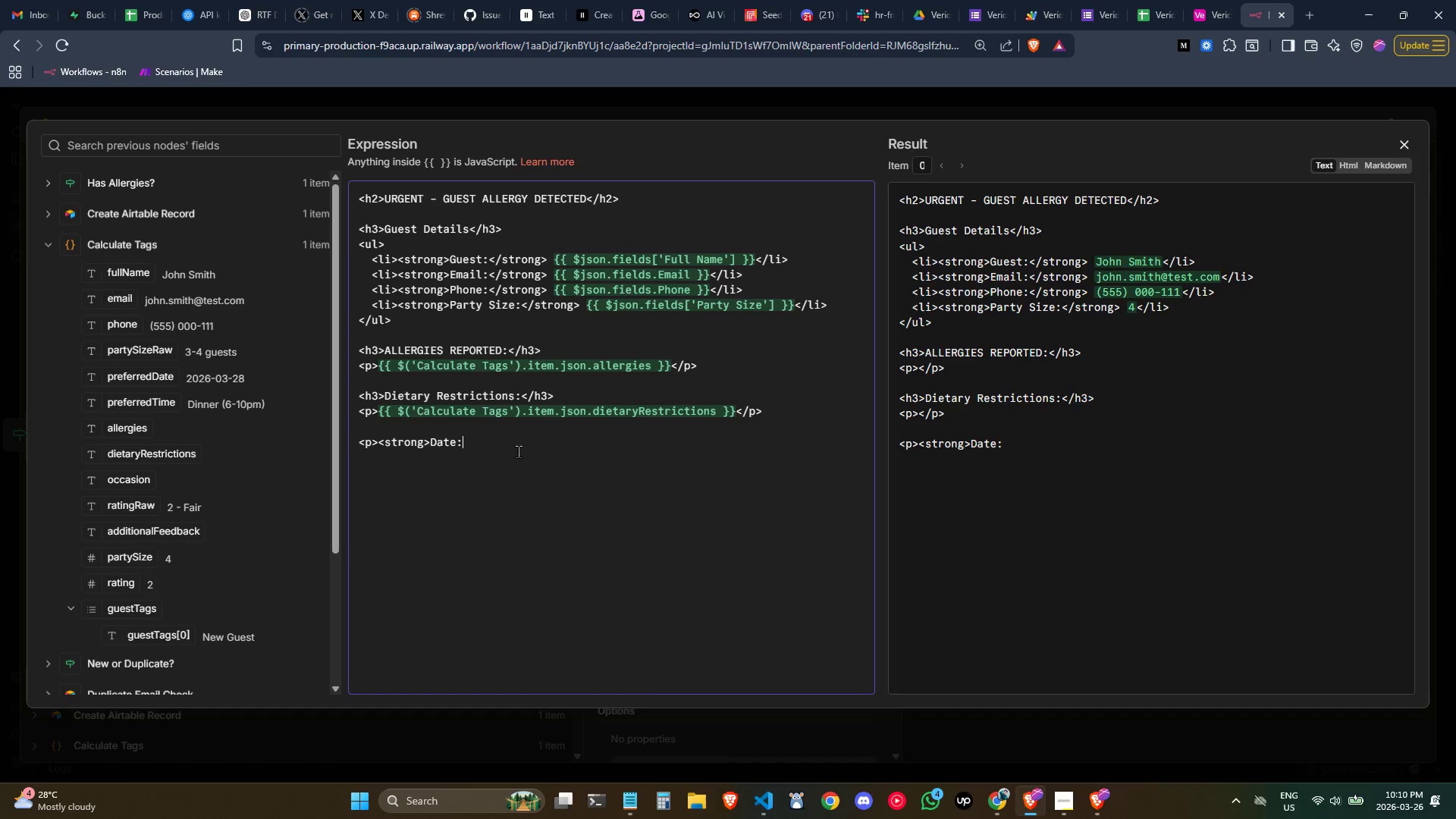 
key(ArrowRight)
 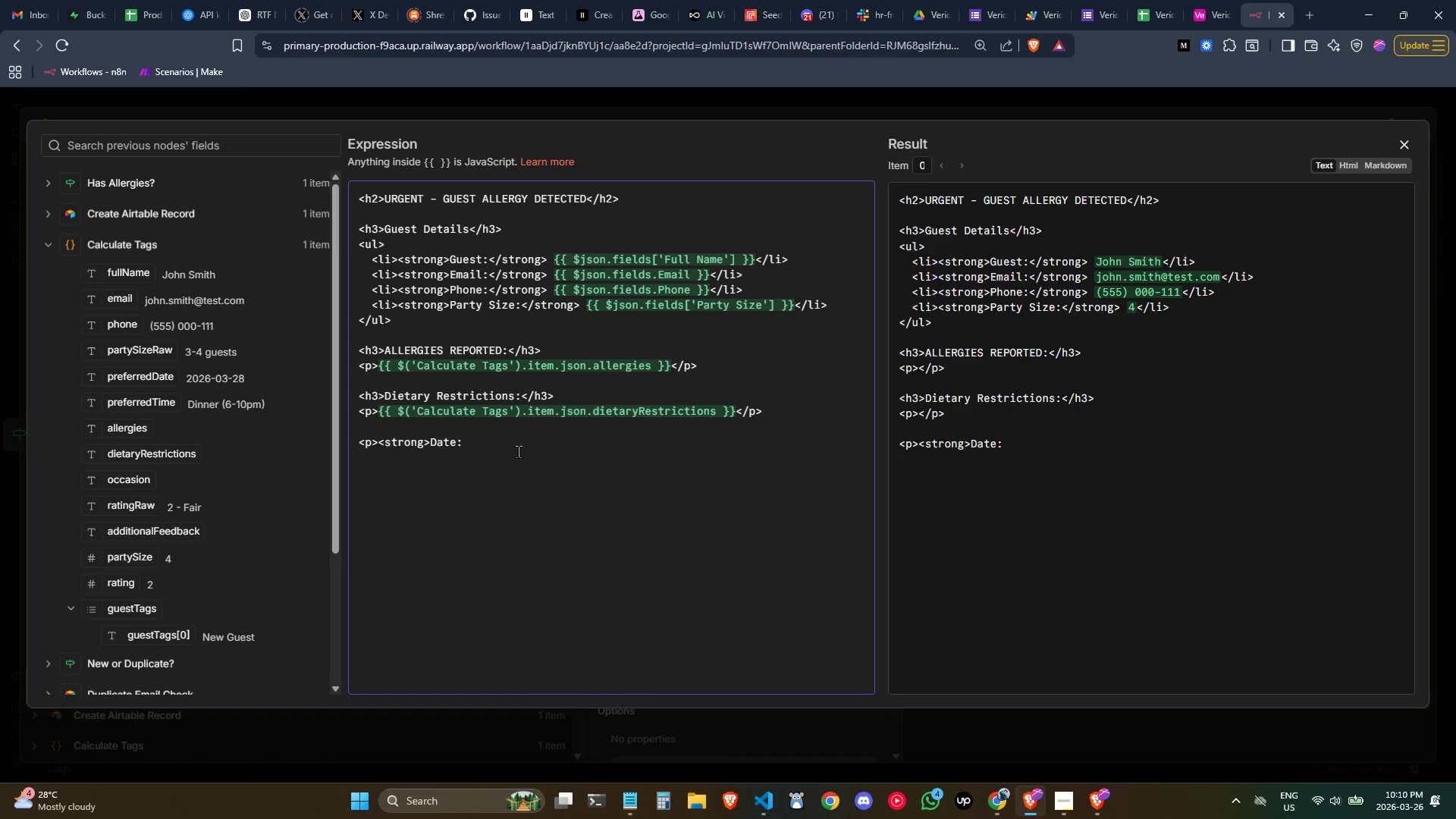 
key(ArrowRight)
 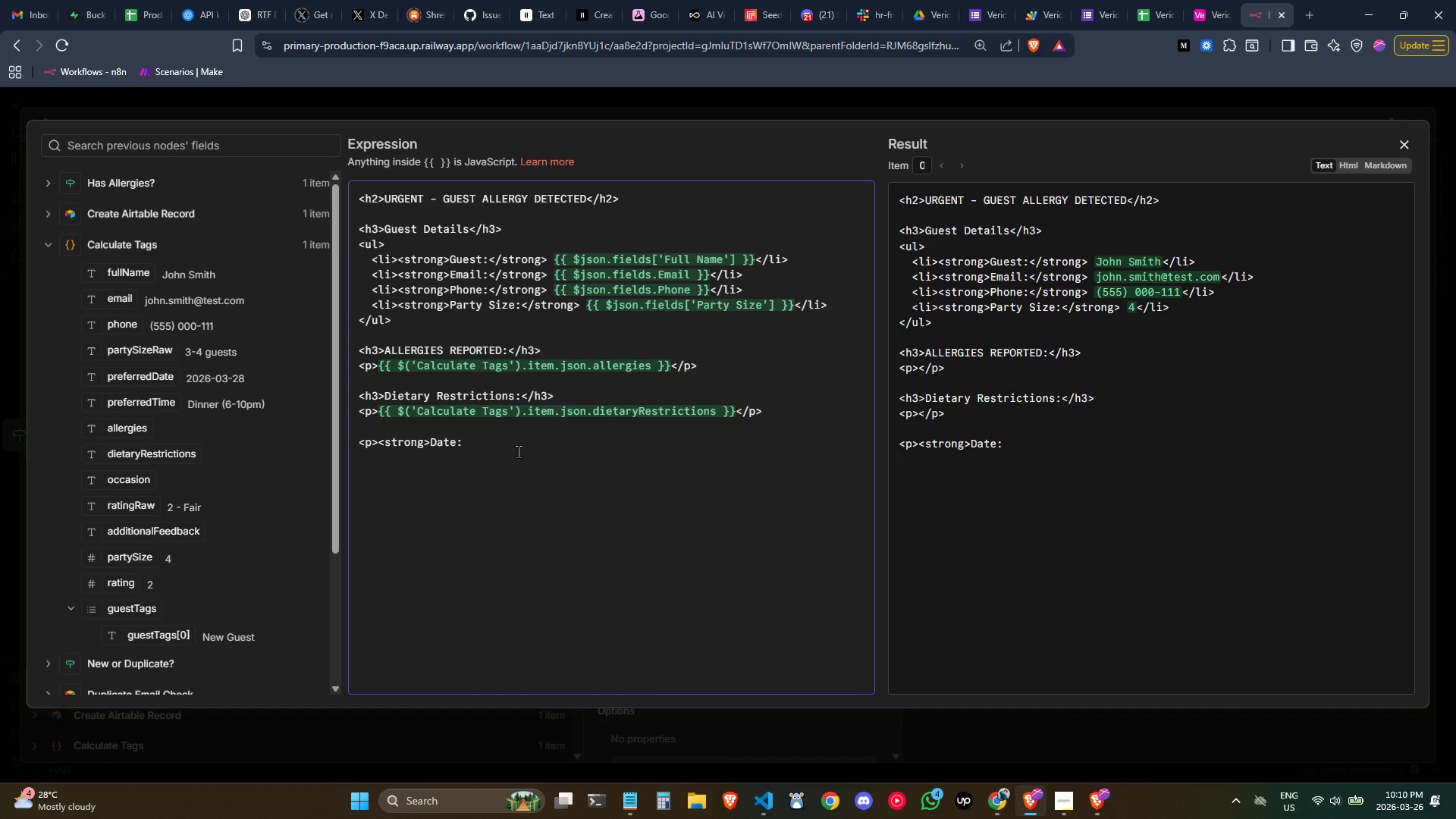 
type(</strong>)
 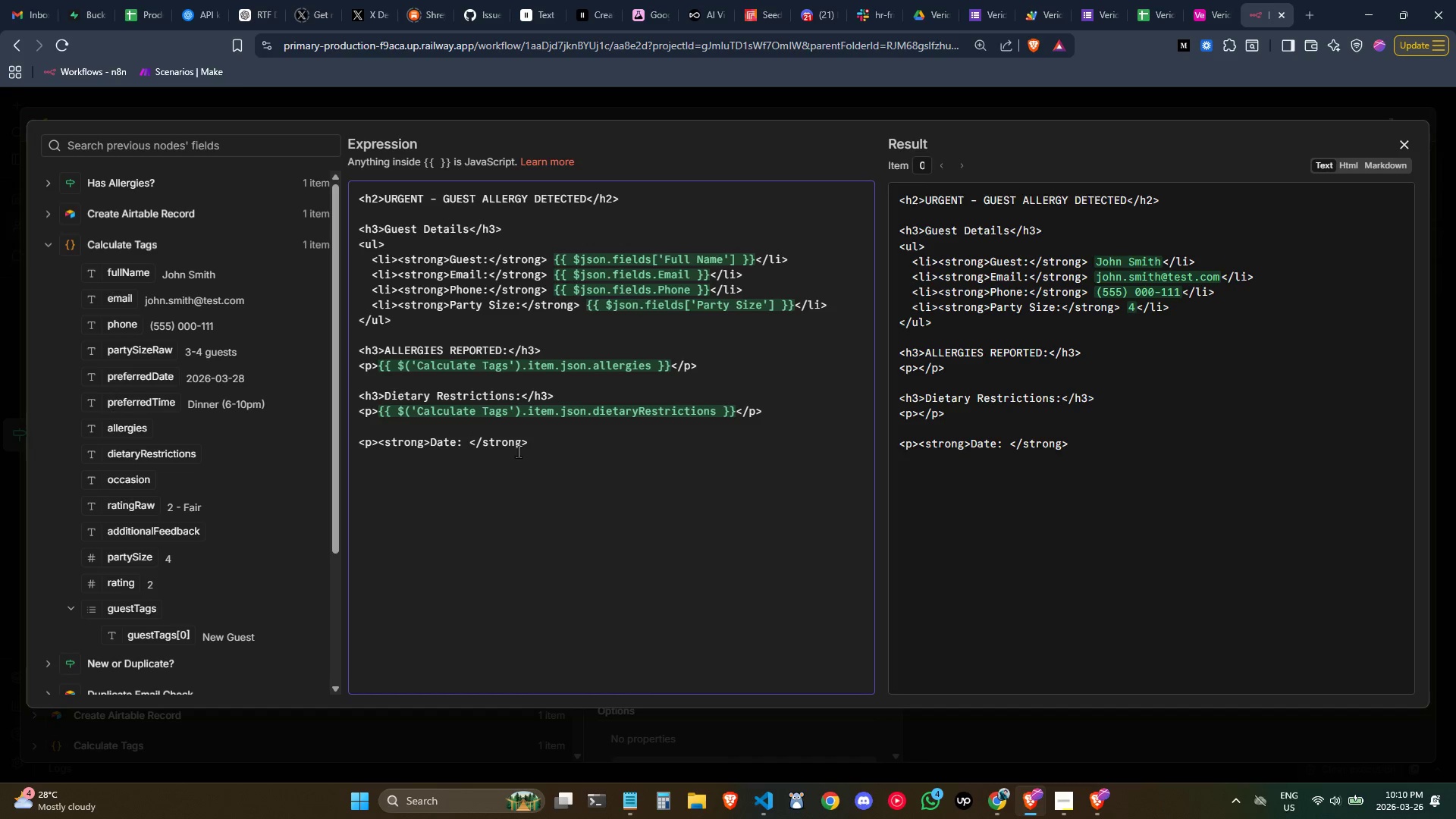 
key(Shift+Comma)
 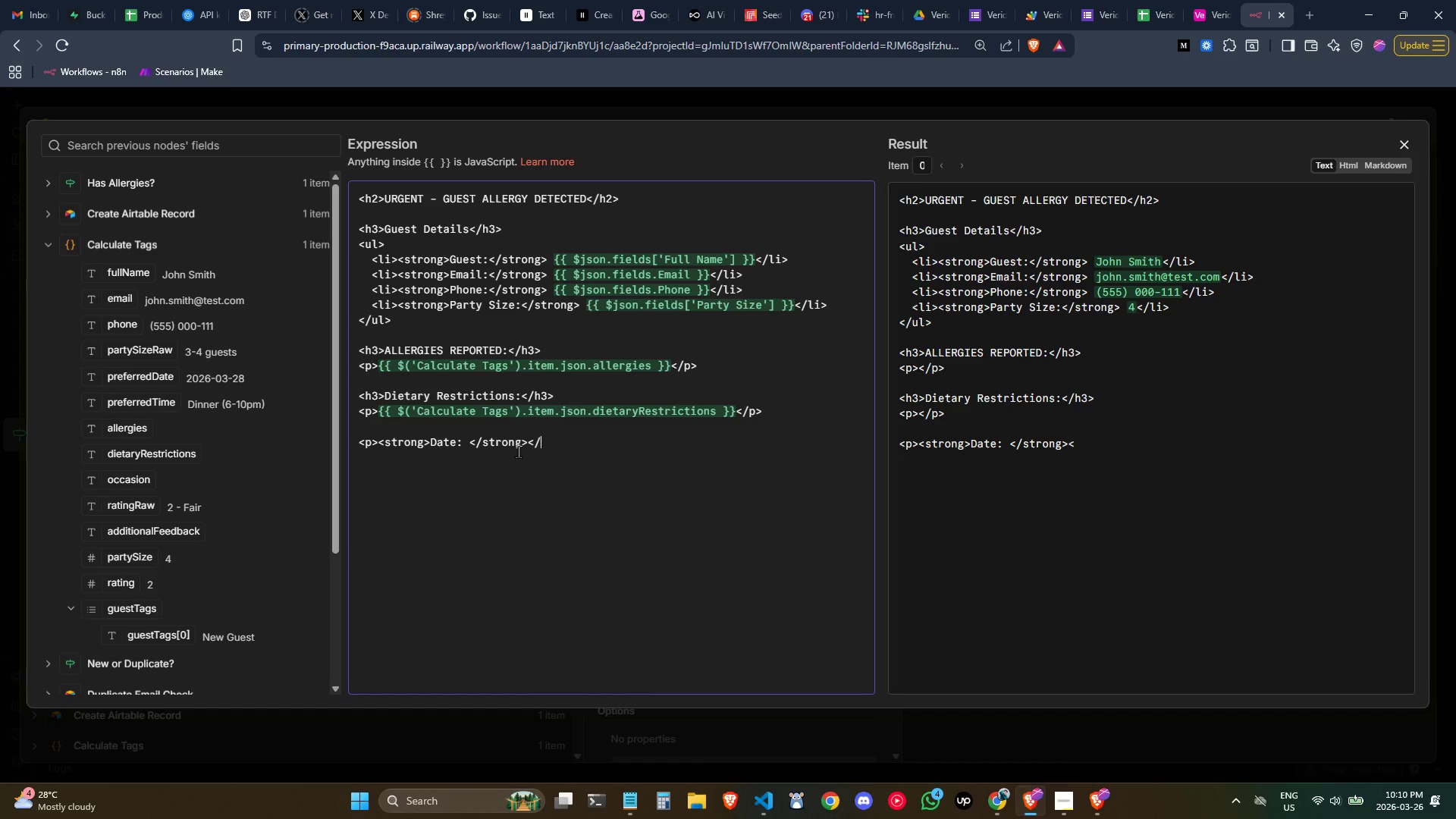 
key(Slash)
 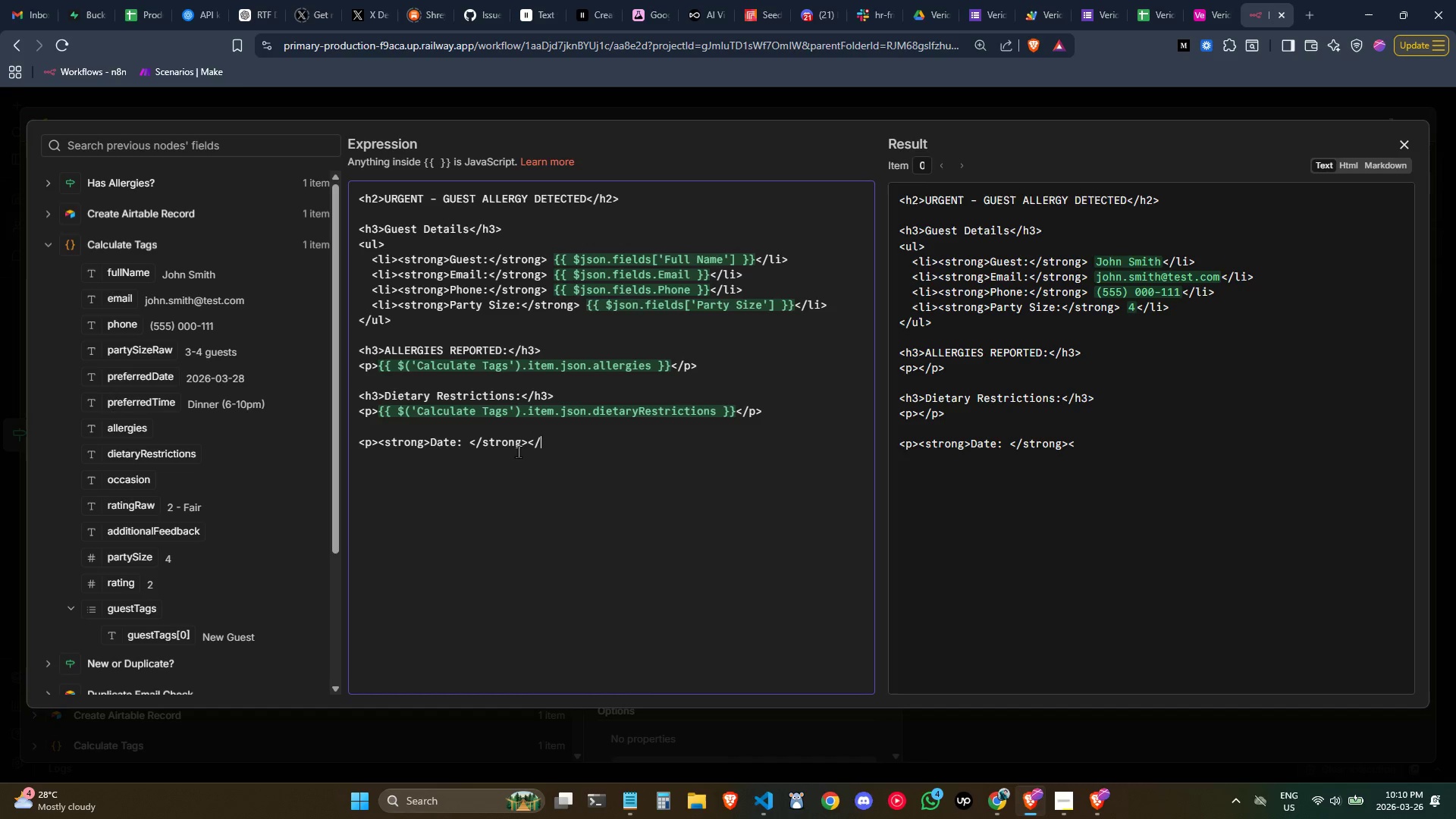 
key(P)
 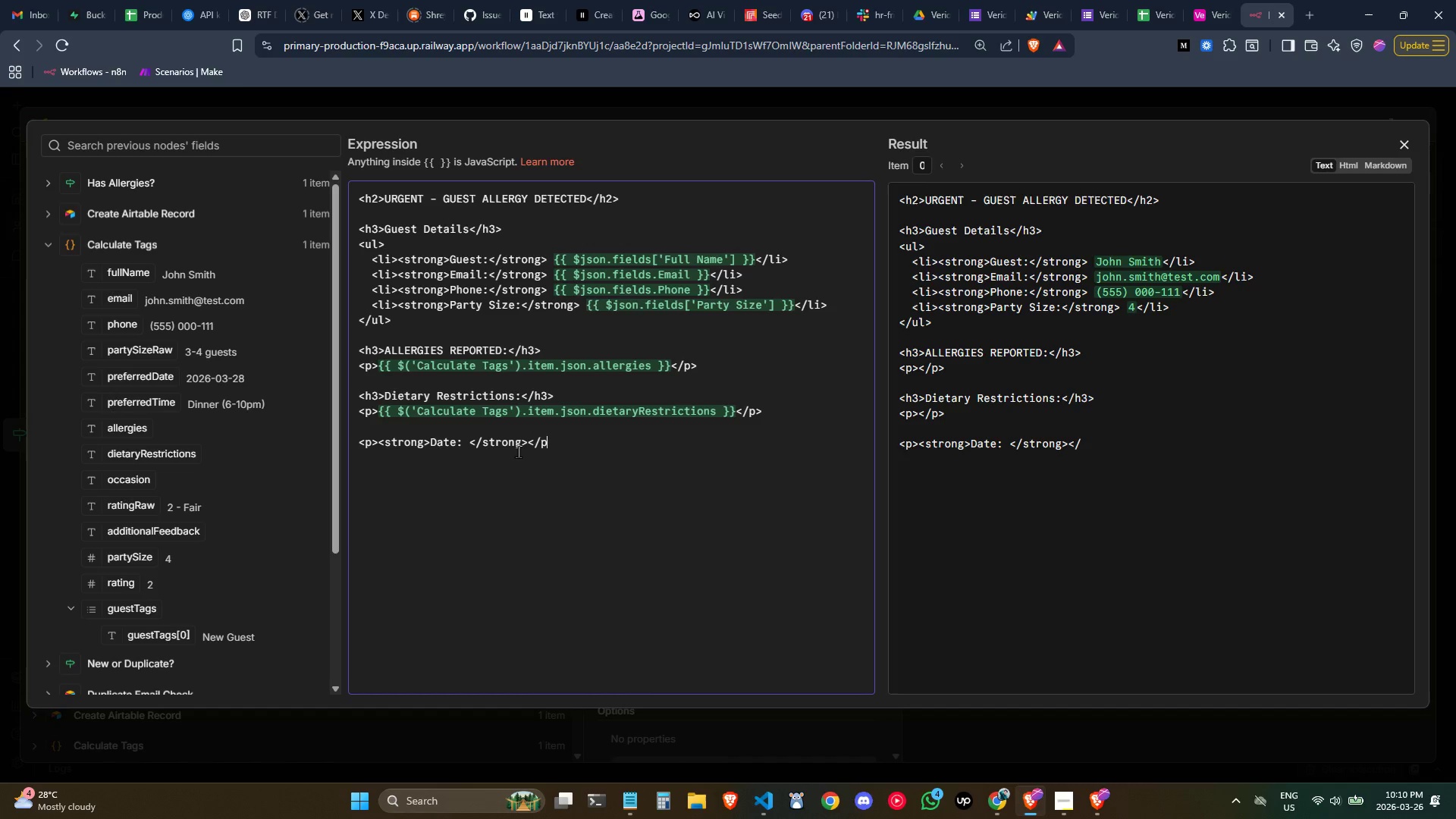 
key(Shift+ShiftLeft)
 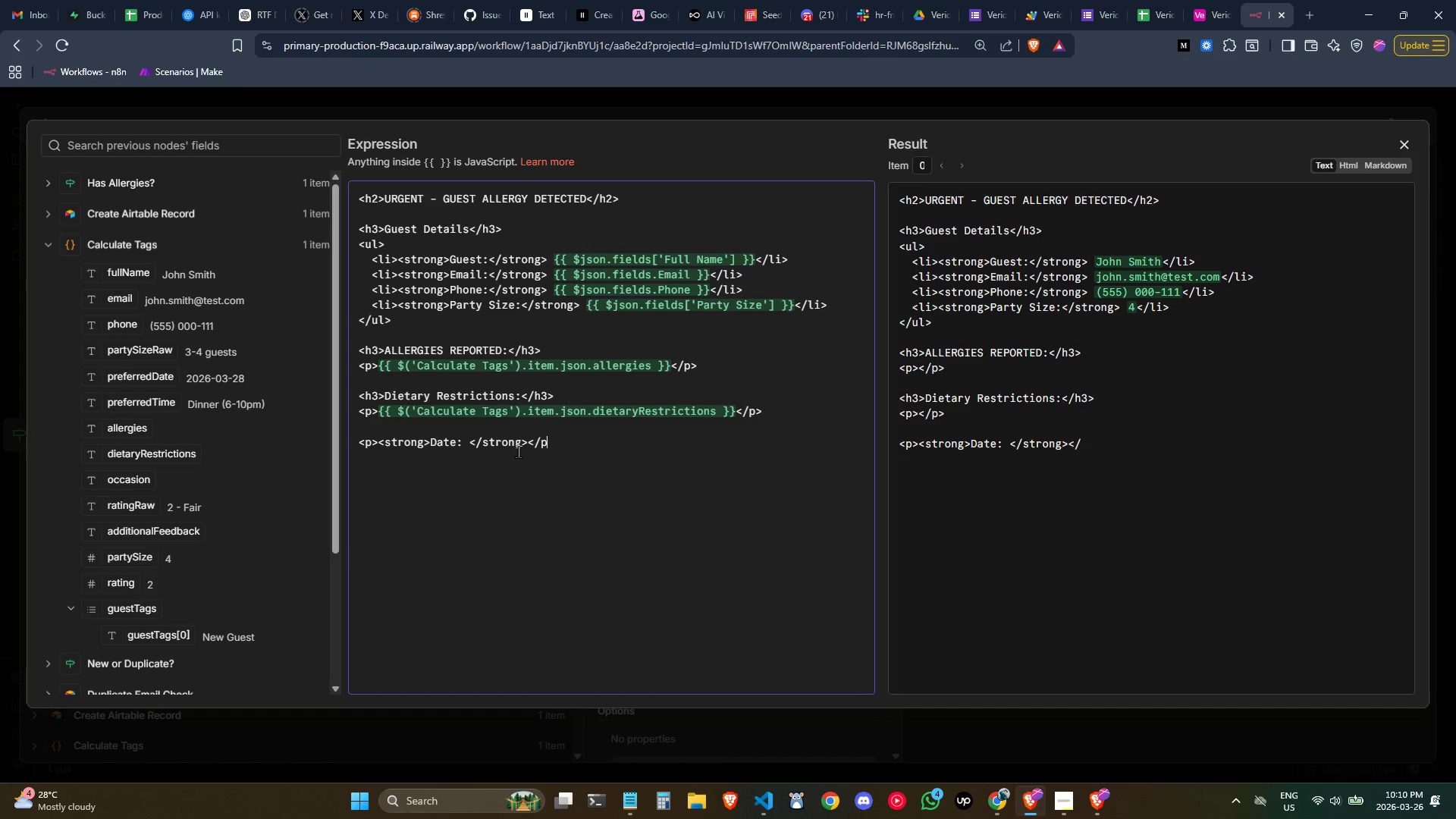 
key(Shift+Period)
 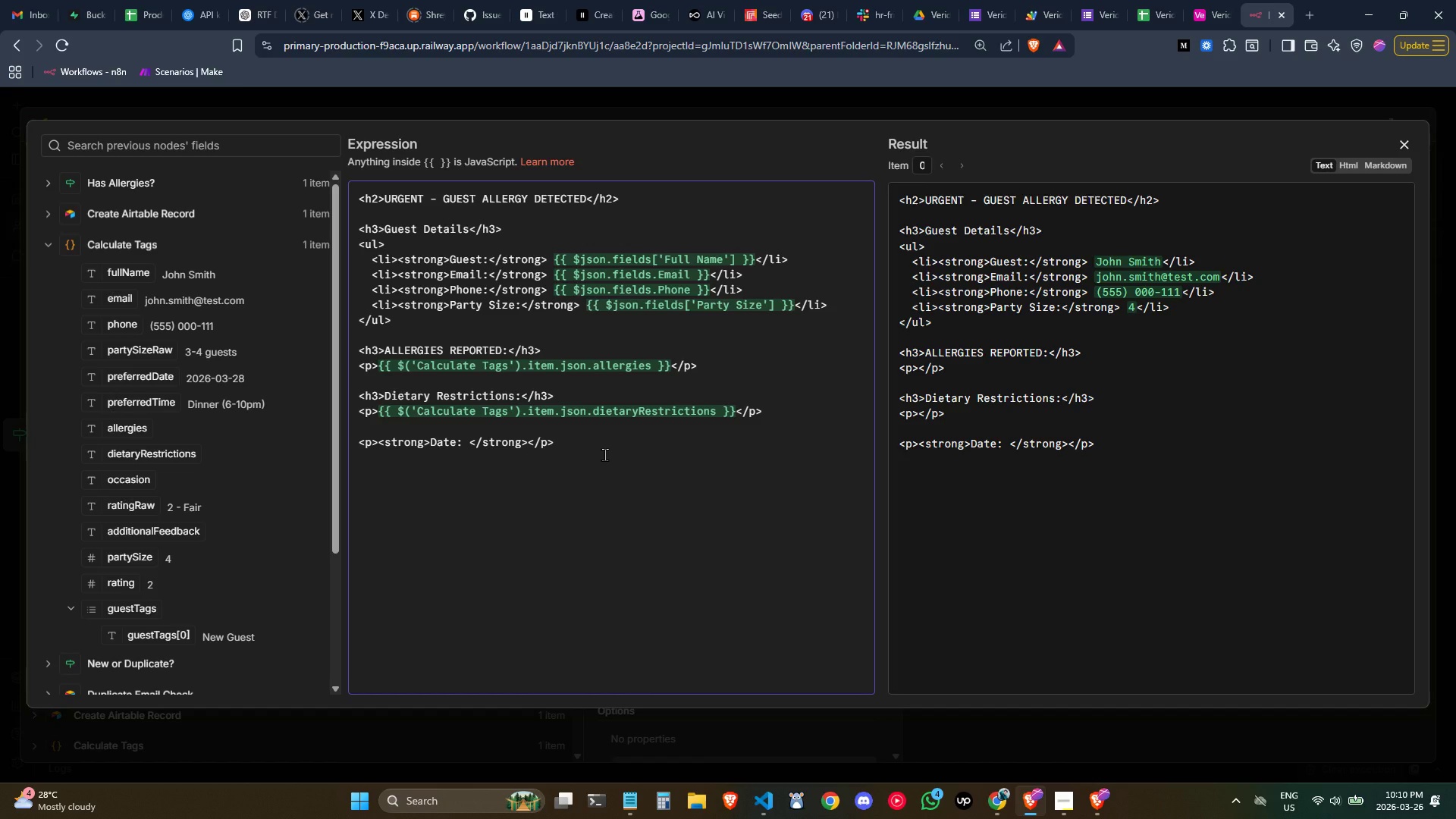 
wait(11.16)
 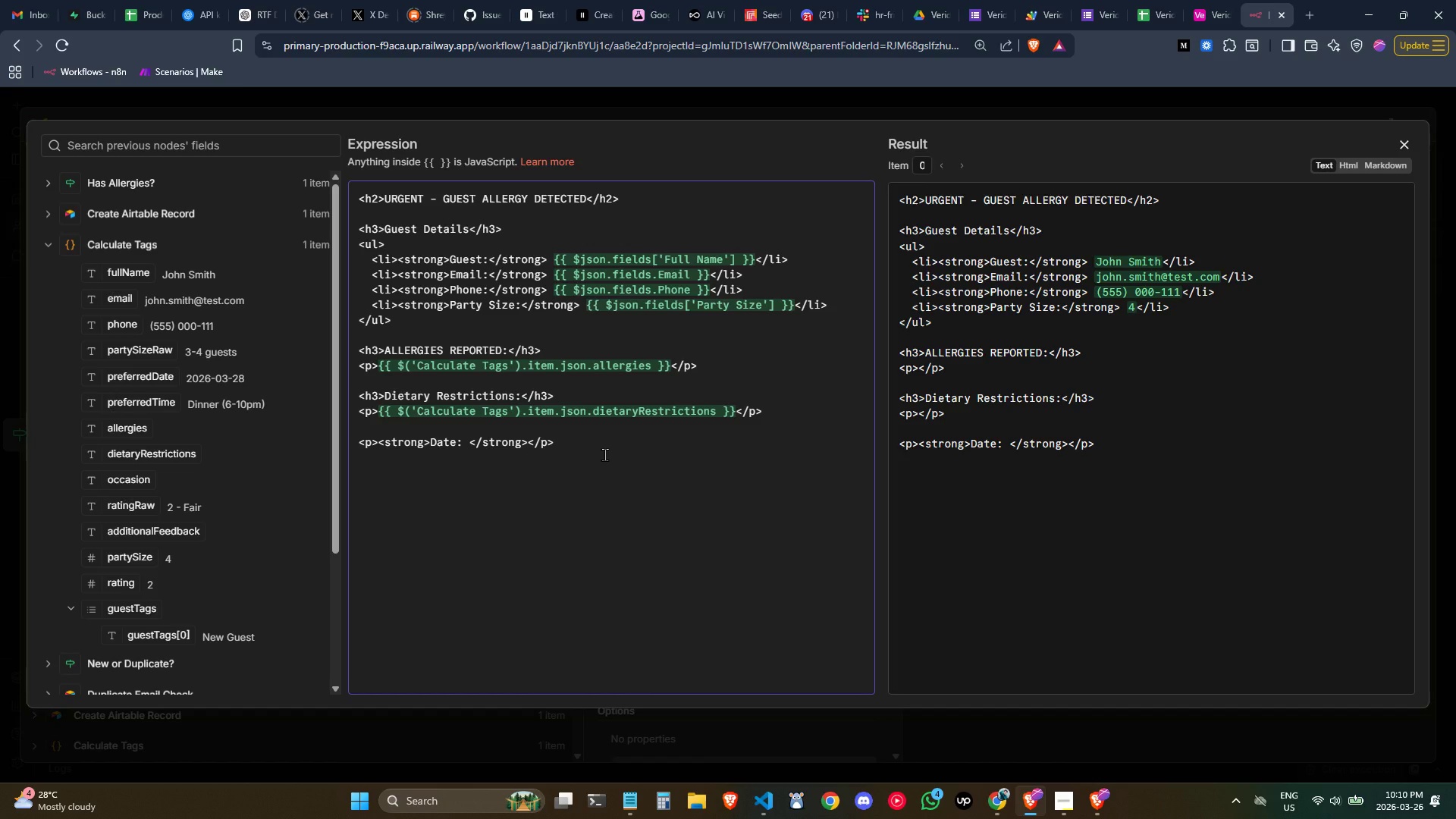 
key(Control+ControlLeft)
 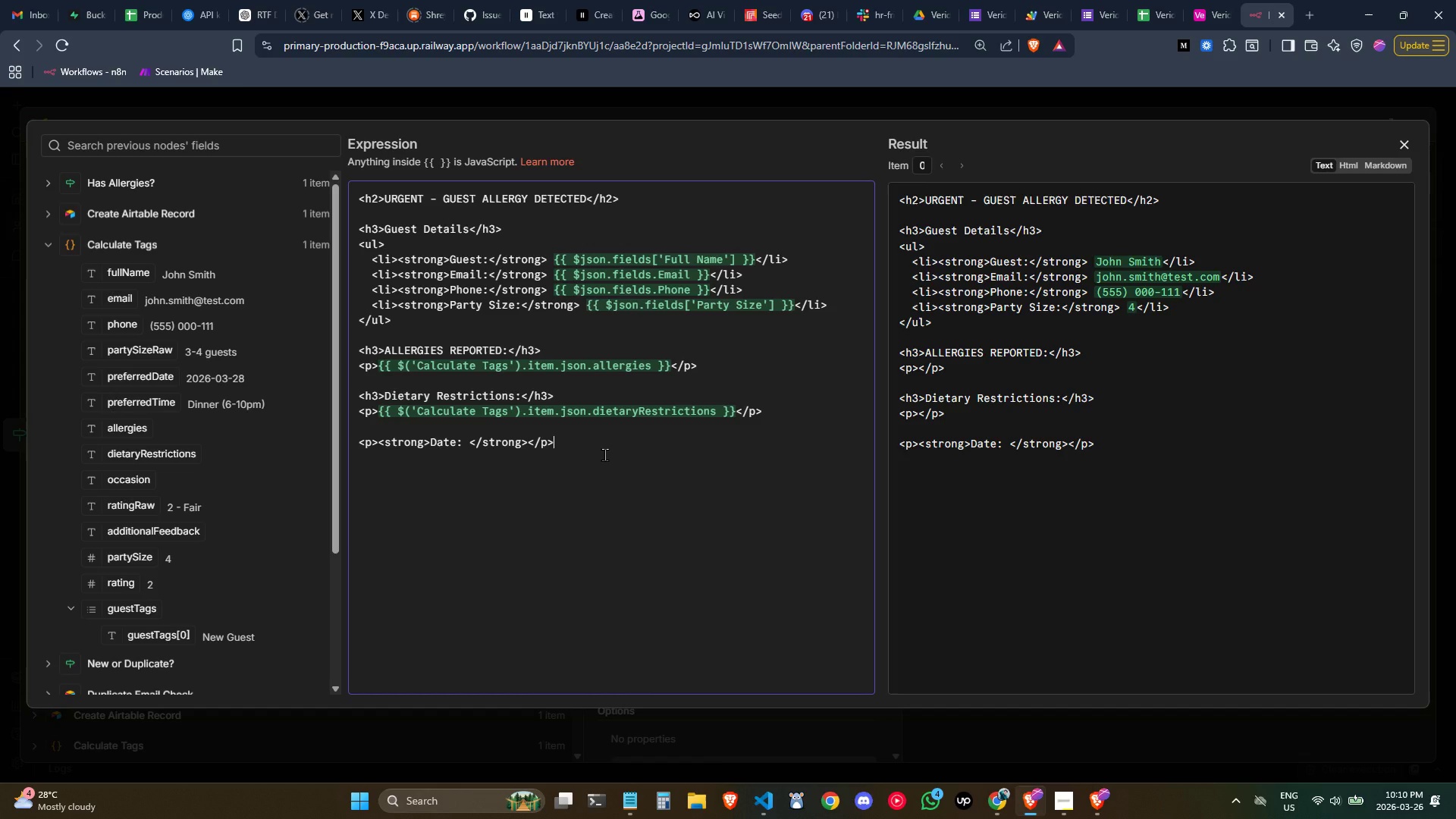 
key(ArrowLeft)
 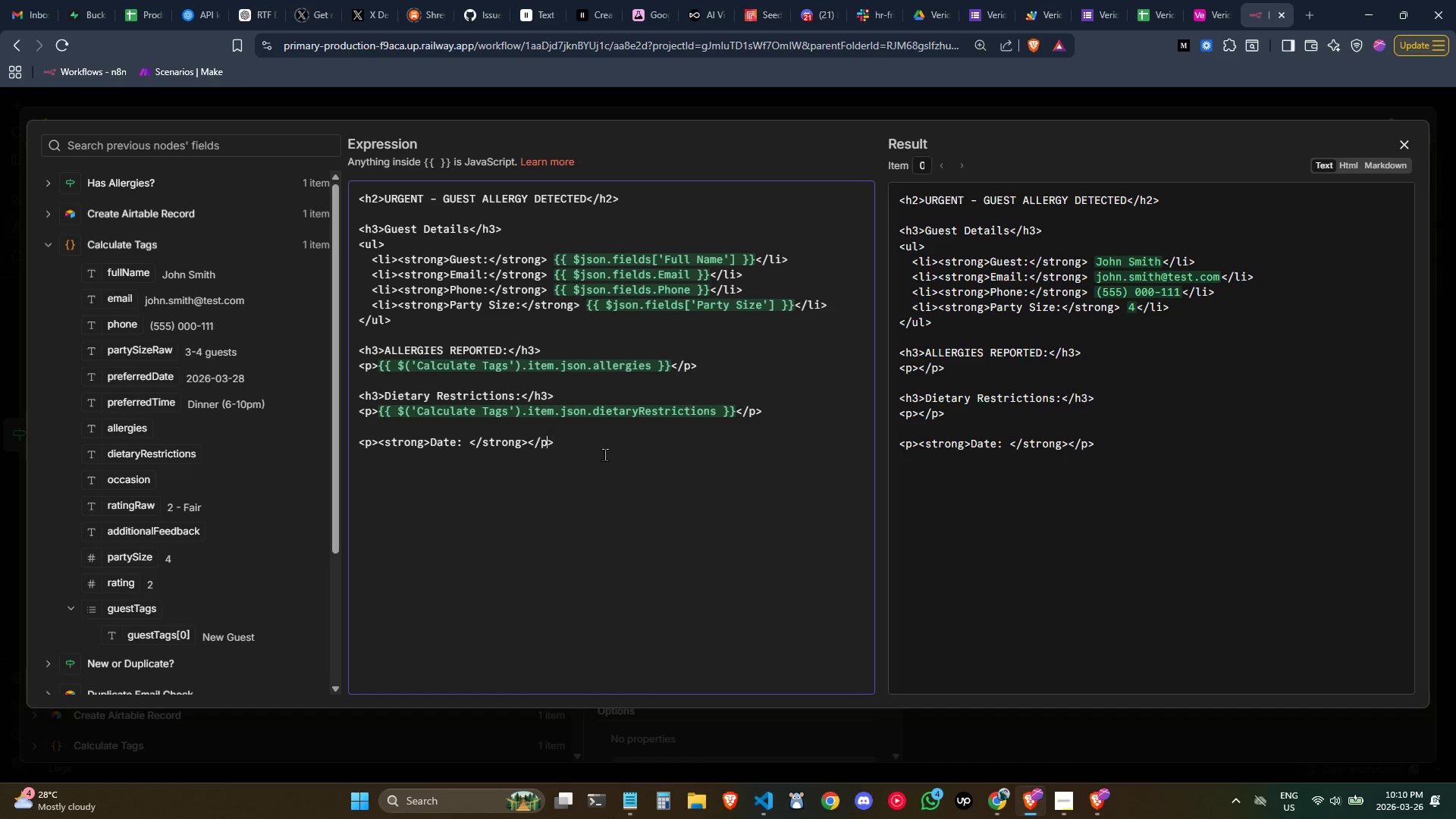 
key(ArrowLeft)
 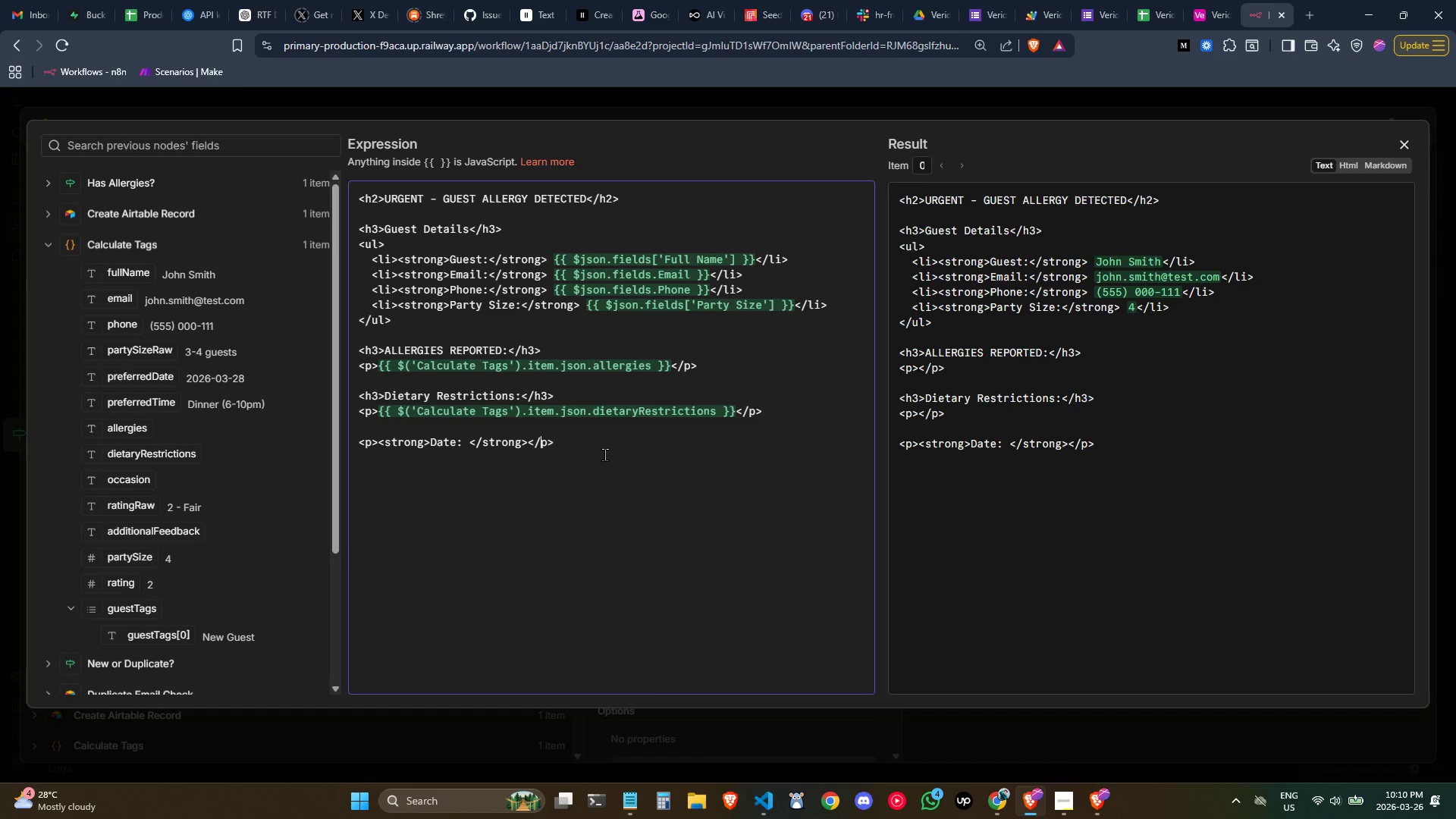 
key(ArrowLeft)
 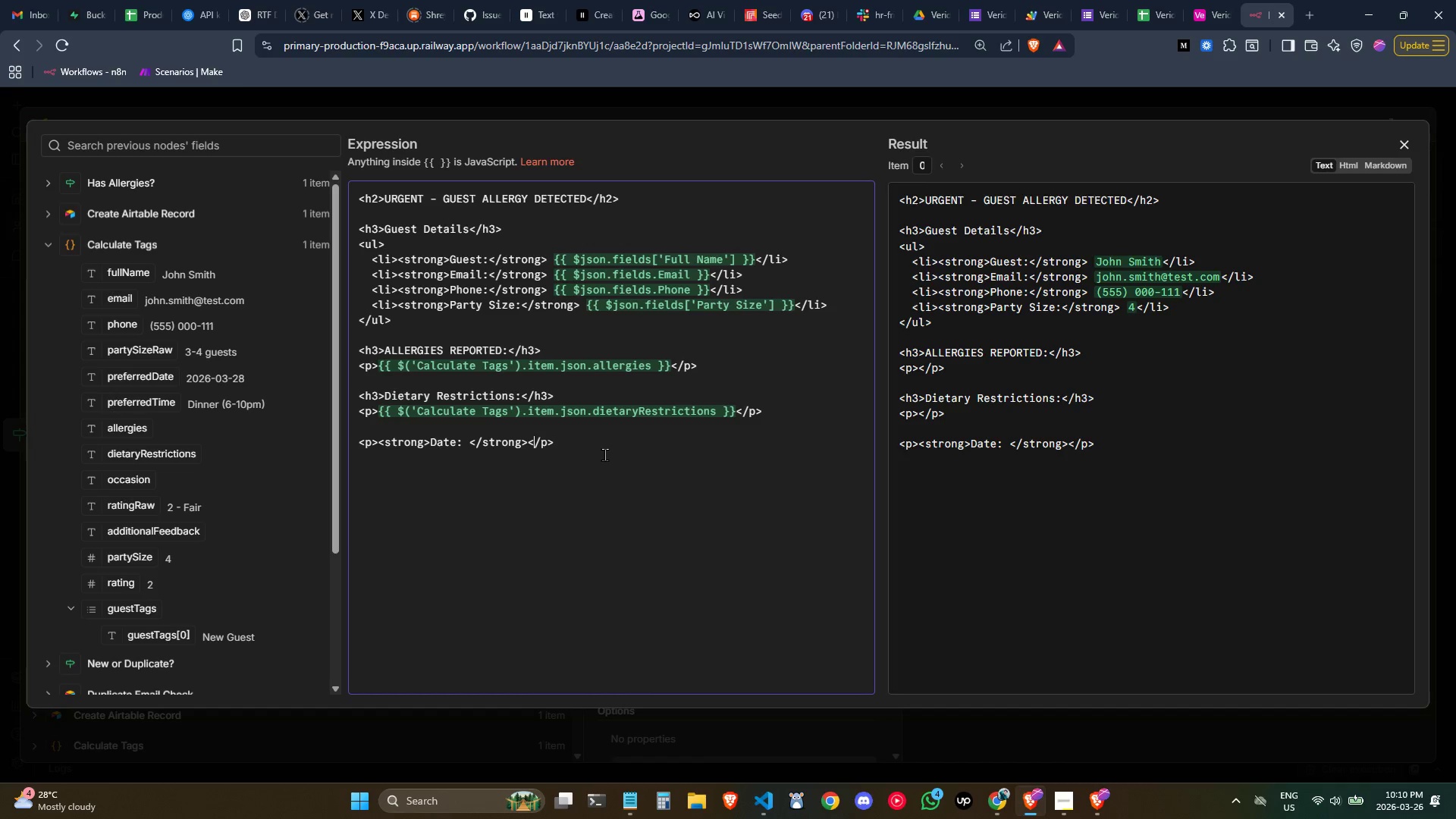 
key(ArrowLeft)
 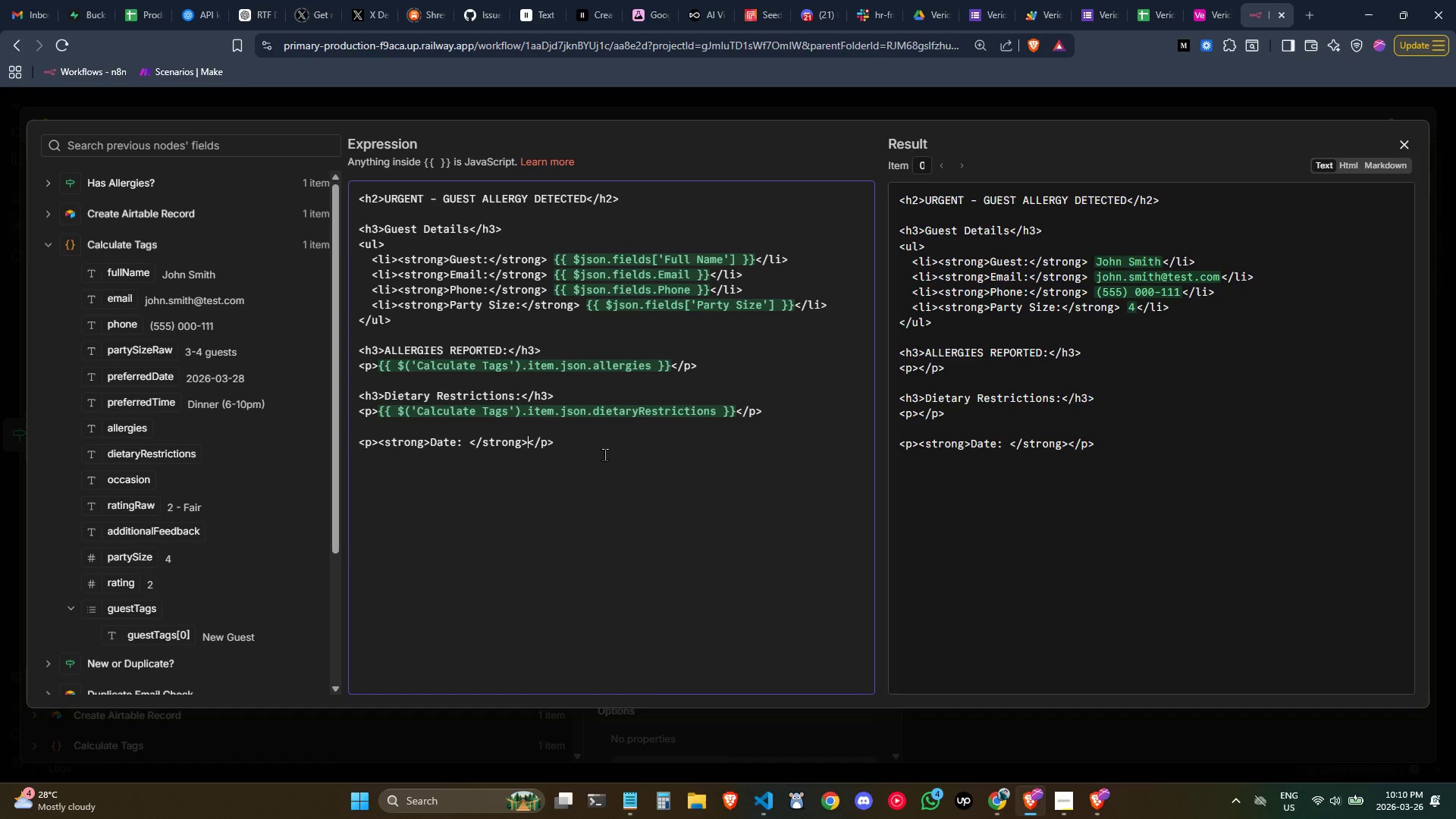 
key(ArrowLeft)
 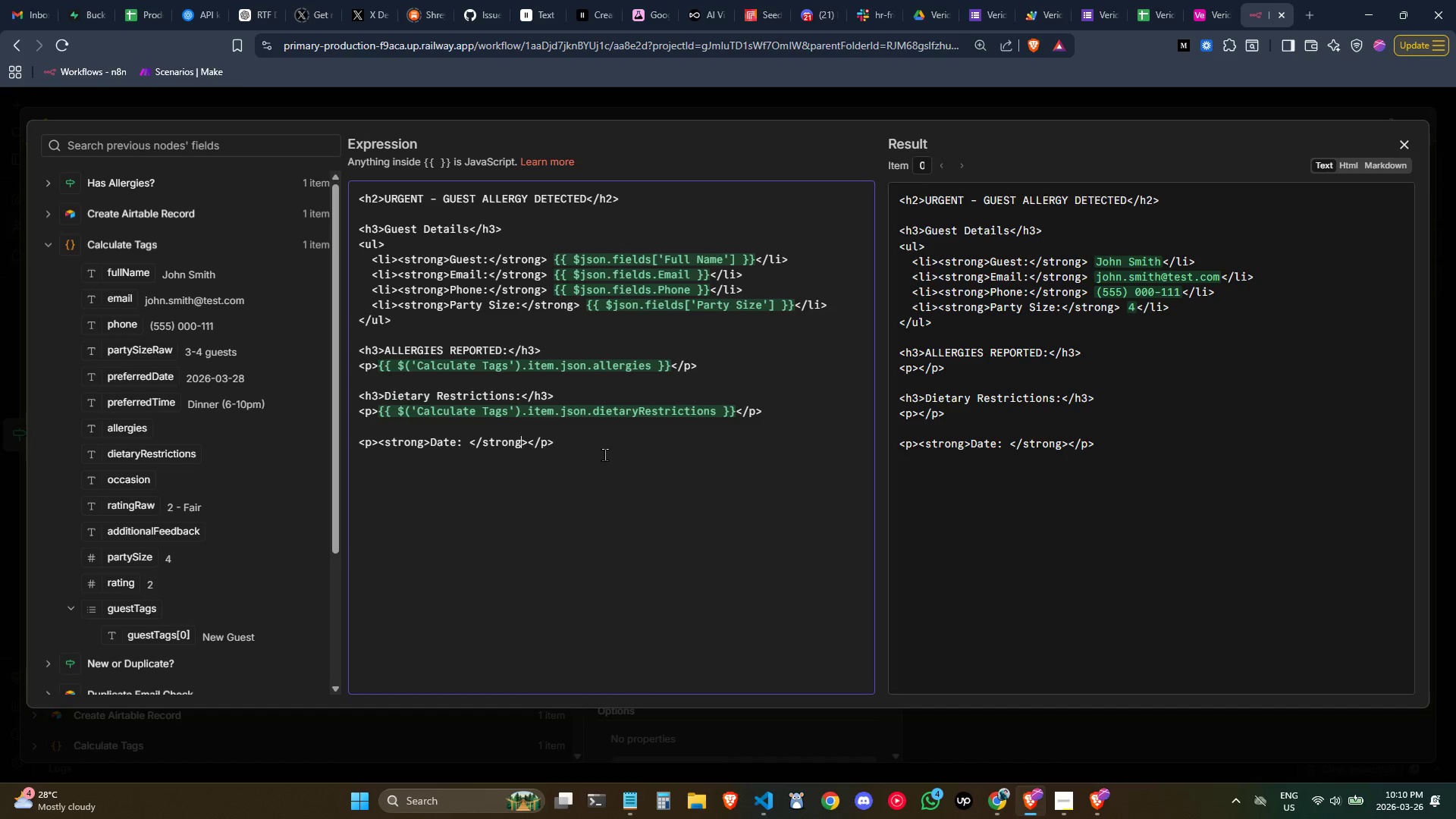 
key(ArrowLeft)
 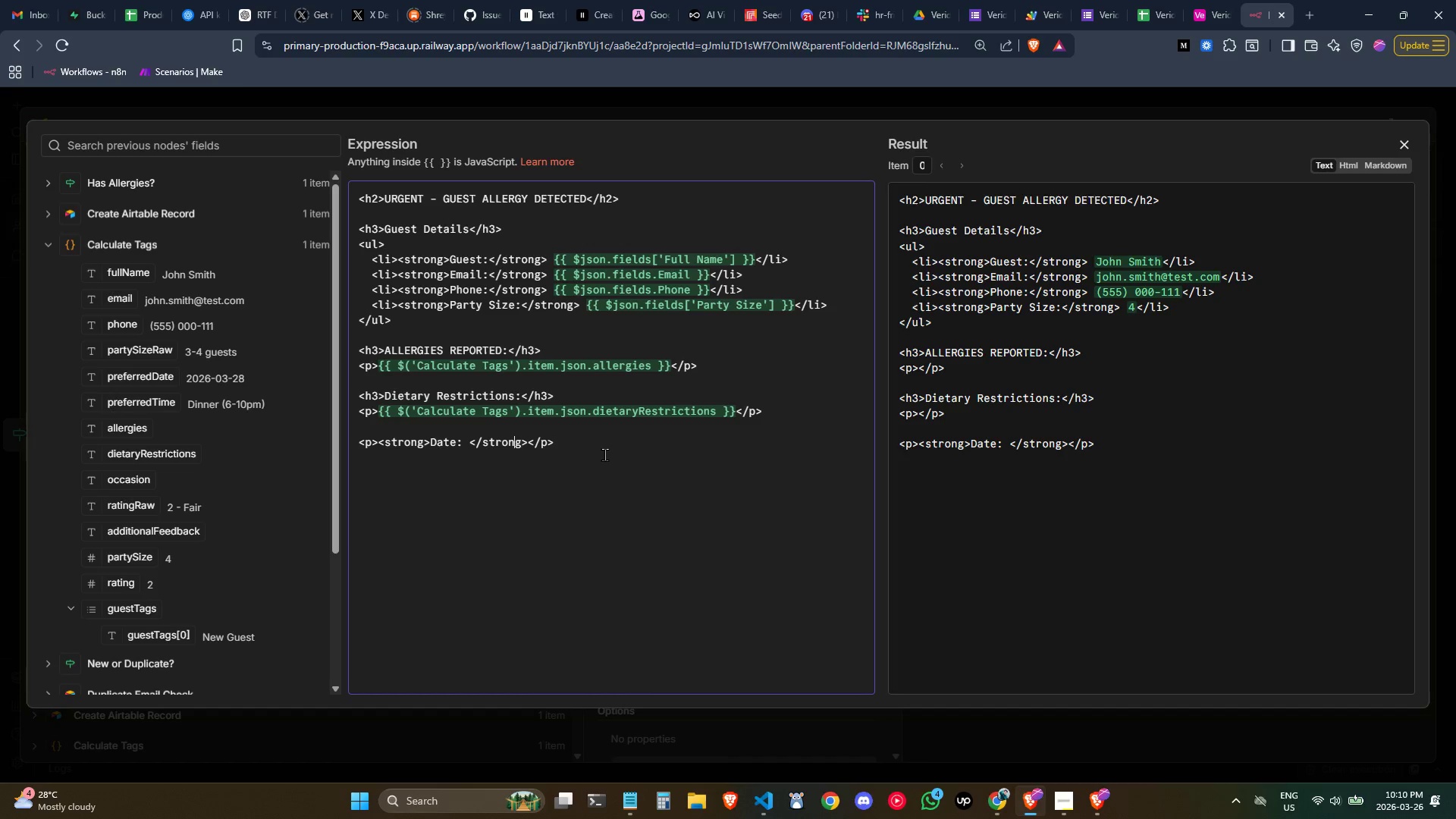 
key(ArrowLeft)
 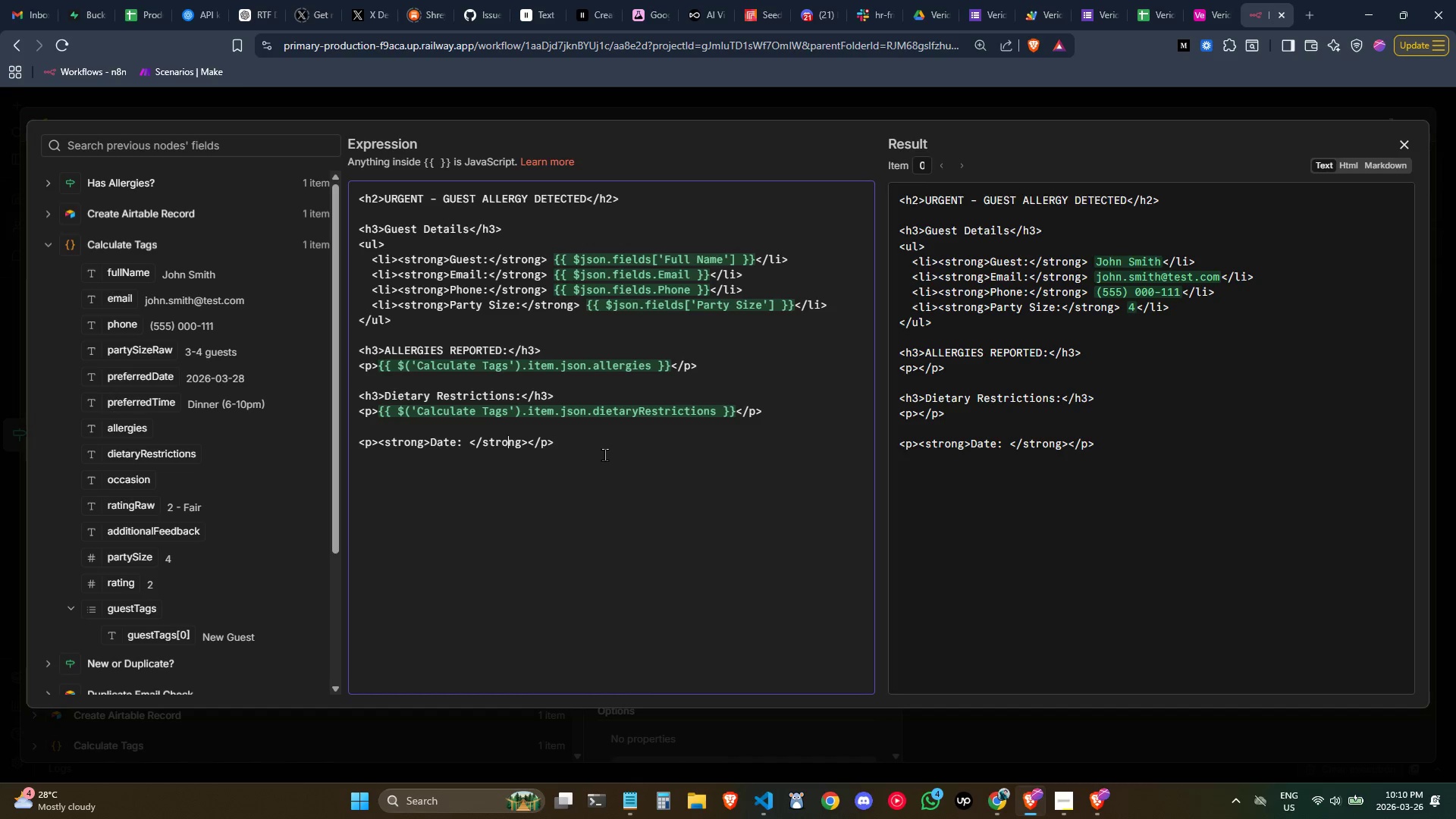 
key(ArrowLeft)
 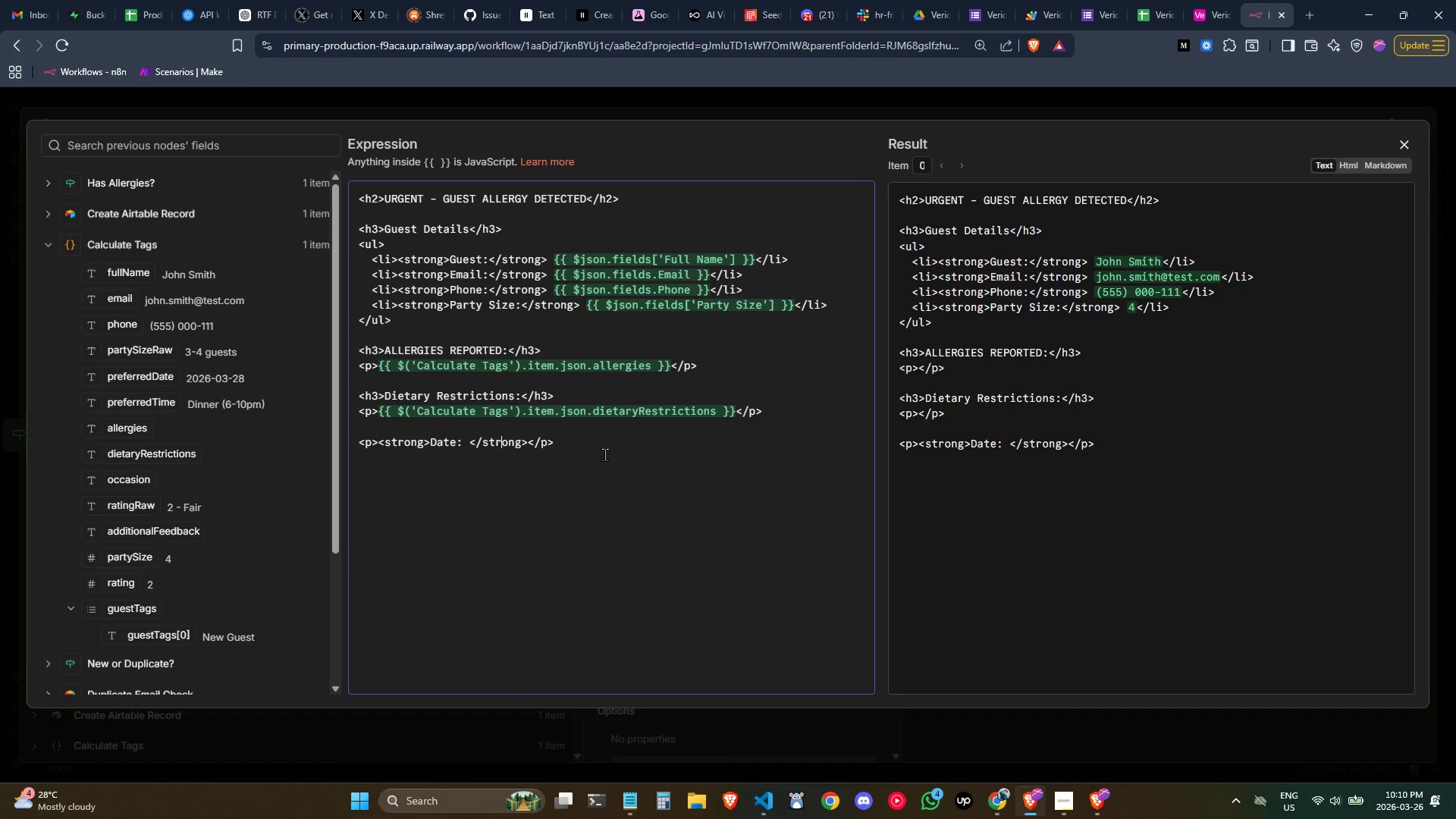 
key(ArrowLeft)
 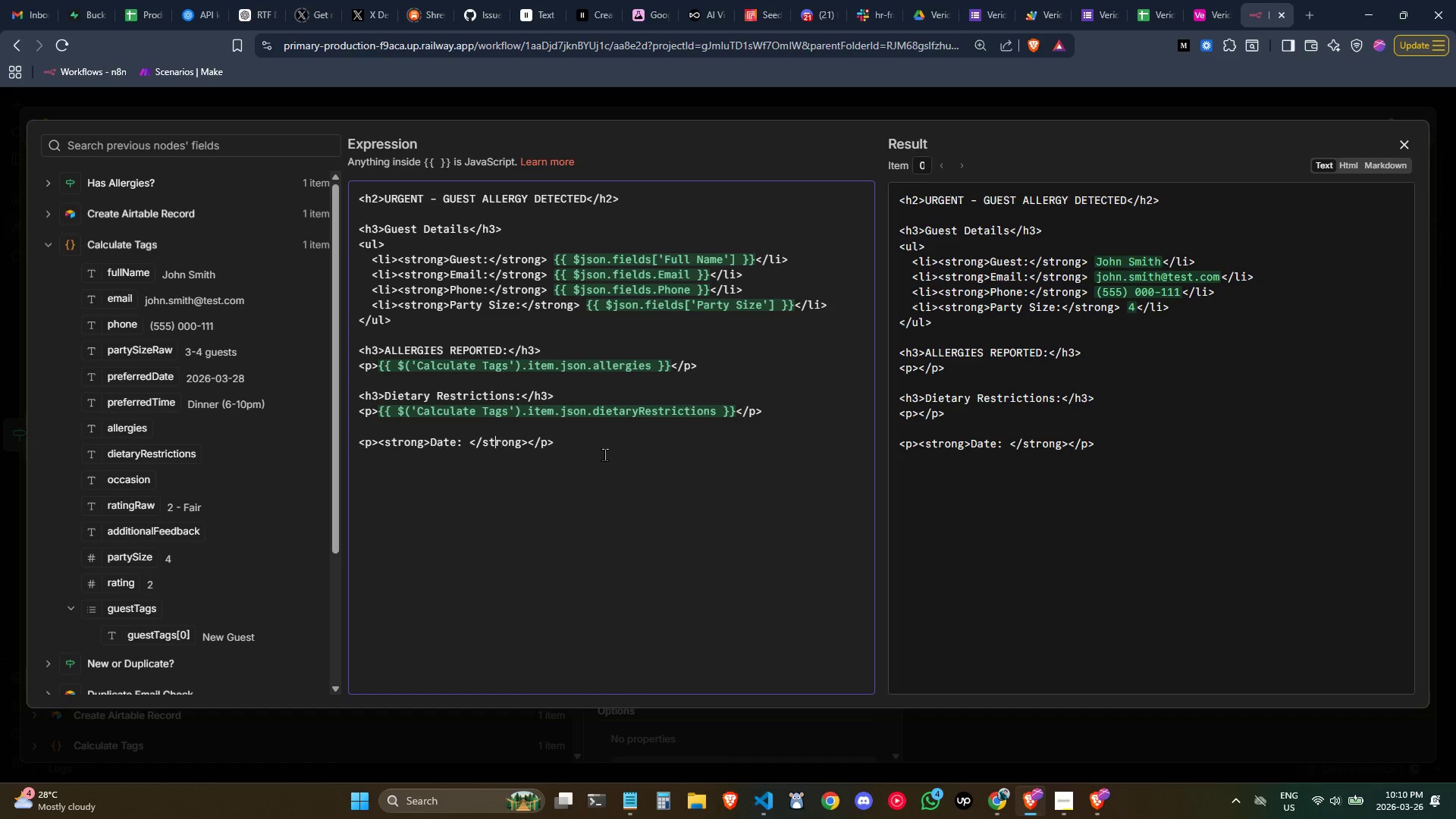 
key(ArrowLeft)
 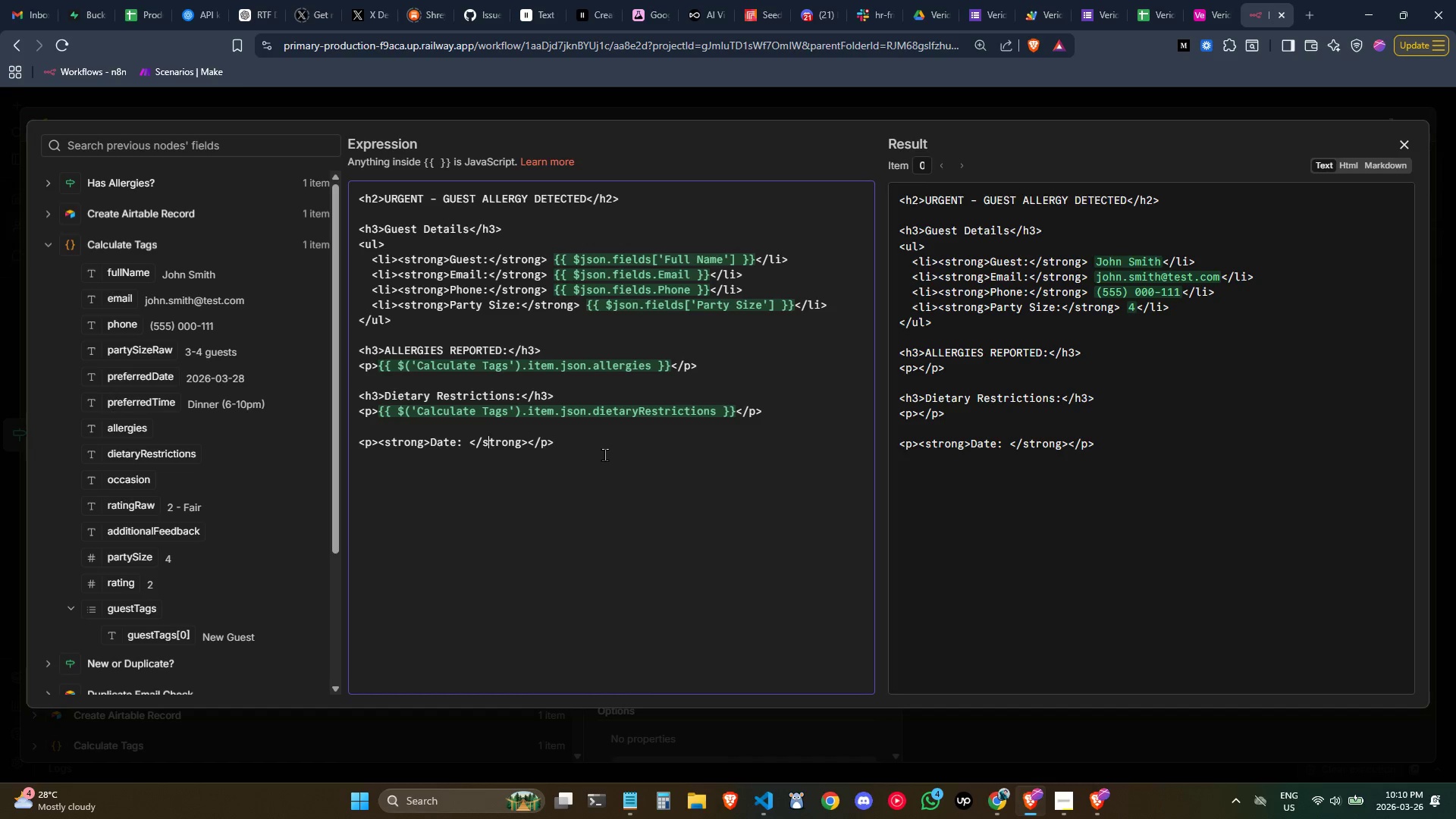 
key(ArrowLeft)
 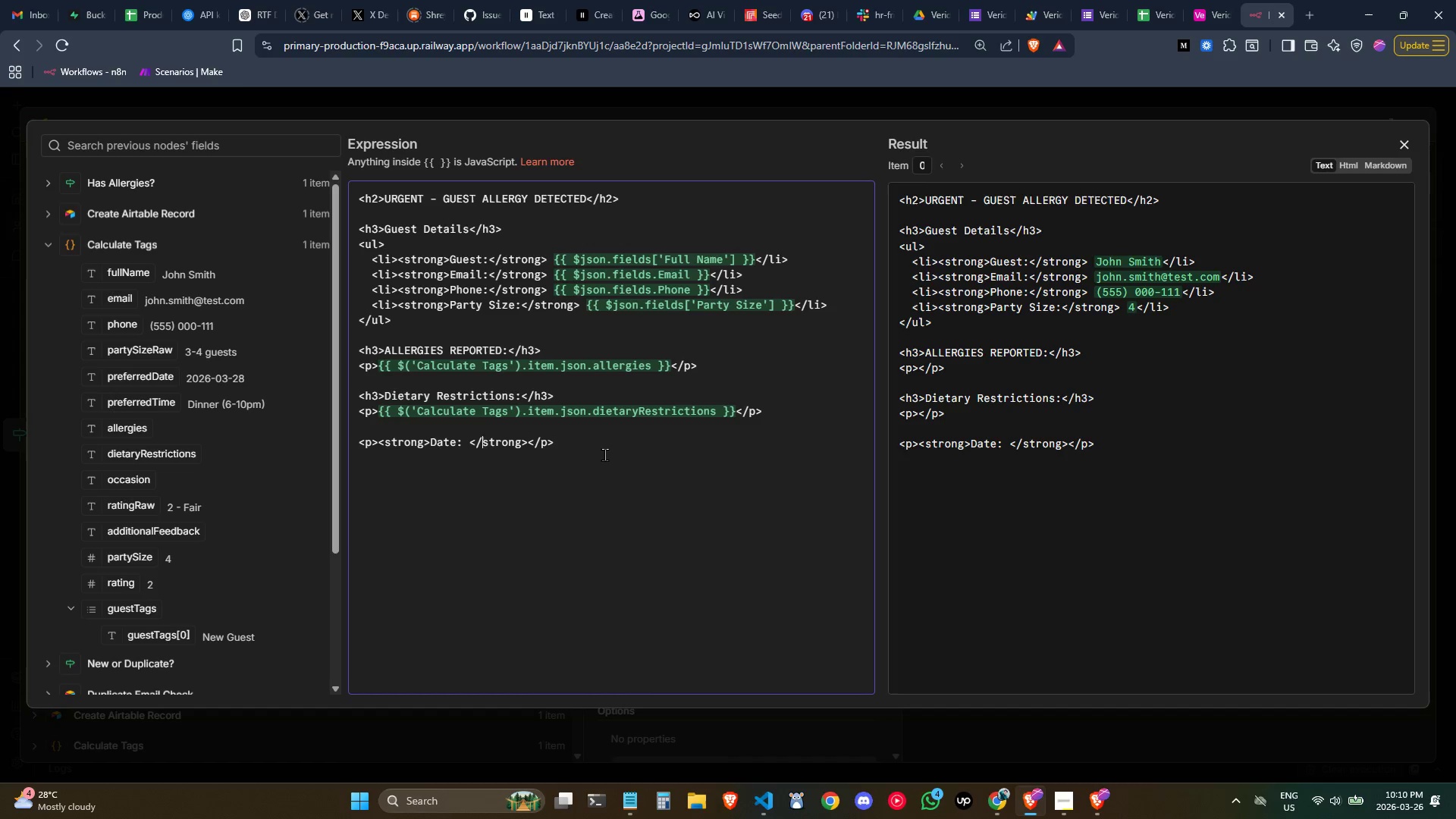 
key(ArrowLeft)
 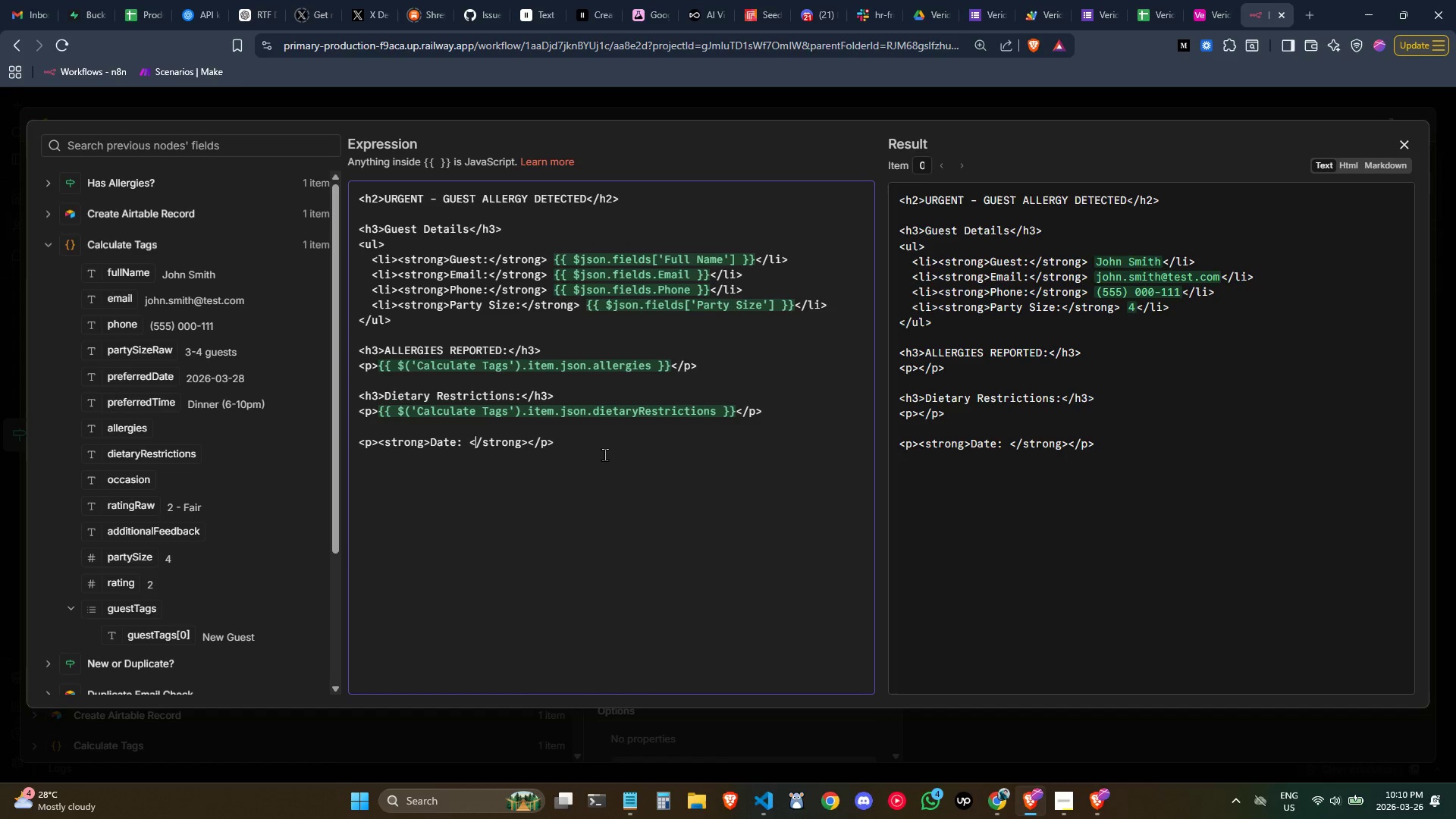 
key(ArrowLeft)
 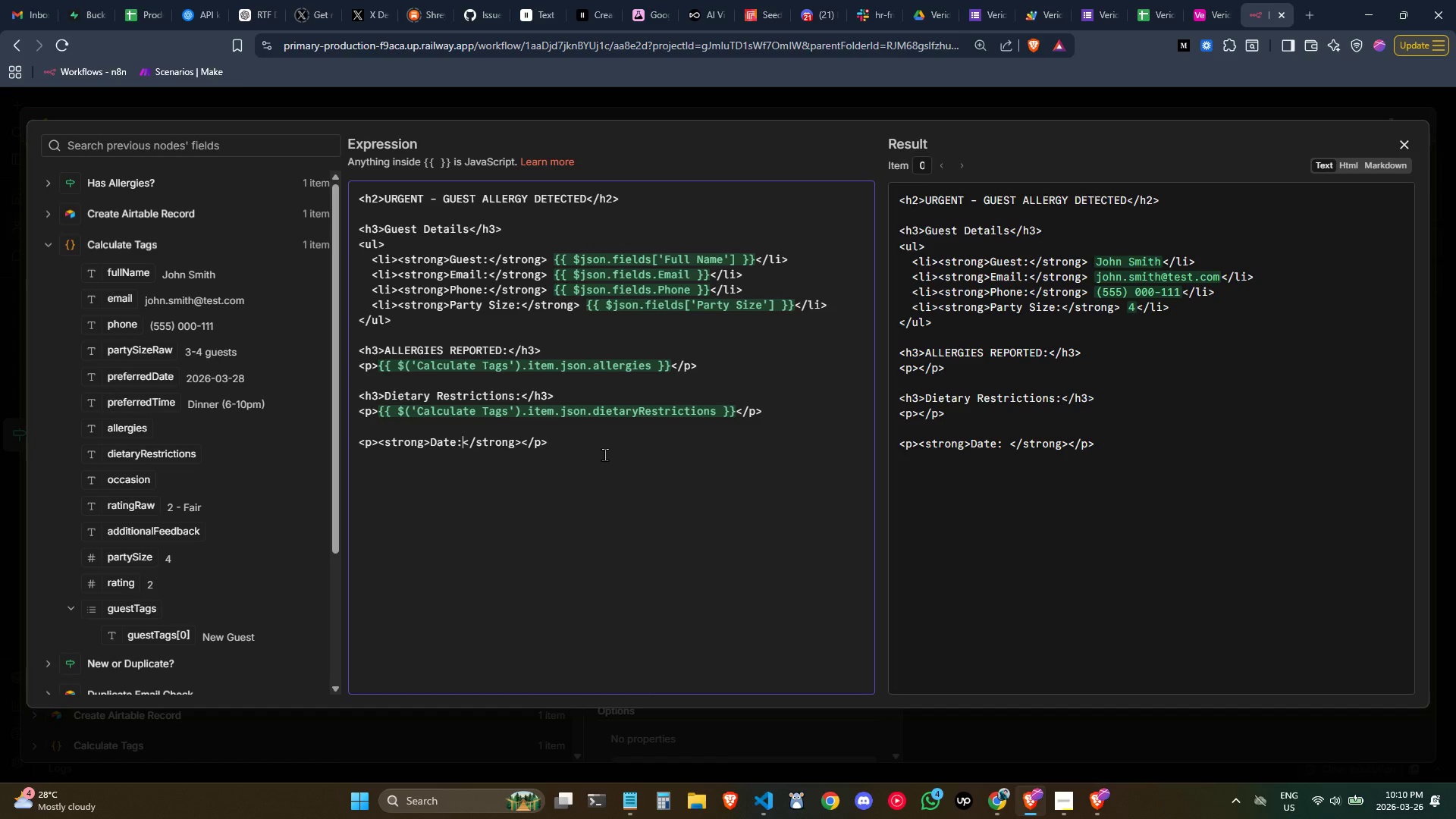 
key(Backspace)
 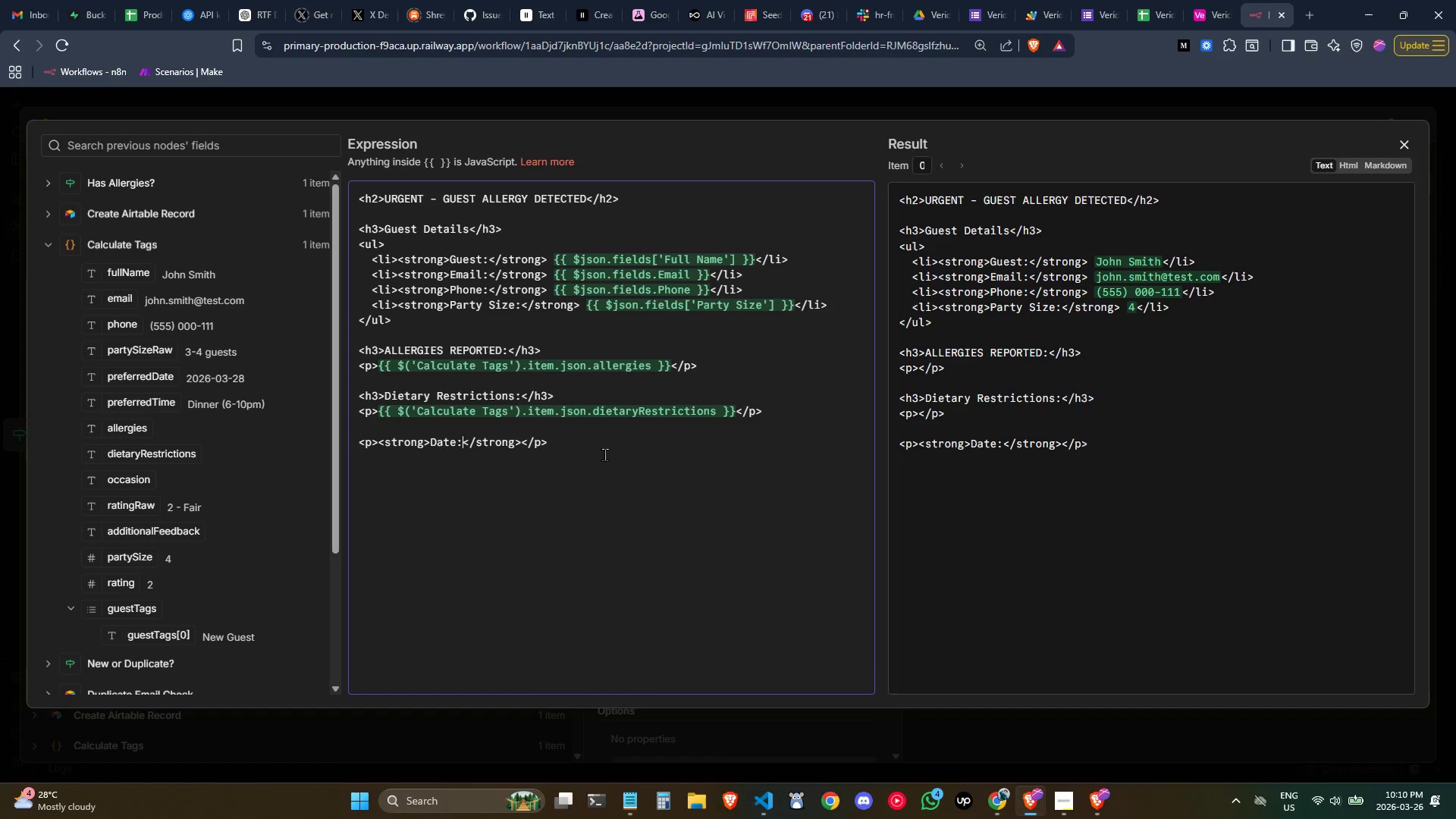 
key(ArrowRight)
 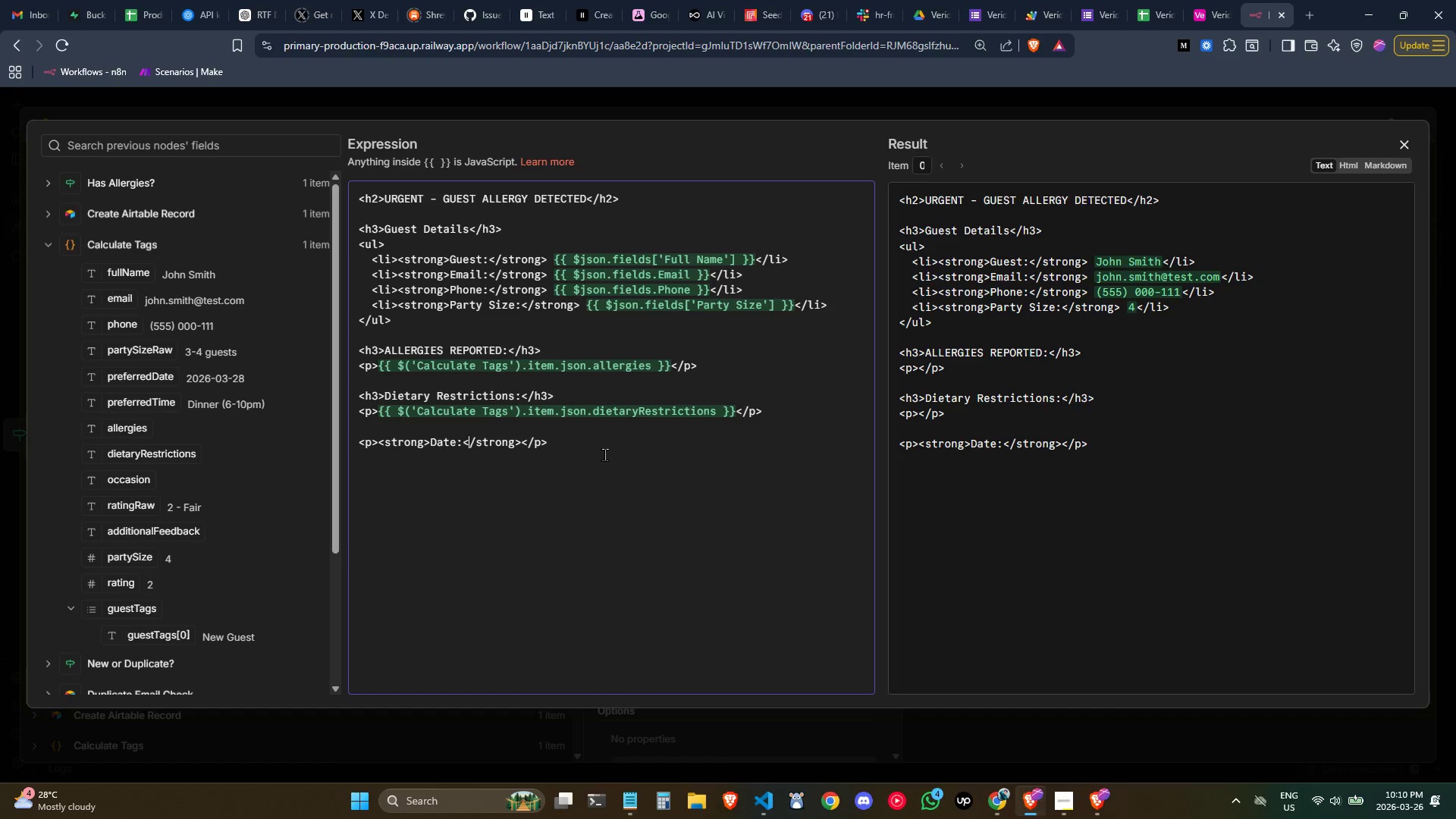 
key(ArrowRight)
 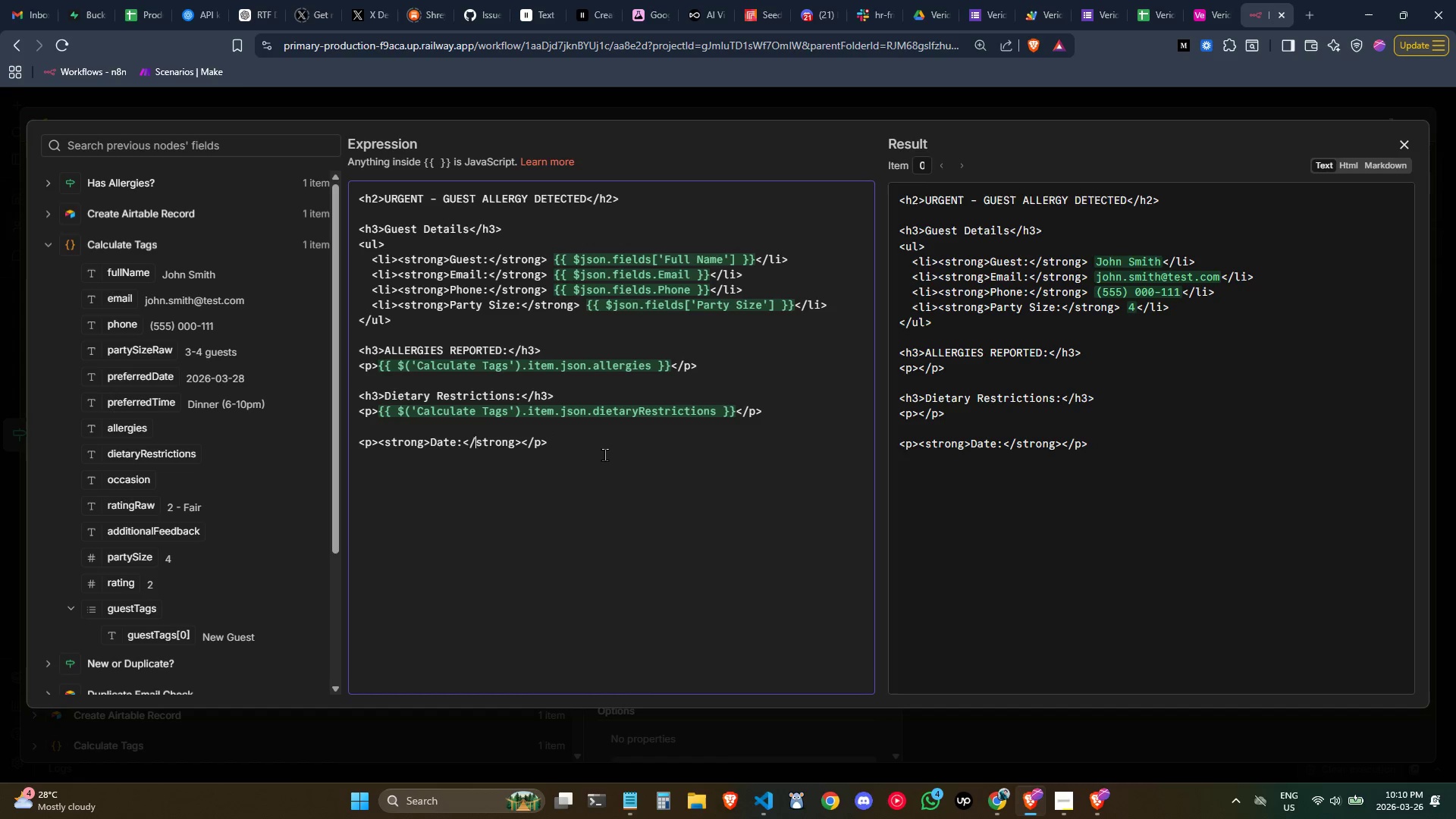 
key(ArrowRight)
 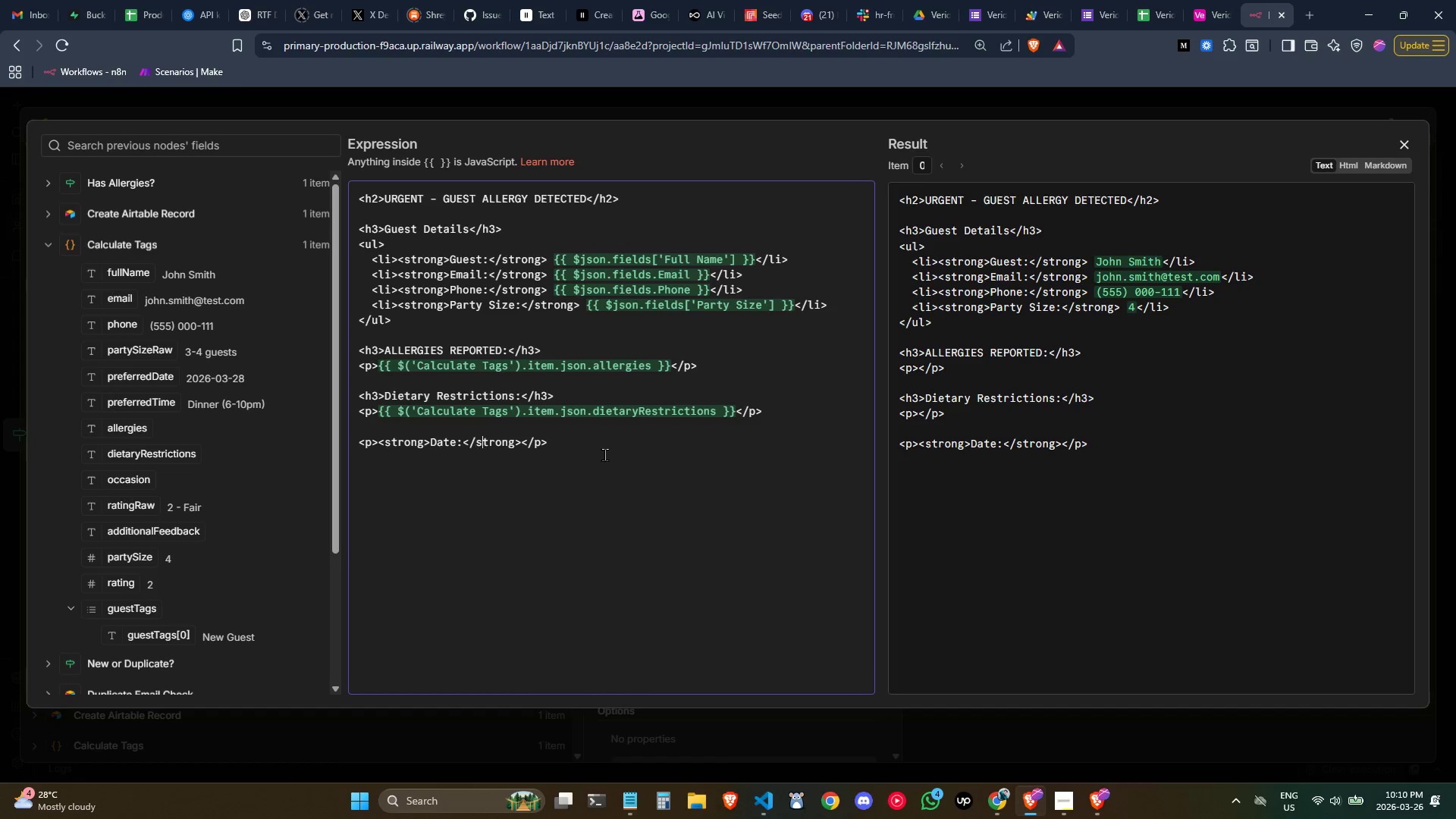 
key(ArrowRight)
 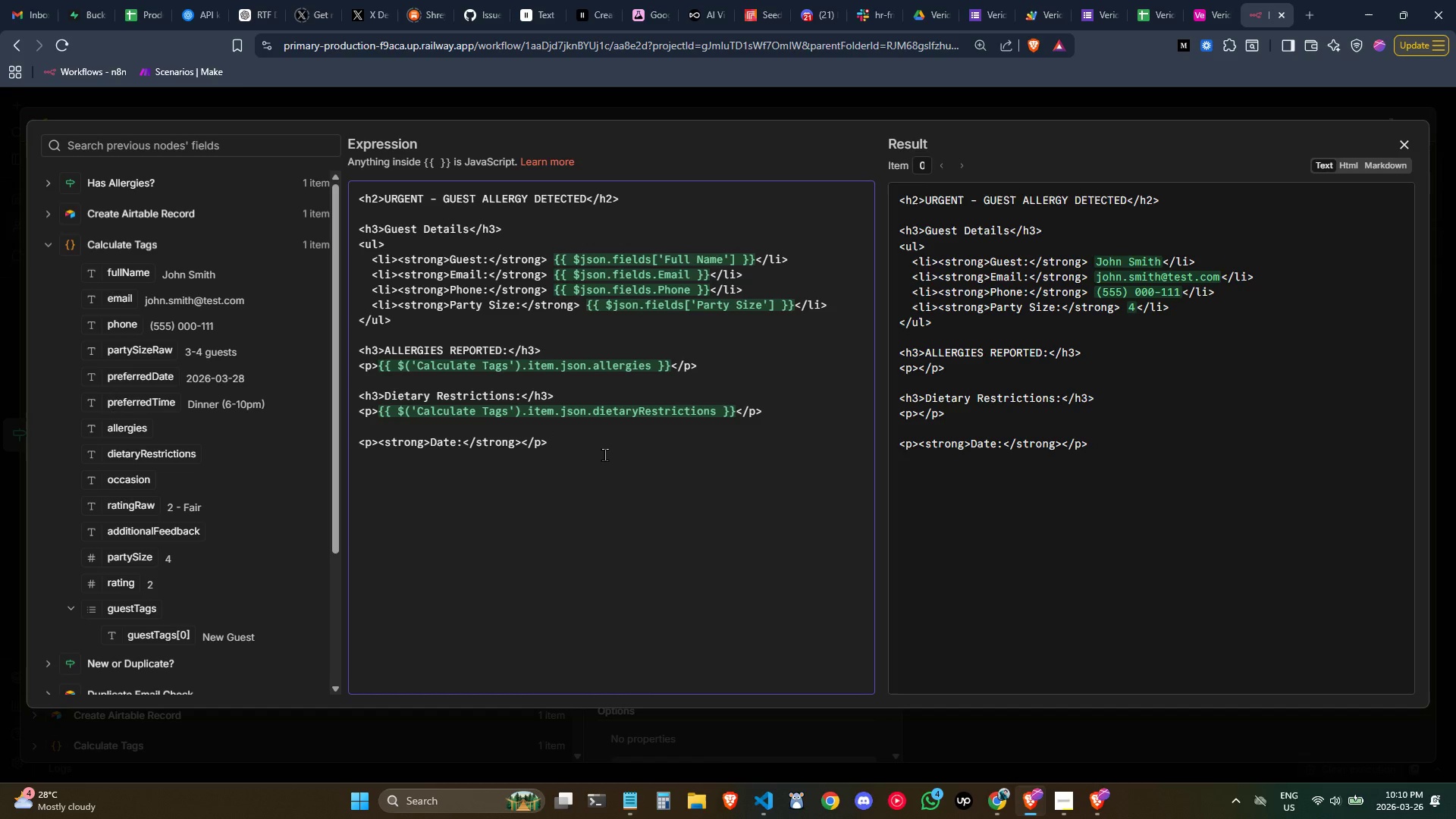 
key(ArrowRight)
 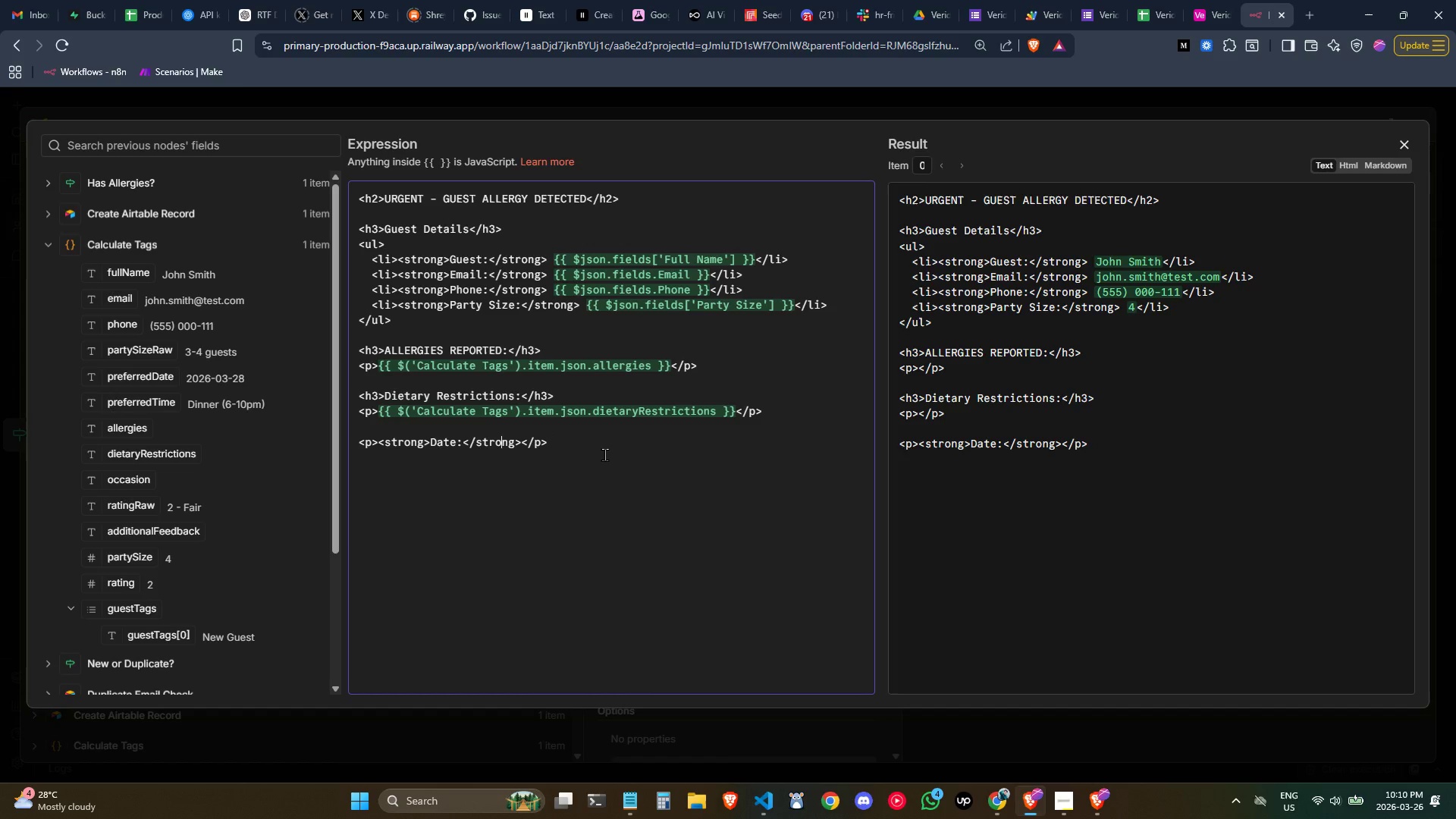 
key(ArrowRight)
 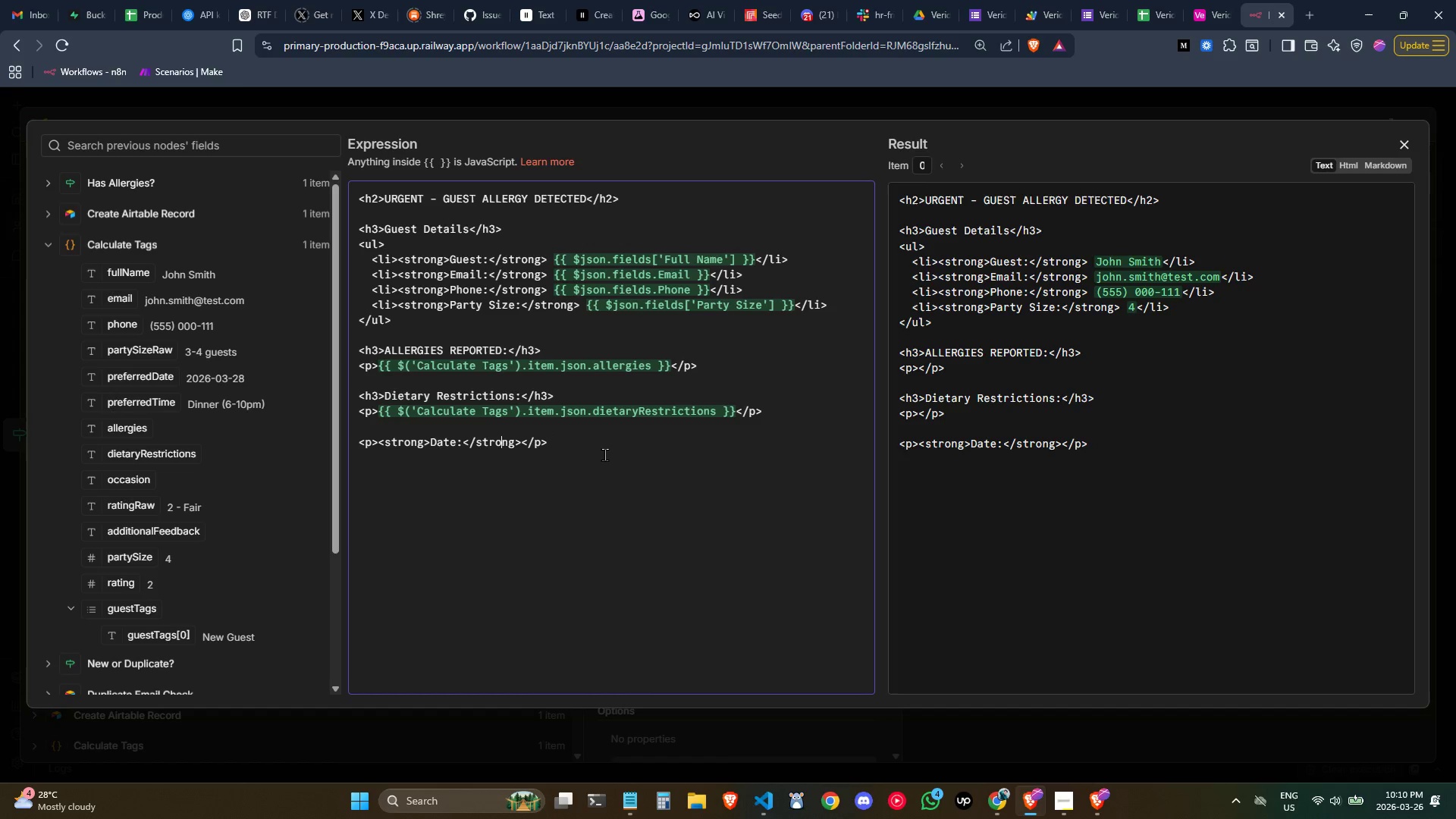 
key(ArrowRight)
 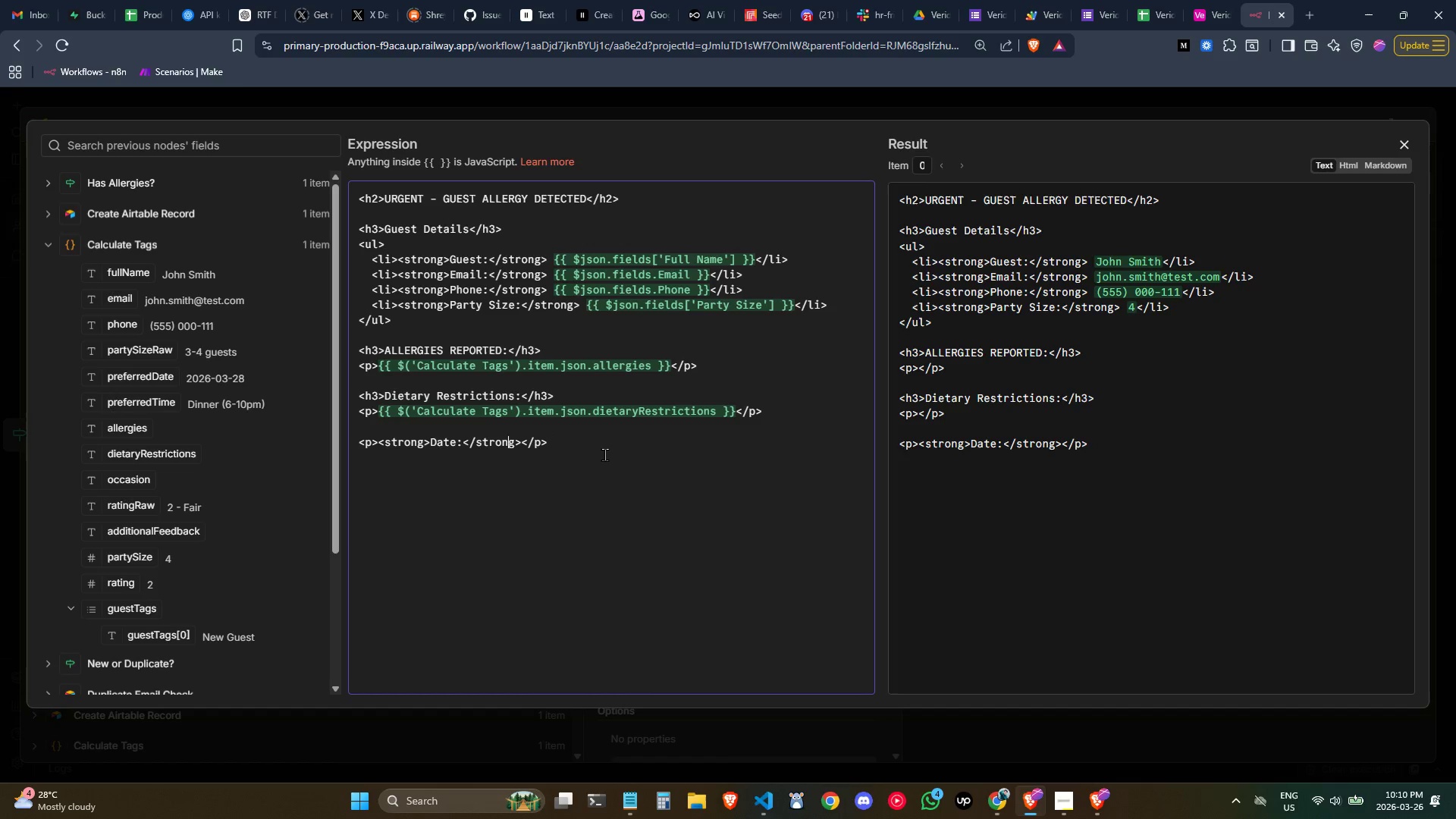 
key(ArrowRight)
 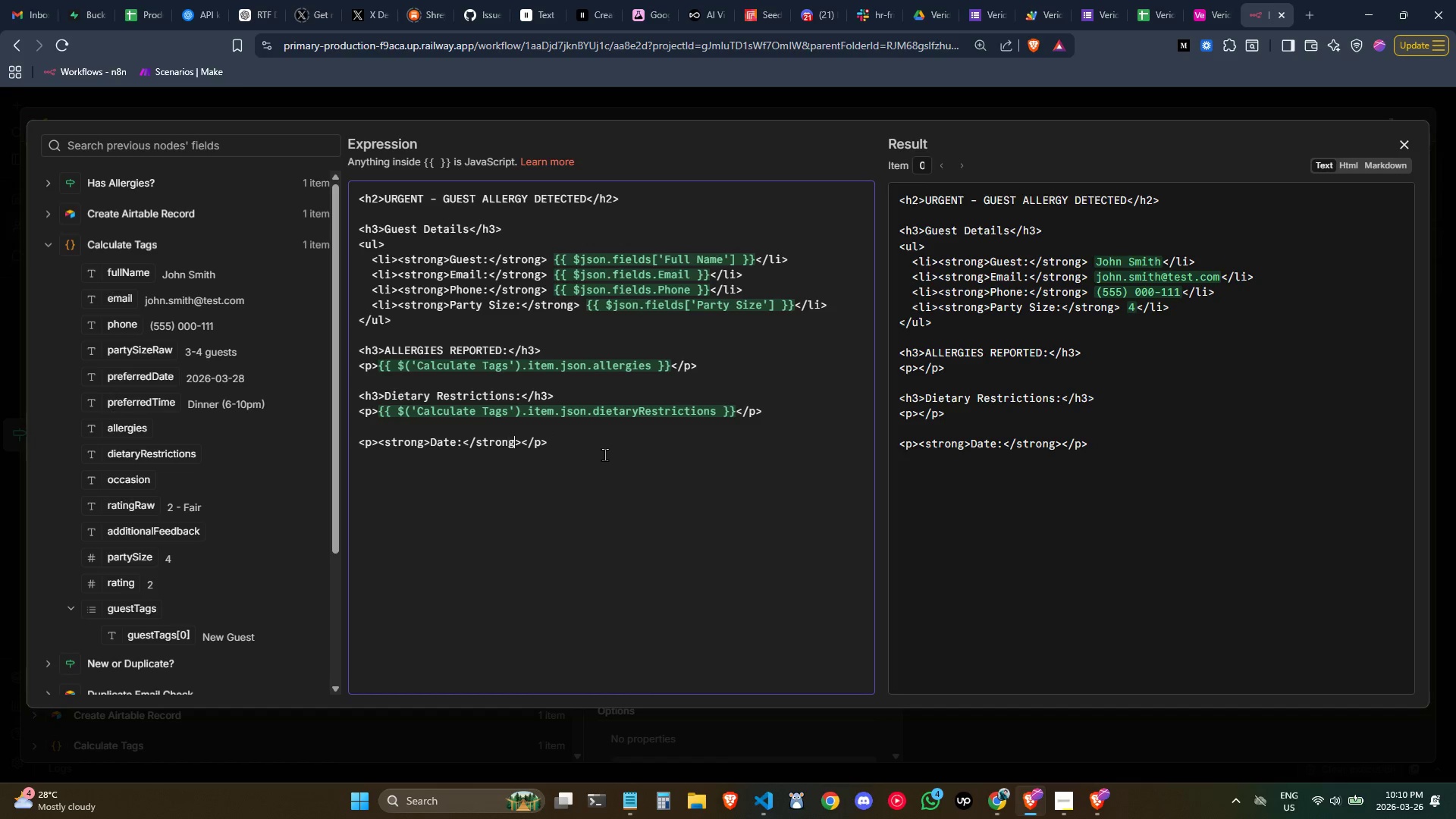 
key(ArrowRight)
 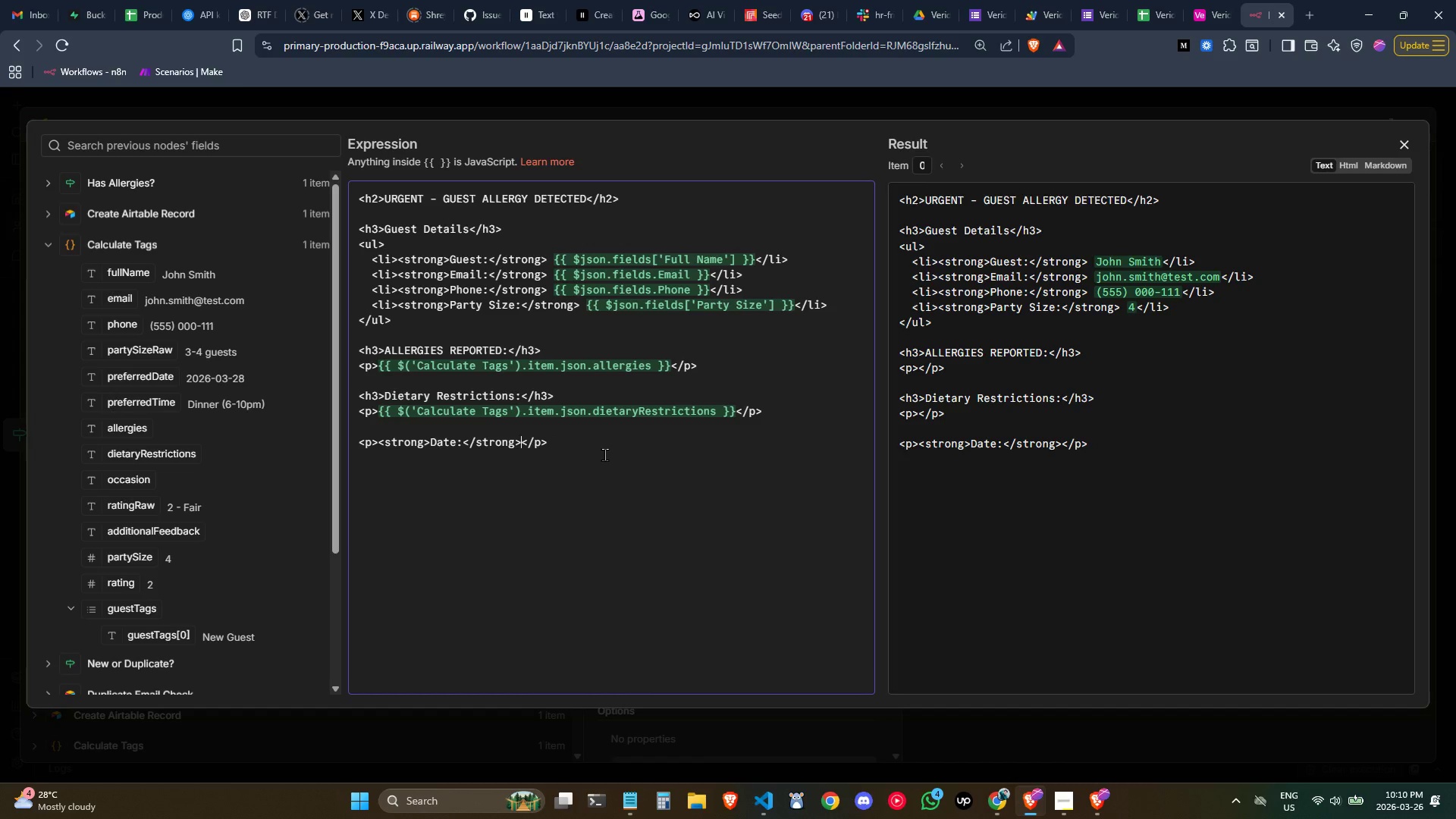 
key(Space)
 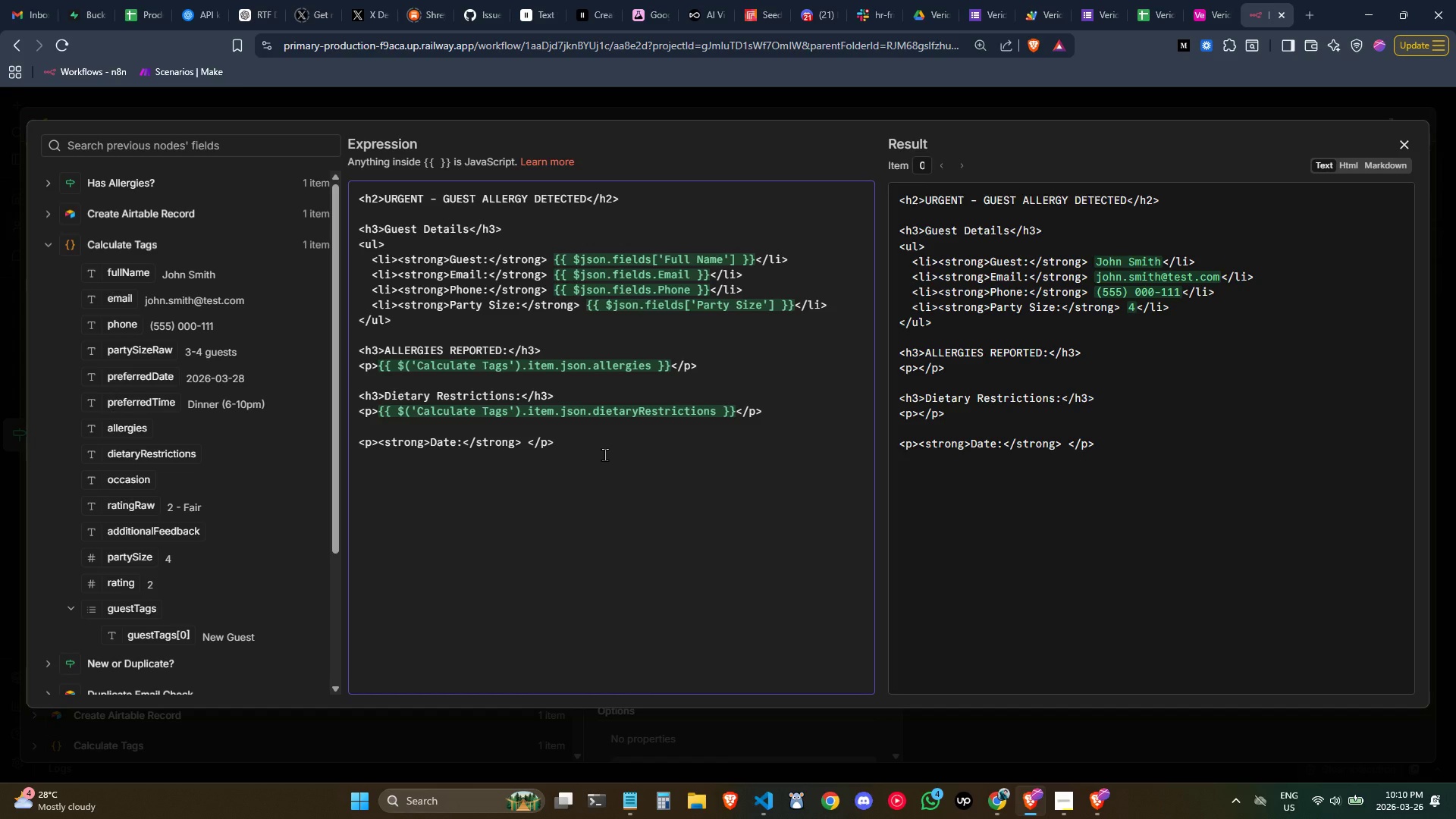 
key(Shift+BracketLeft)
 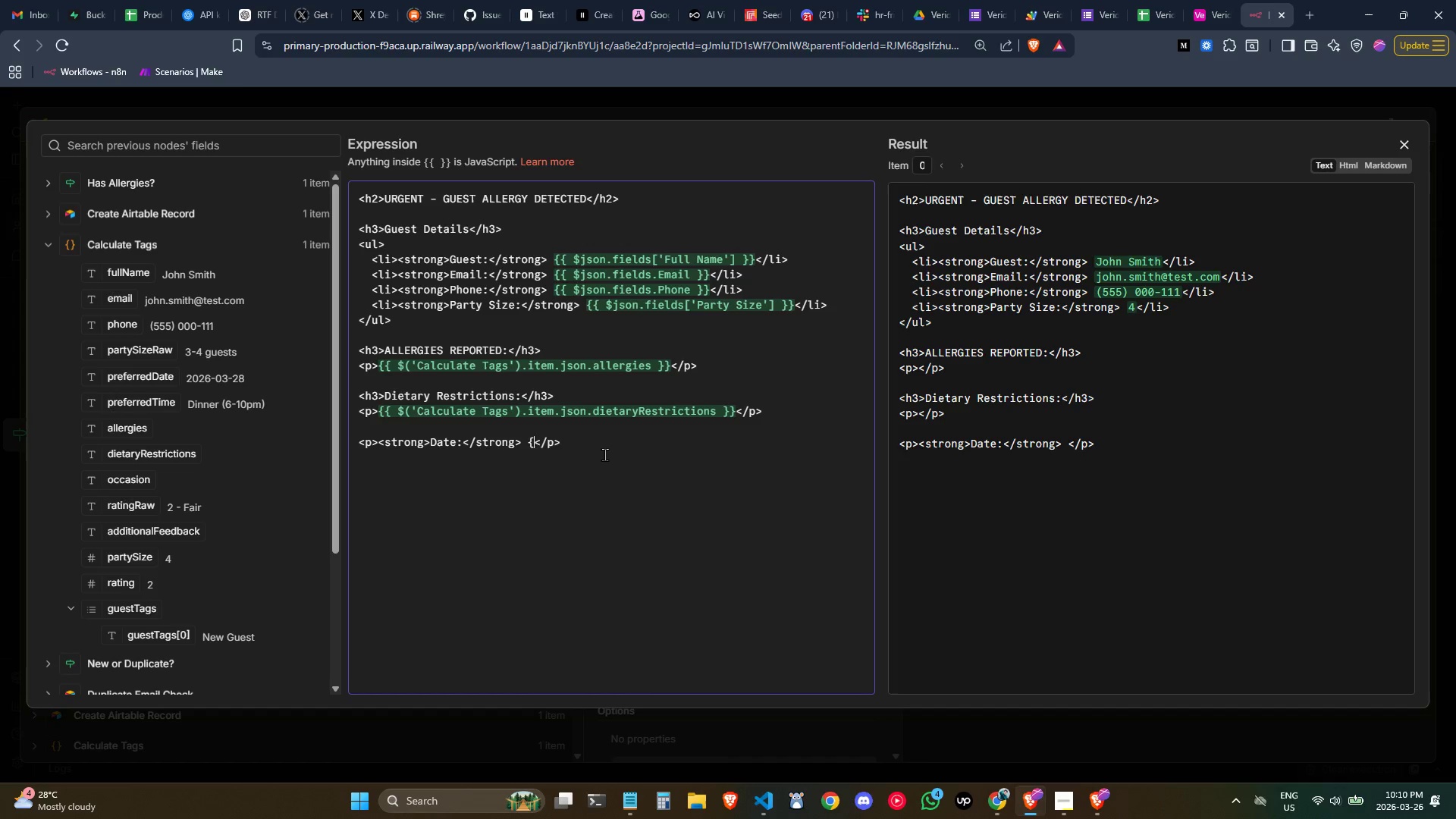 
key(Shift+BracketLeft)
 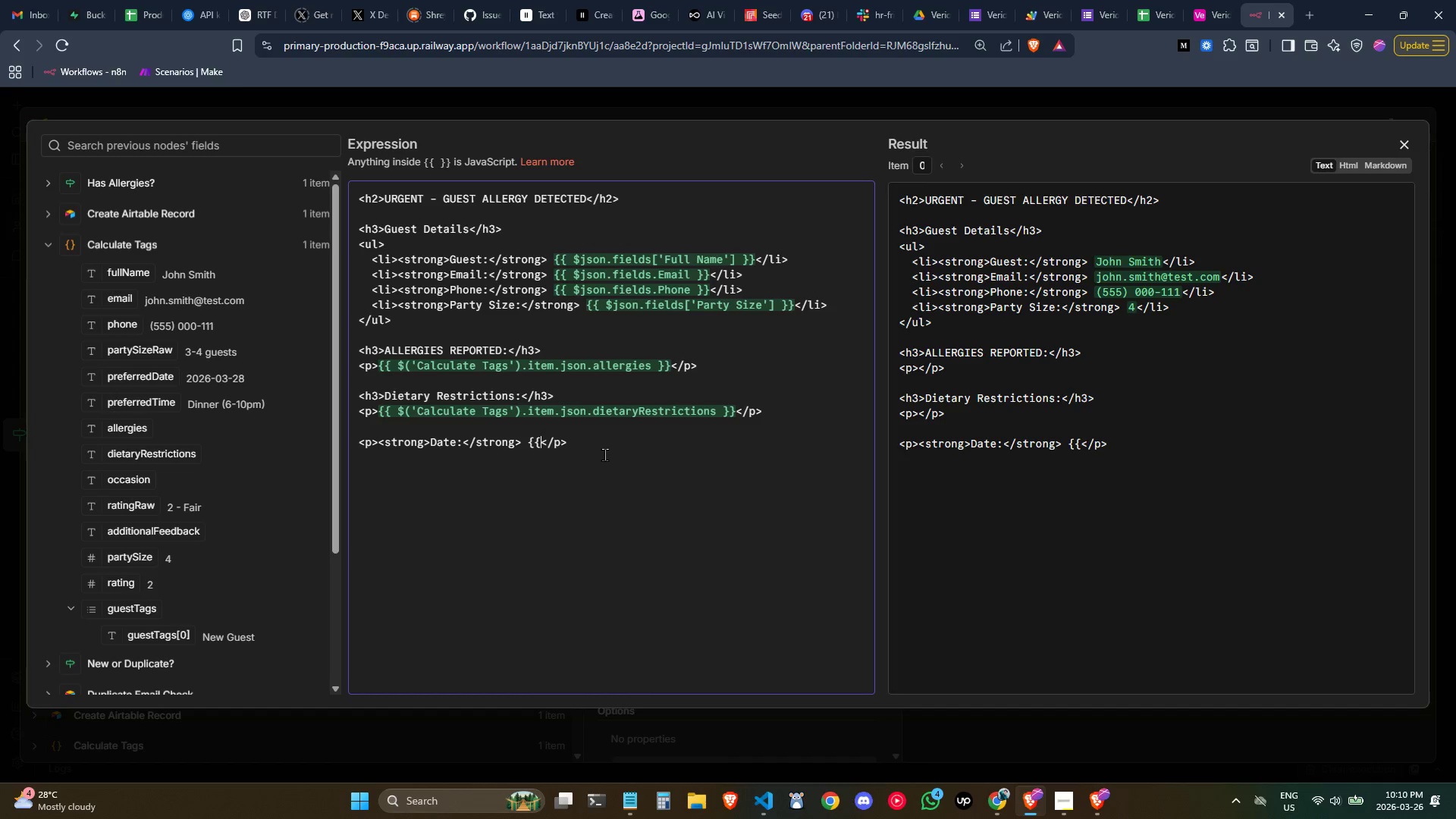 
key(Shift+BracketRight)
 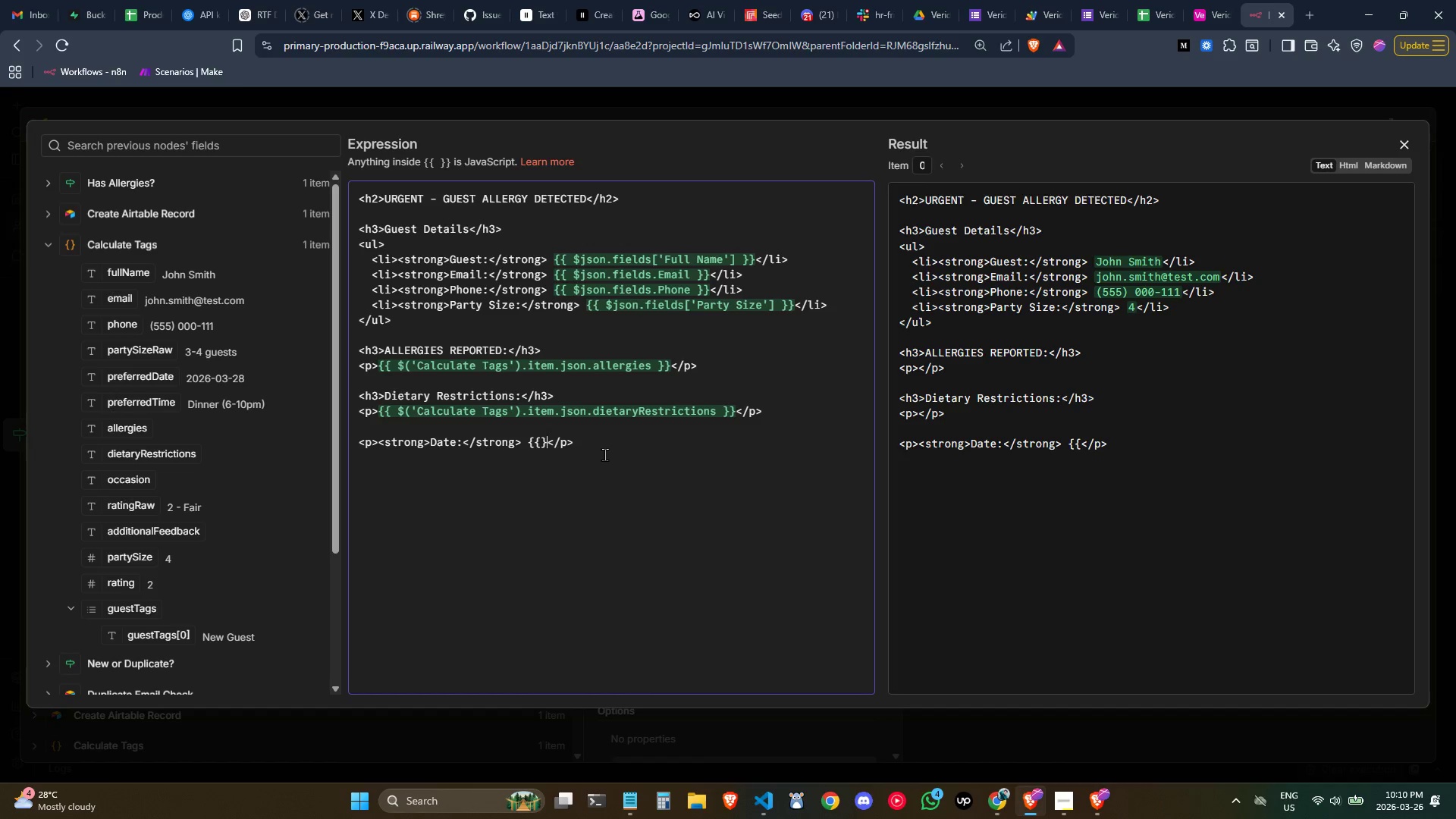 
key(Shift+BracketRight)
 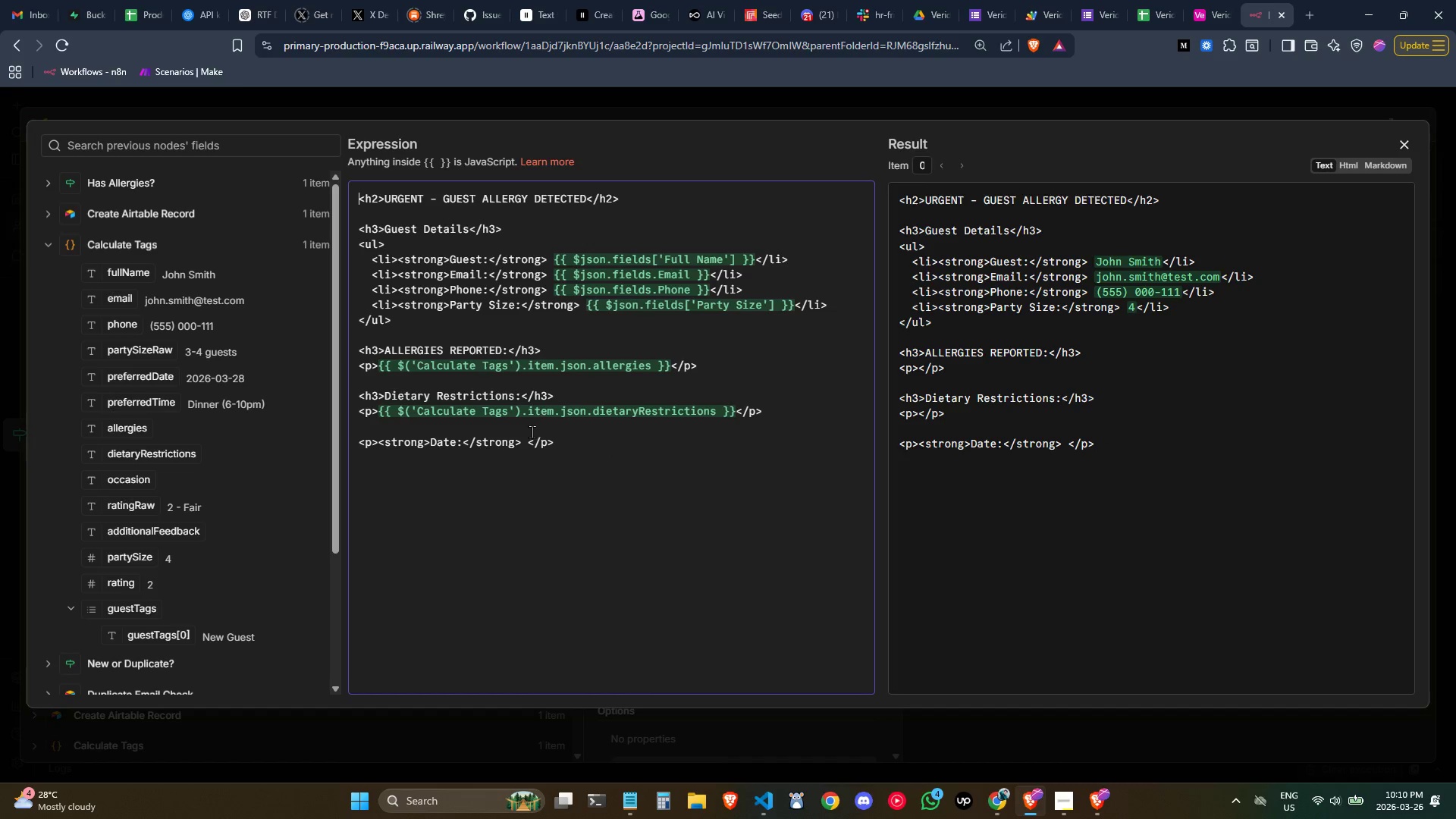 
left_click([529, 443])
 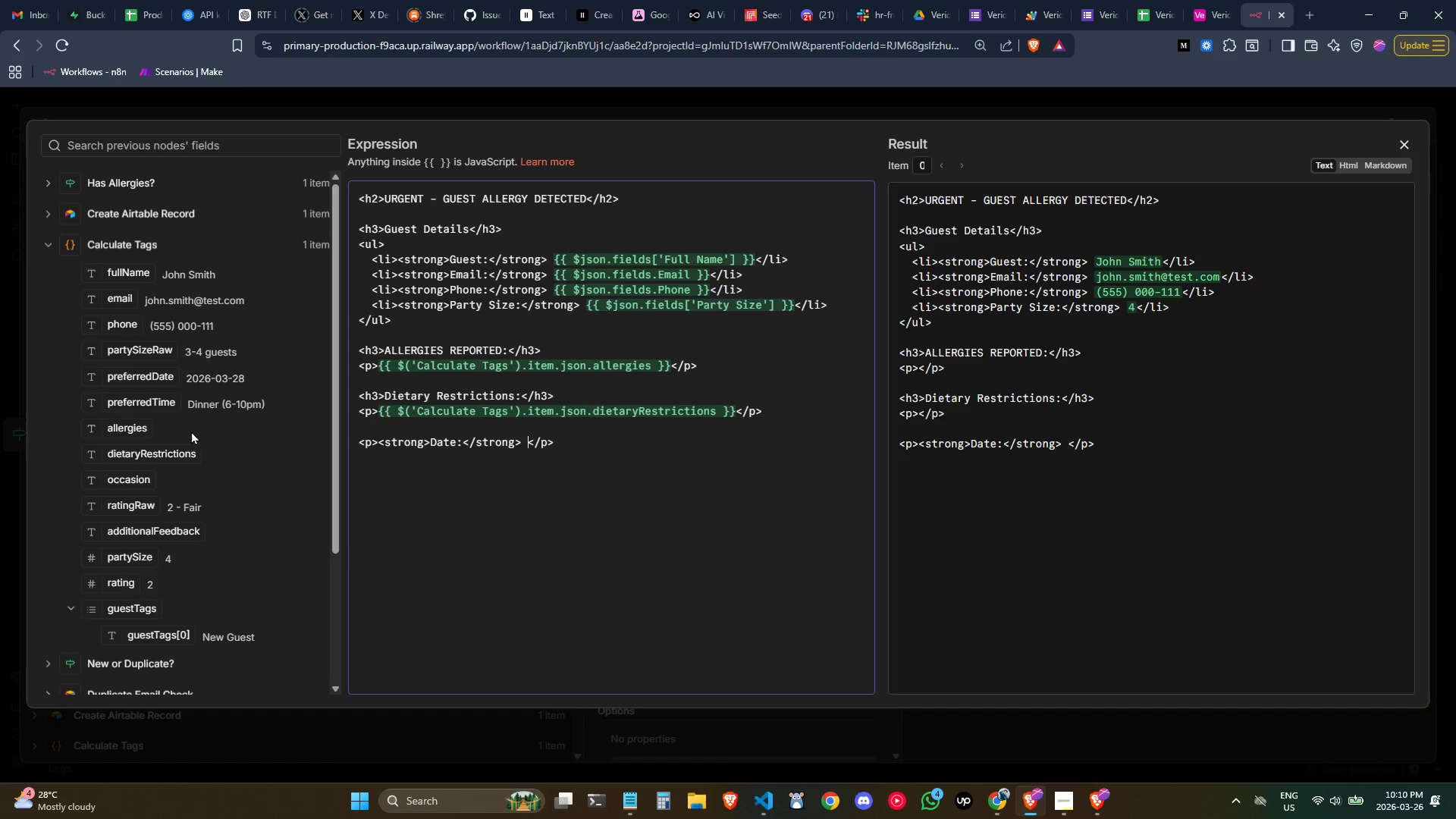 
scroll: coordinate [189, 403], scroll_direction: up, amount: 1.0
 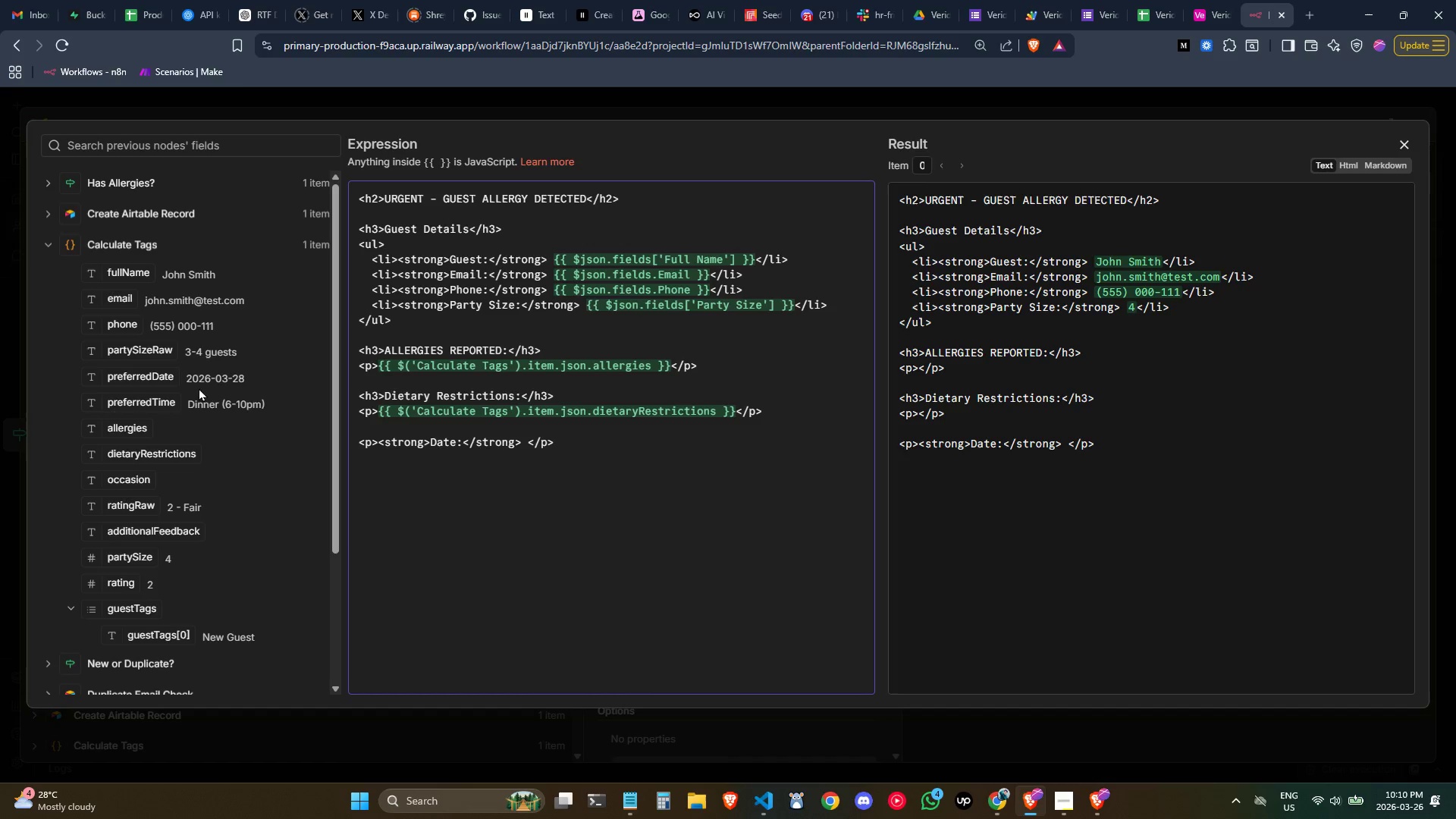 
wait(8.35)
 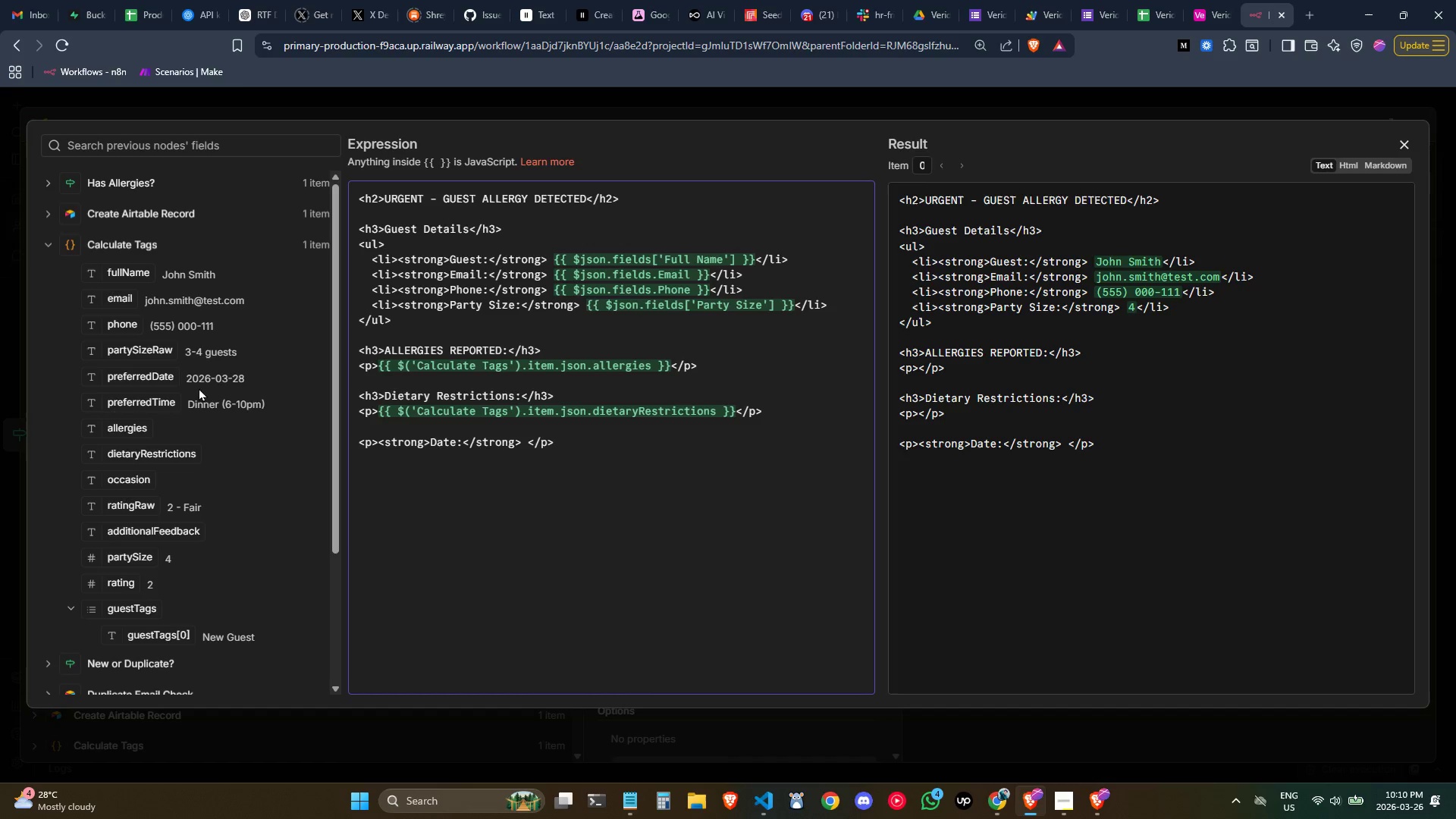 
left_click_drag(start_coordinate=[142, 384], to_coordinate=[530, 444])
 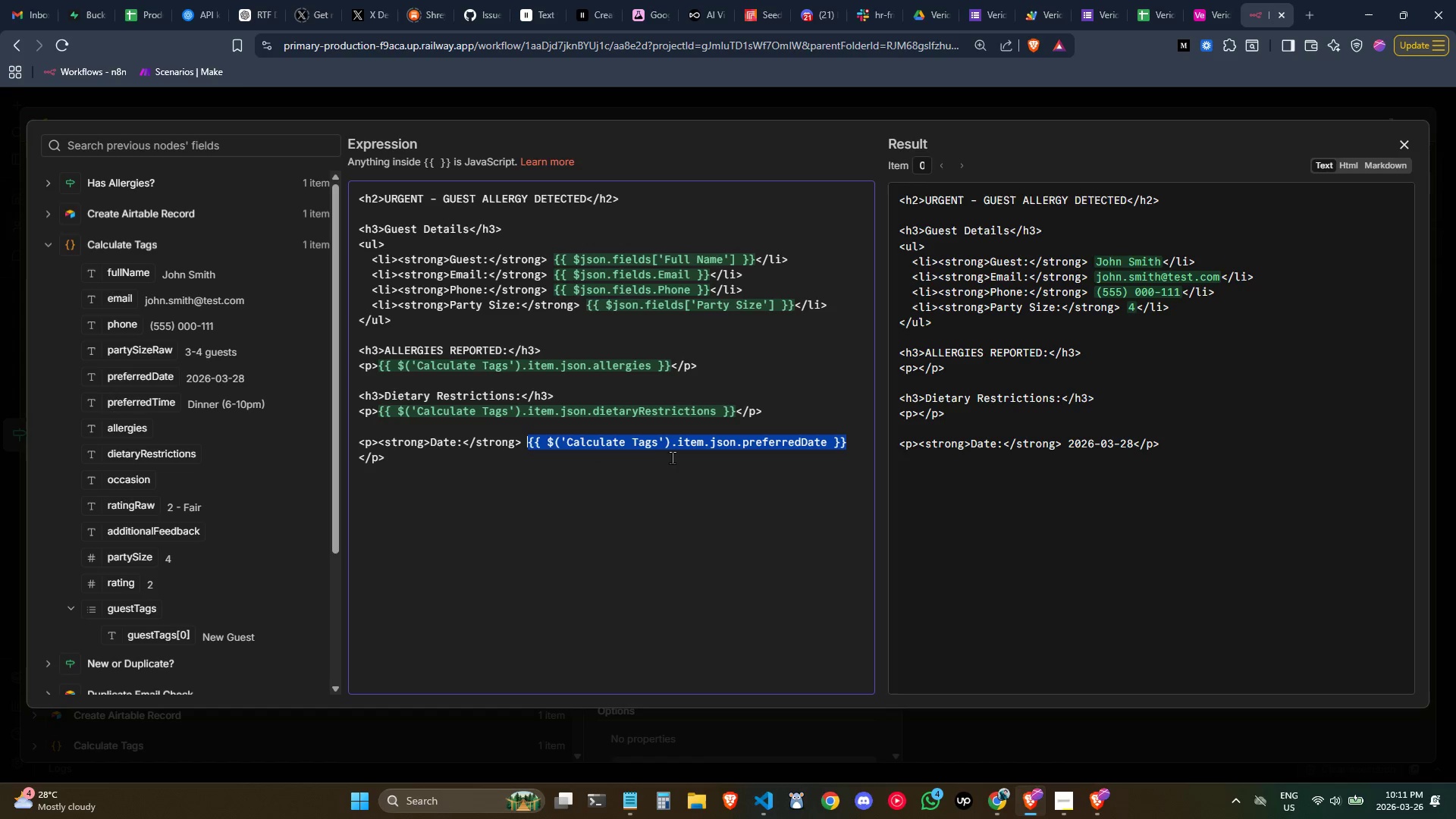 
left_click([636, 464])
 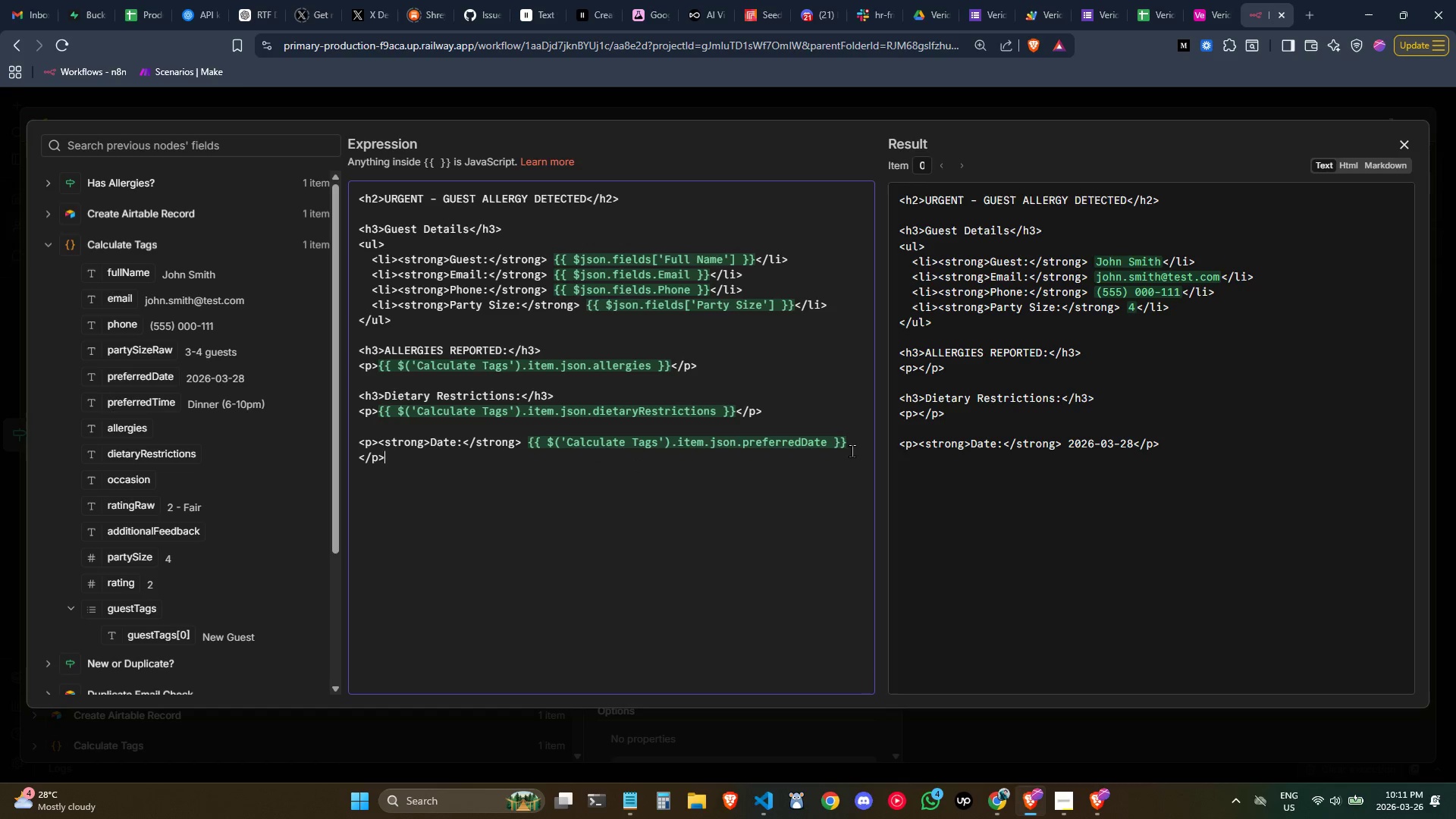 
wait(8.61)
 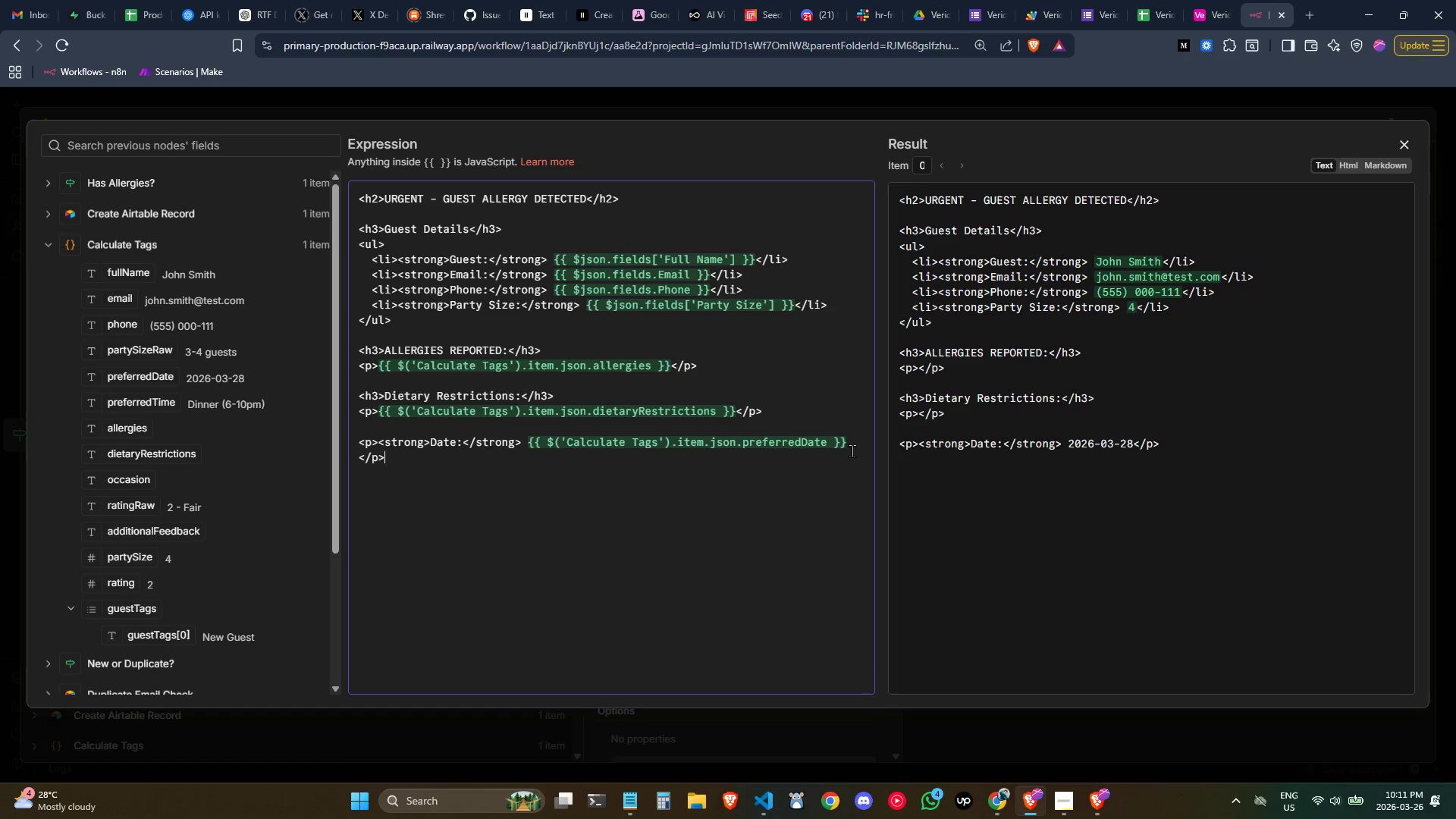 
key(Control+ControlLeft)
 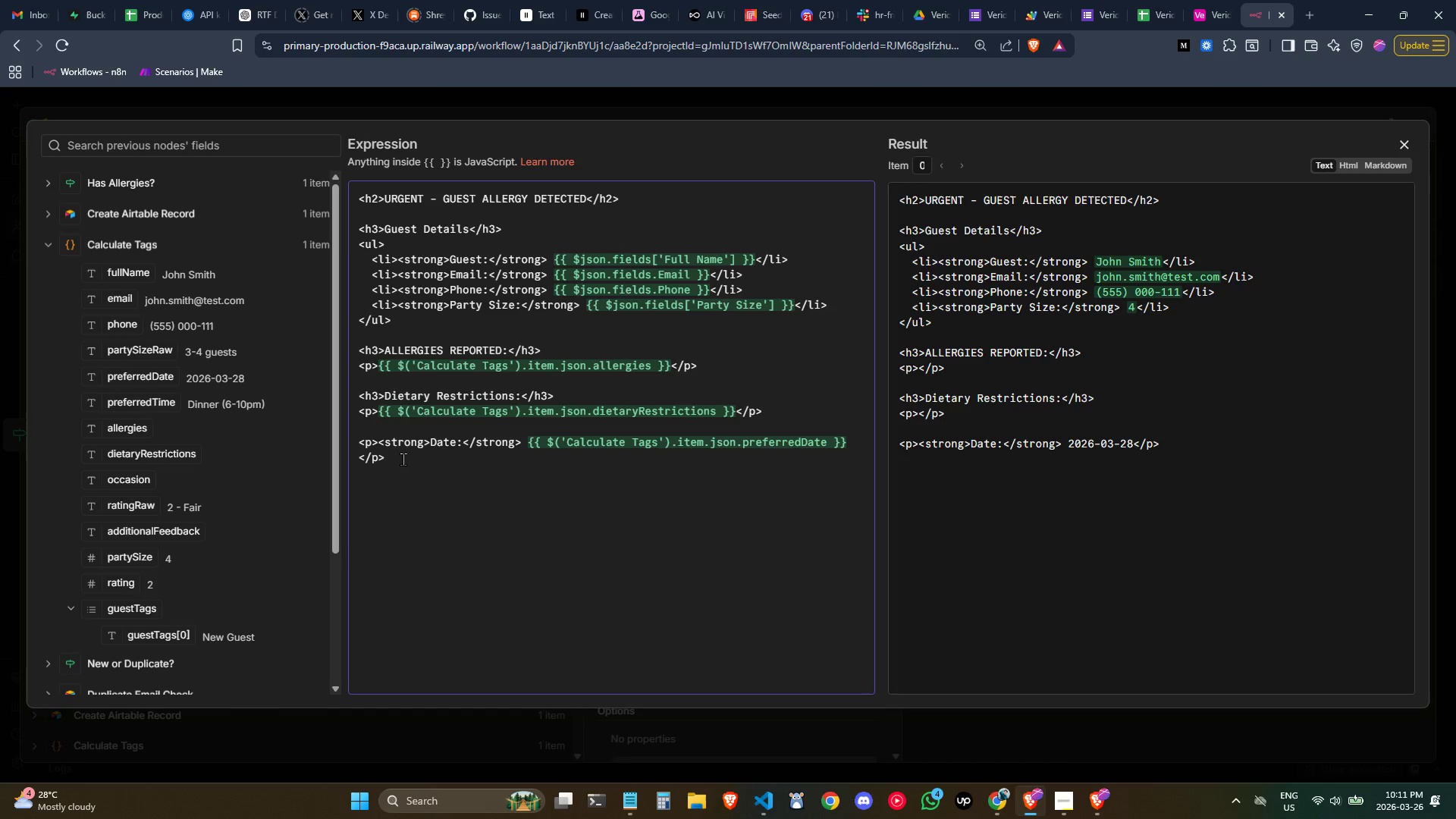 
left_click_drag(start_coordinate=[403, 459], to_coordinate=[359, 446])
 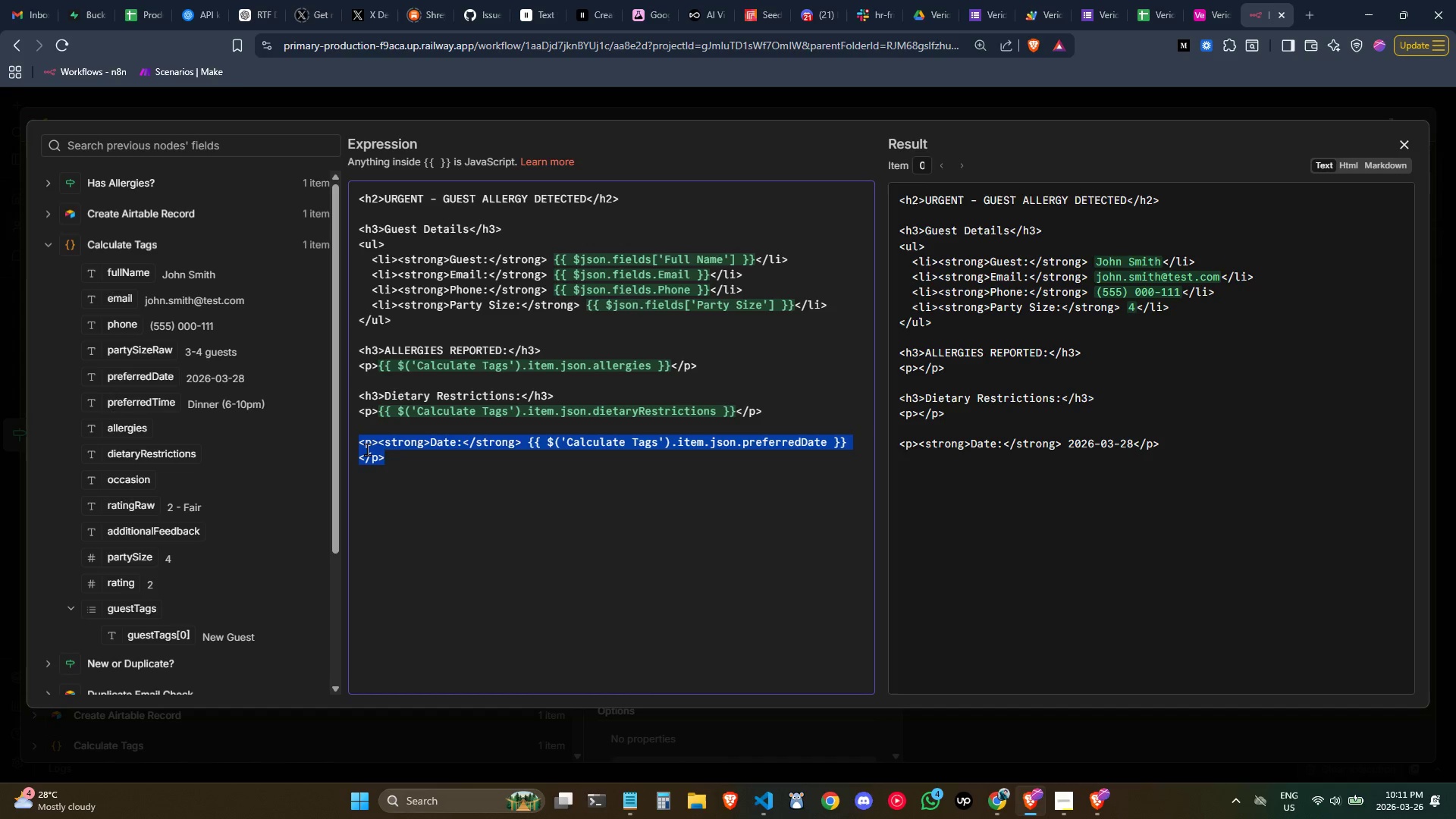 
key(Control+C)
 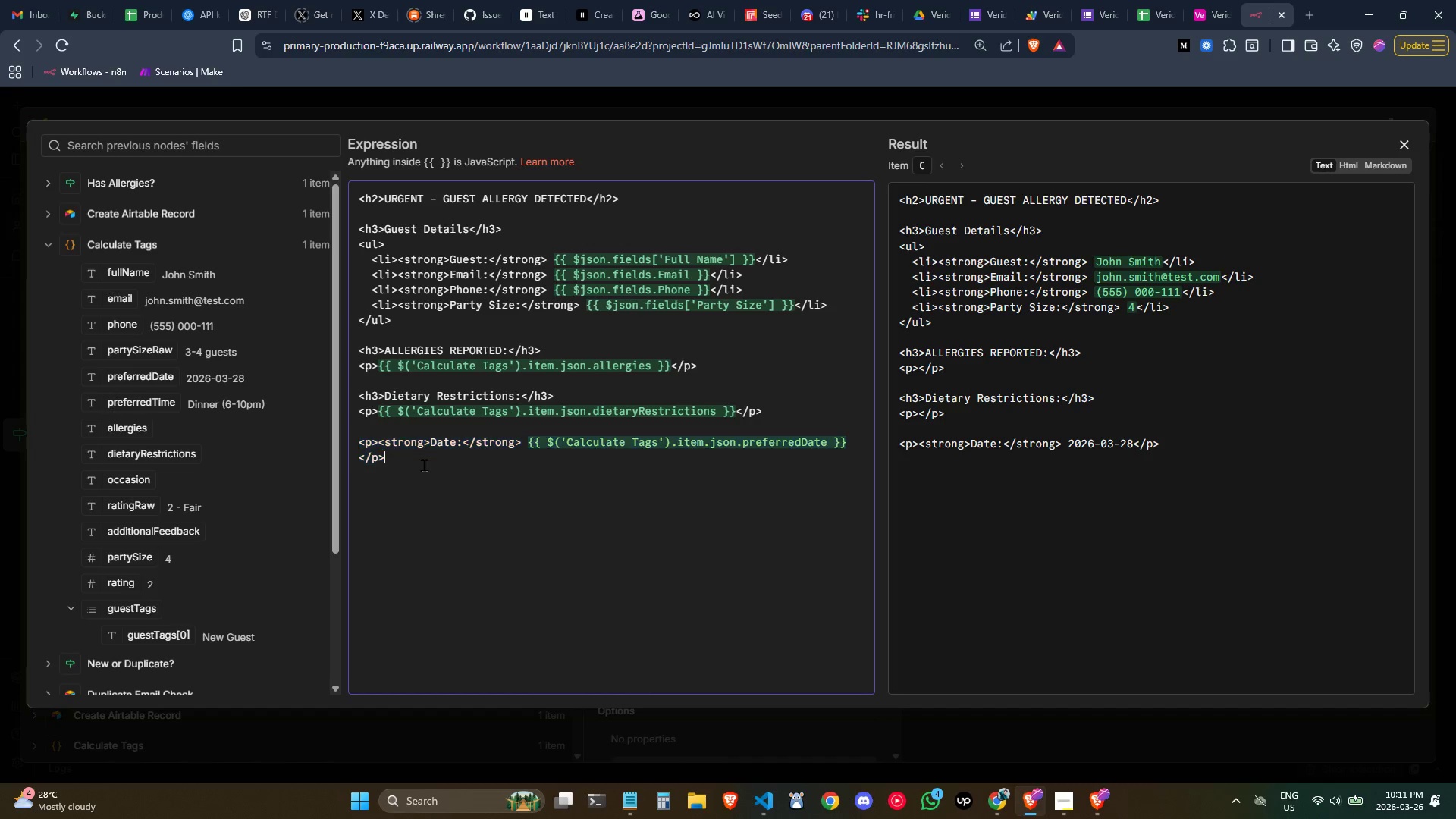 
left_click([424, 465])
 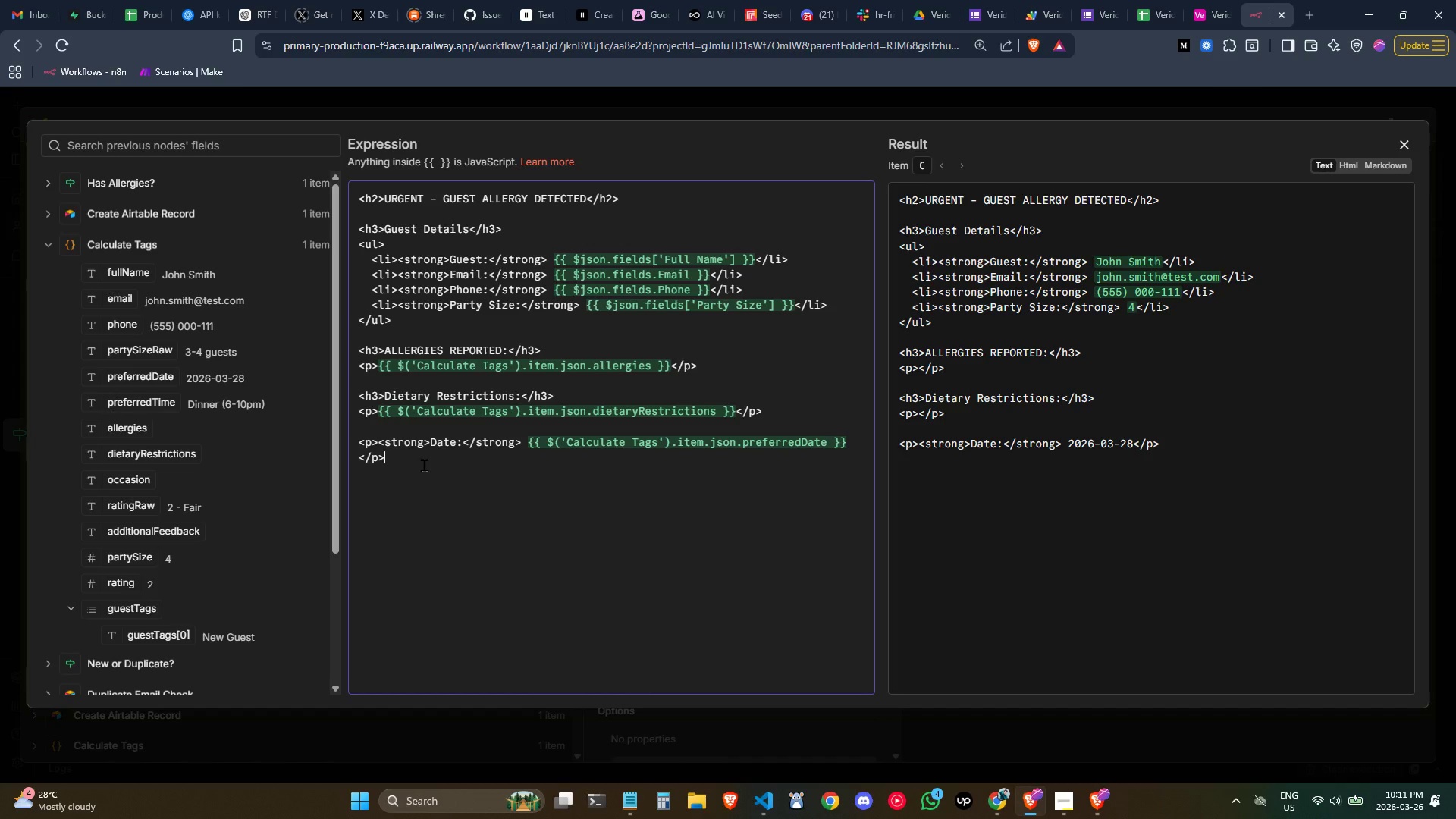 
key(Enter)
 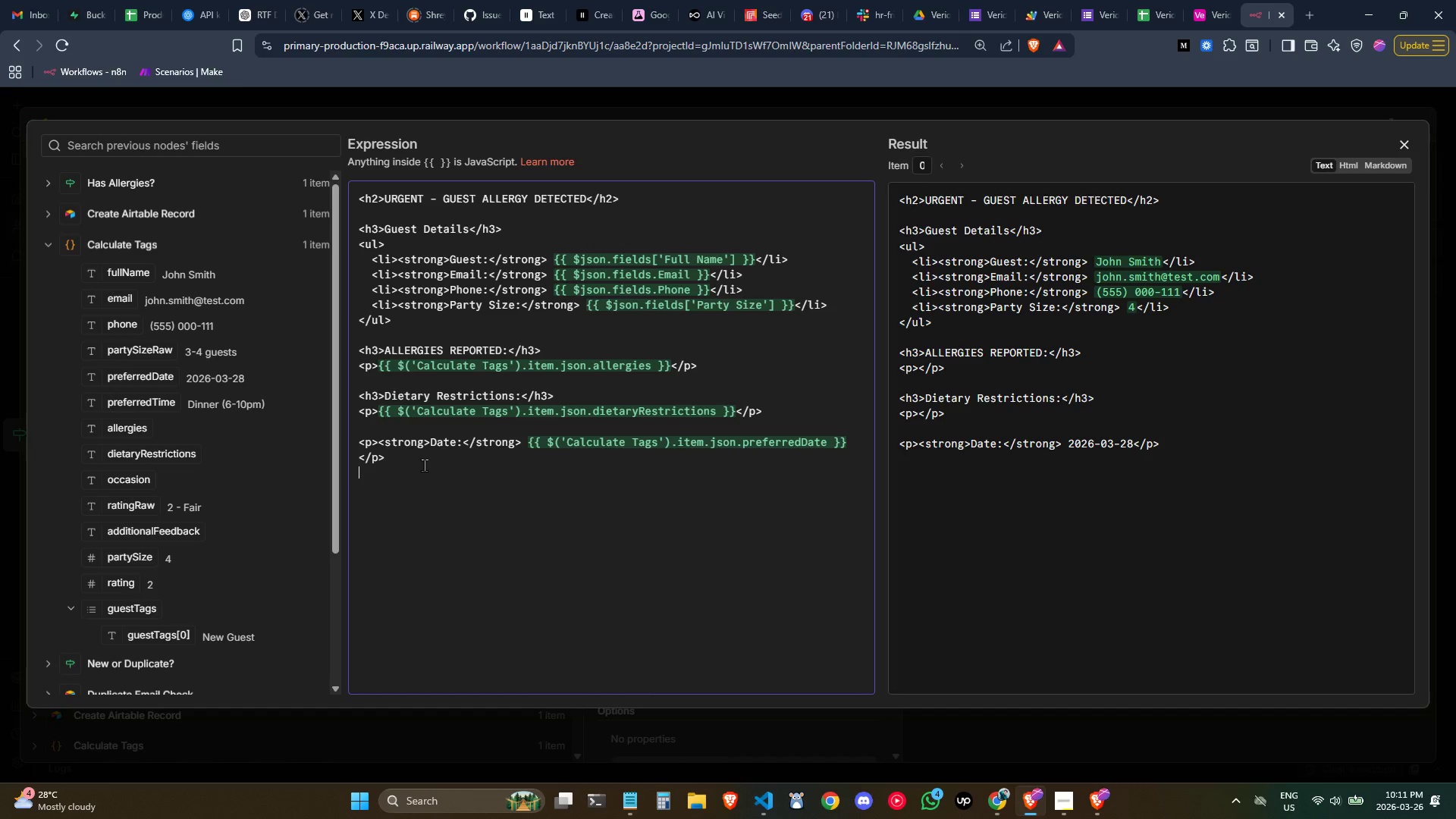 
key(Control+ControlLeft)
 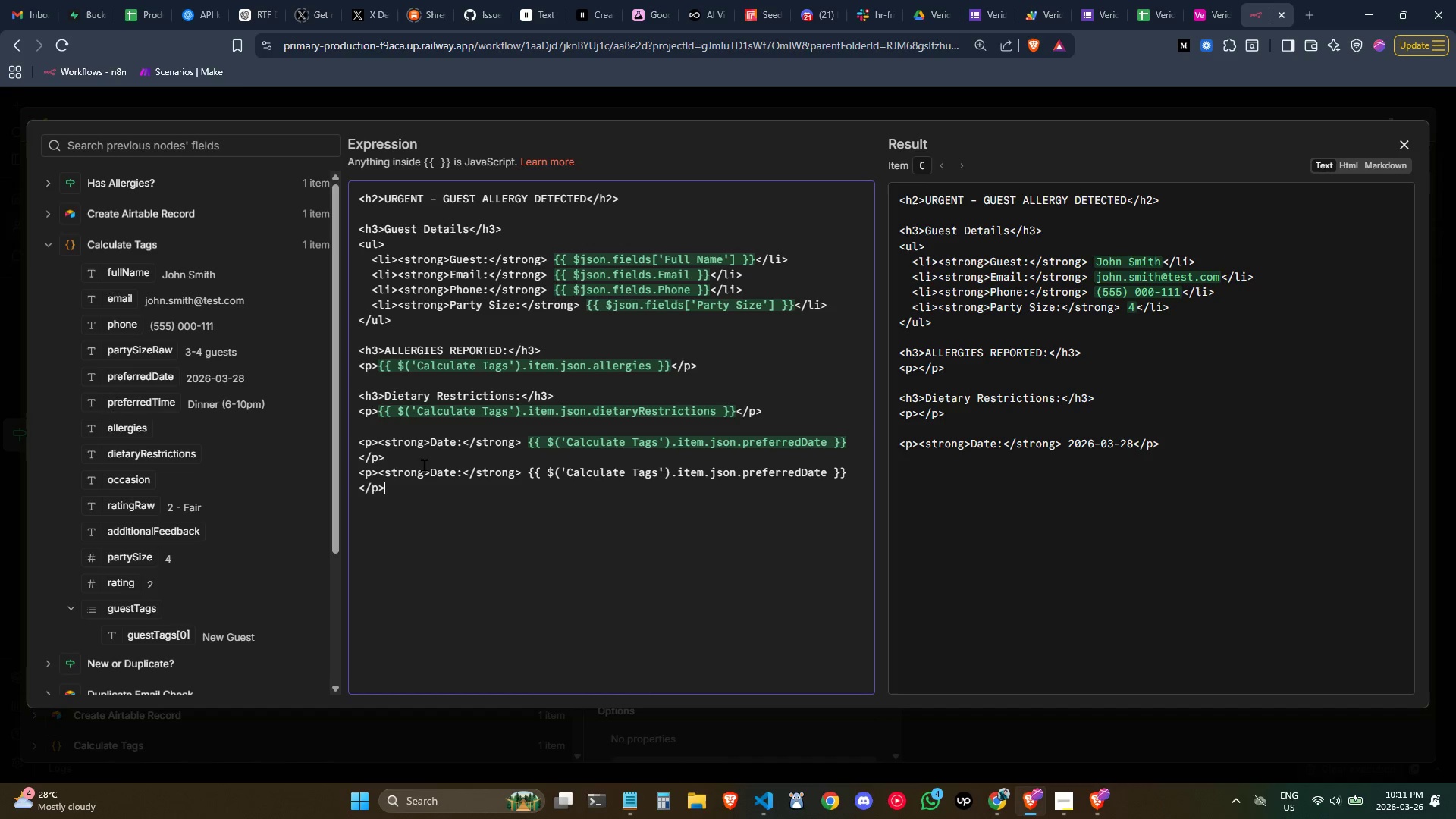 
key(Control+V)
 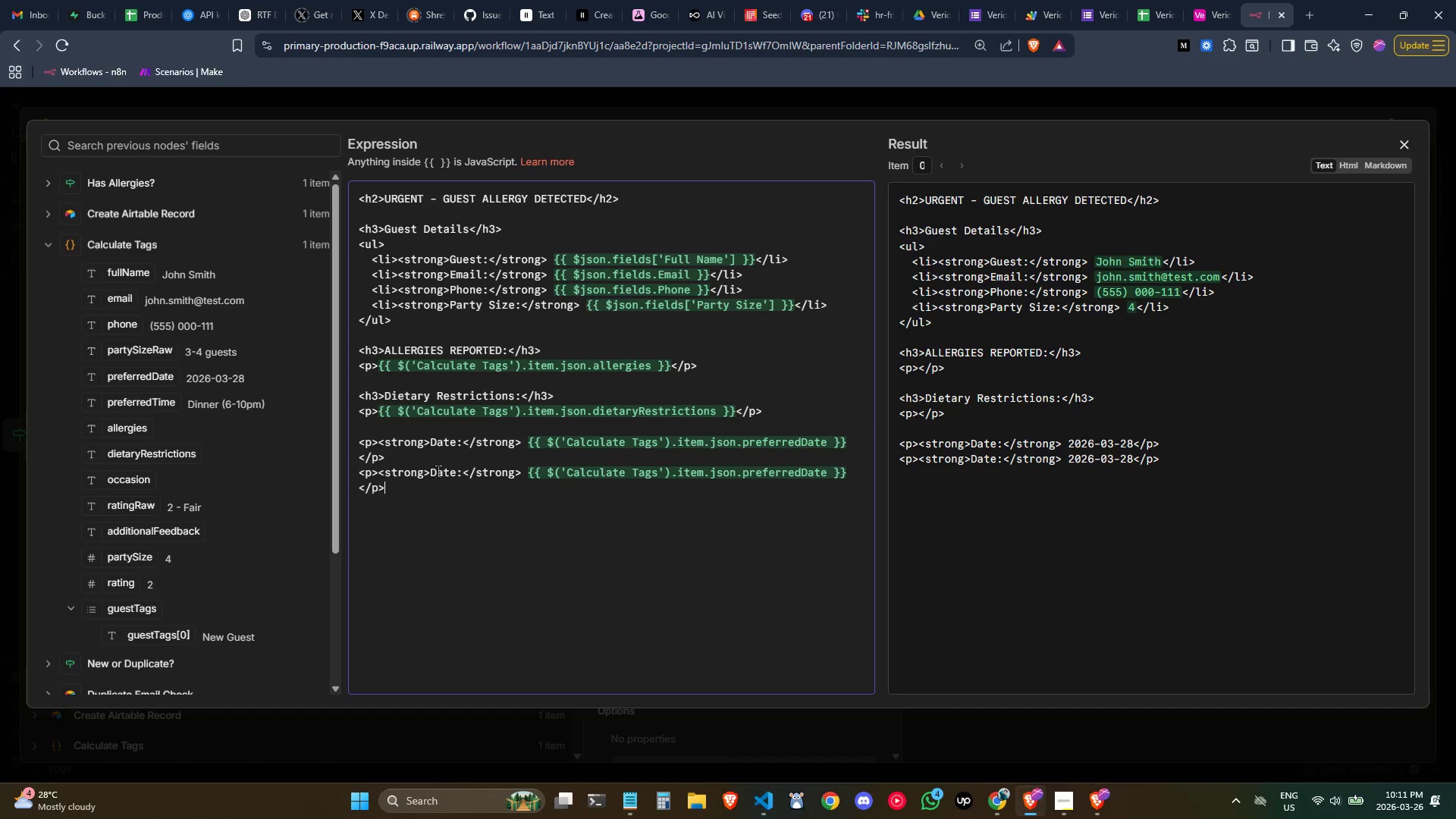 
double_click([446, 473])
 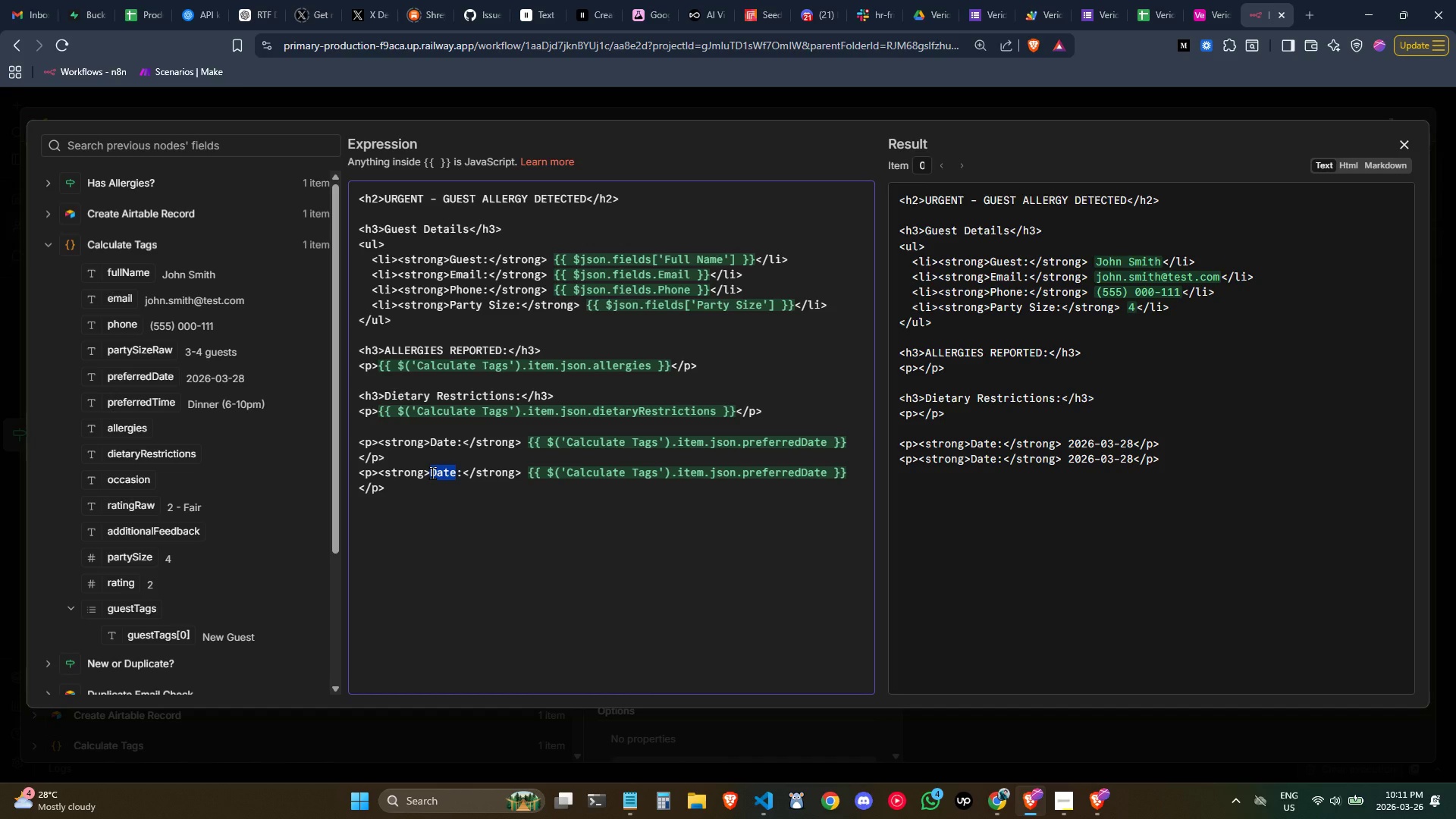 
type(Time)
 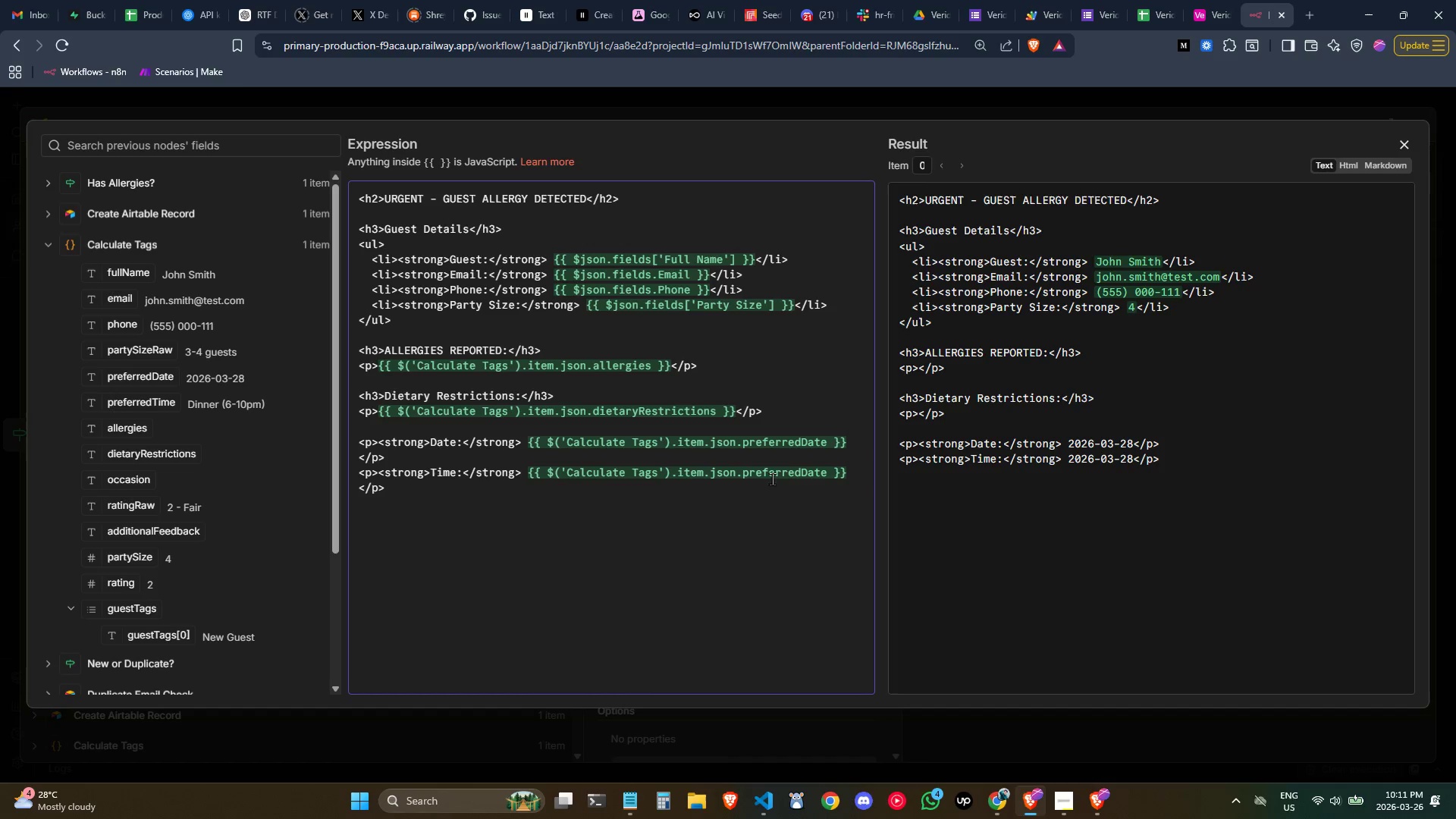 
wait(6.36)
 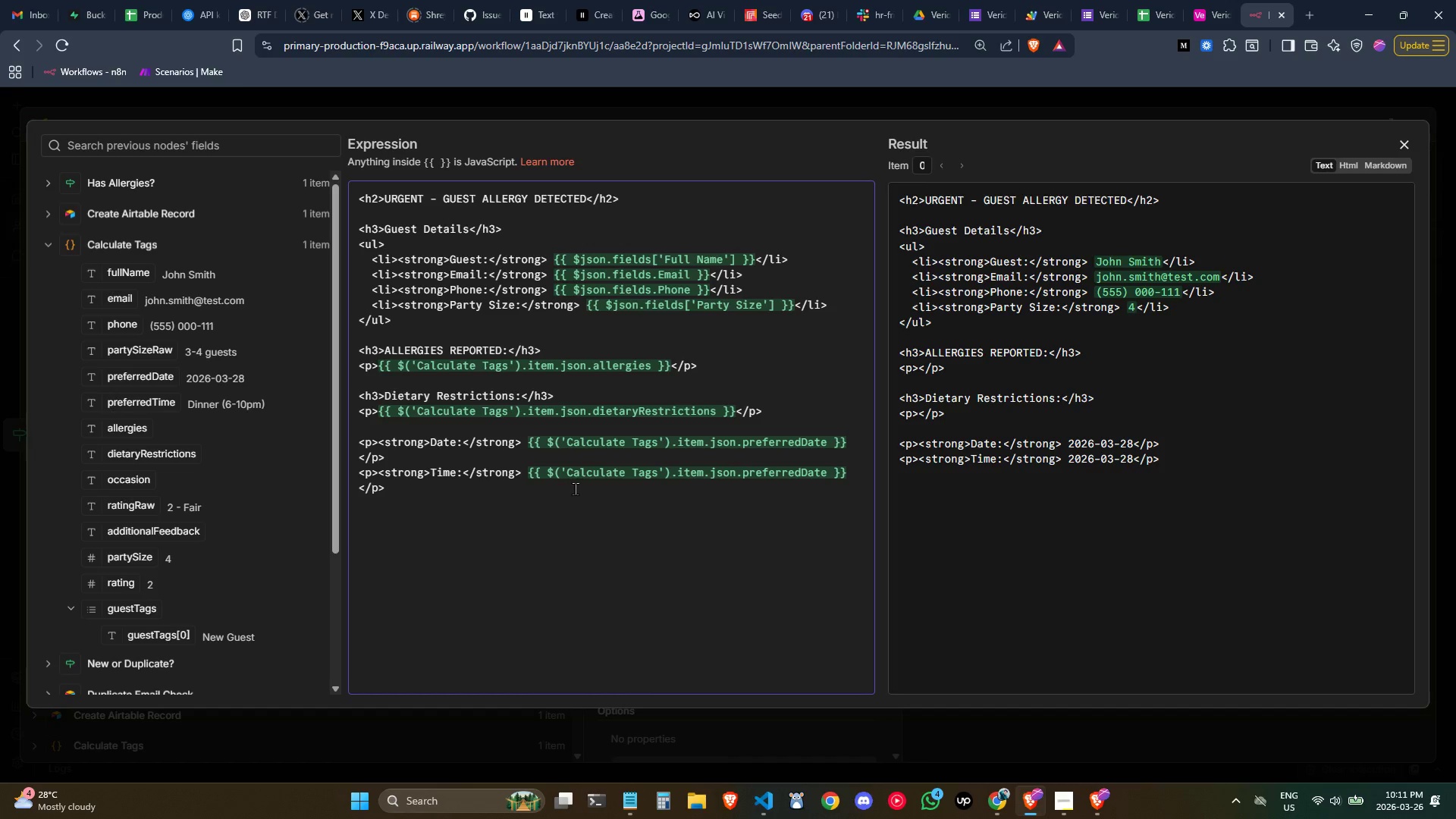 
left_click([829, 470])
 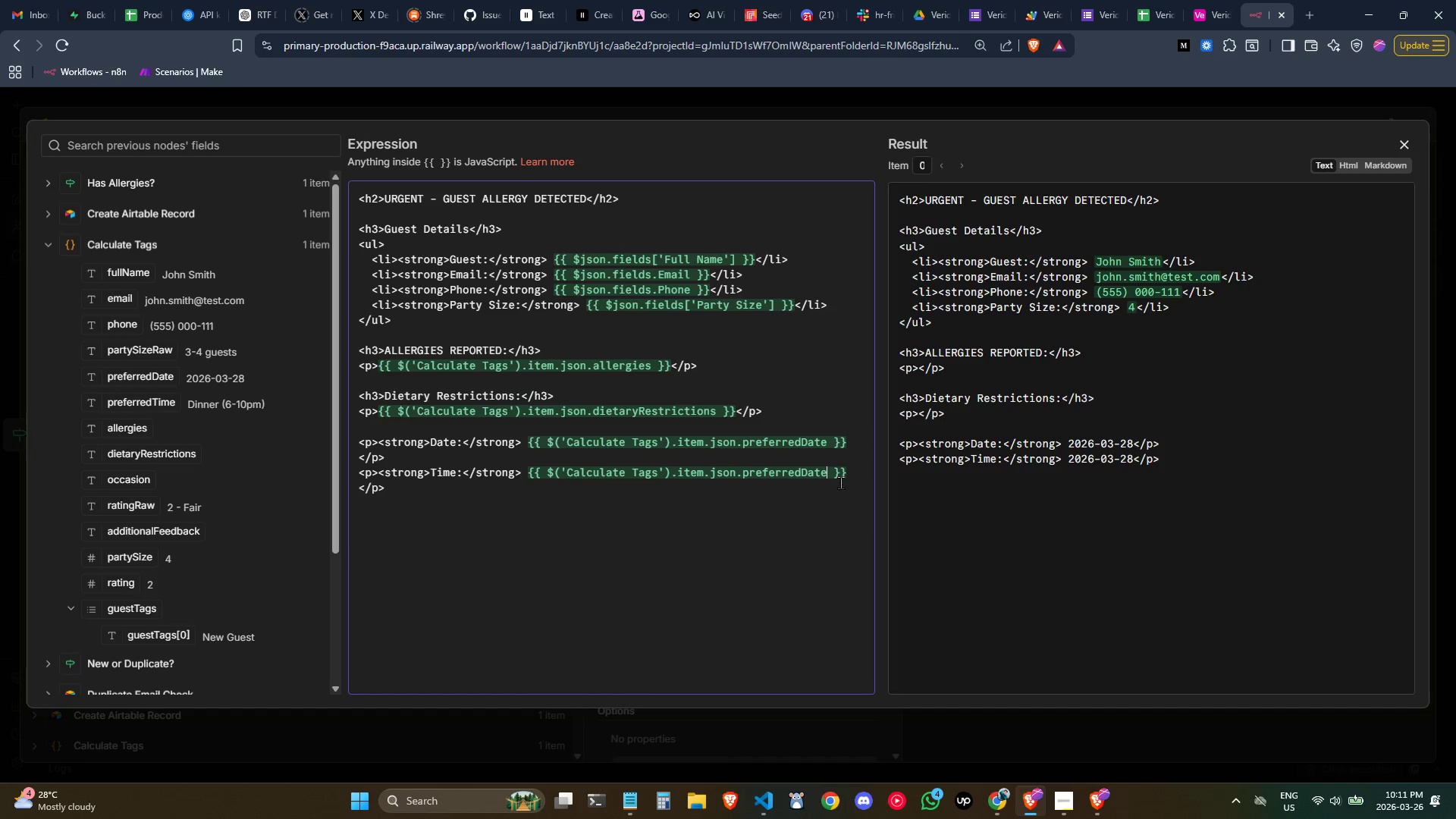 
key(Control+ControlLeft)
 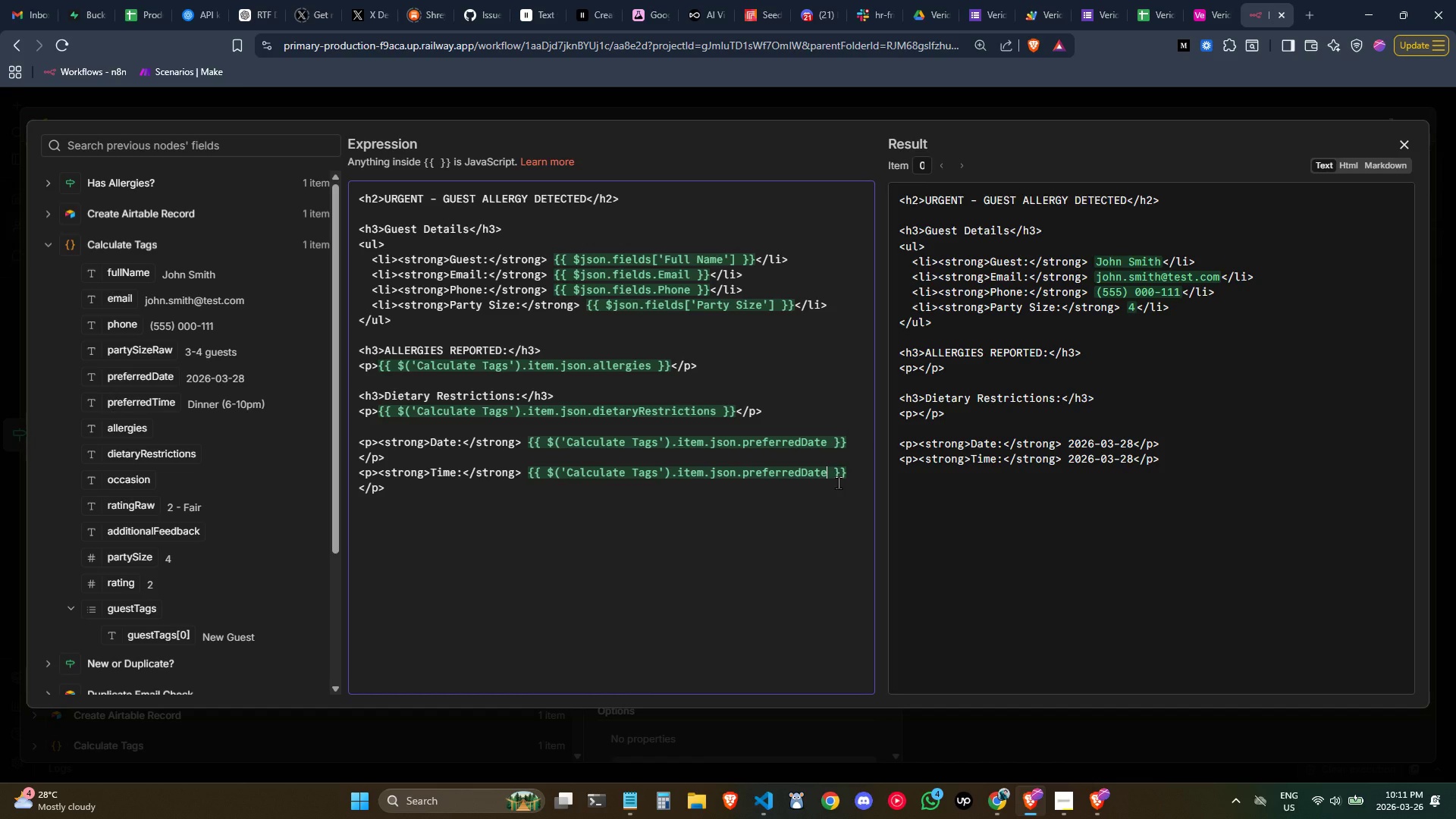 
key(Backspace)
key(Backspace)
key(Backspace)
key(Backspace)
type(Time)
 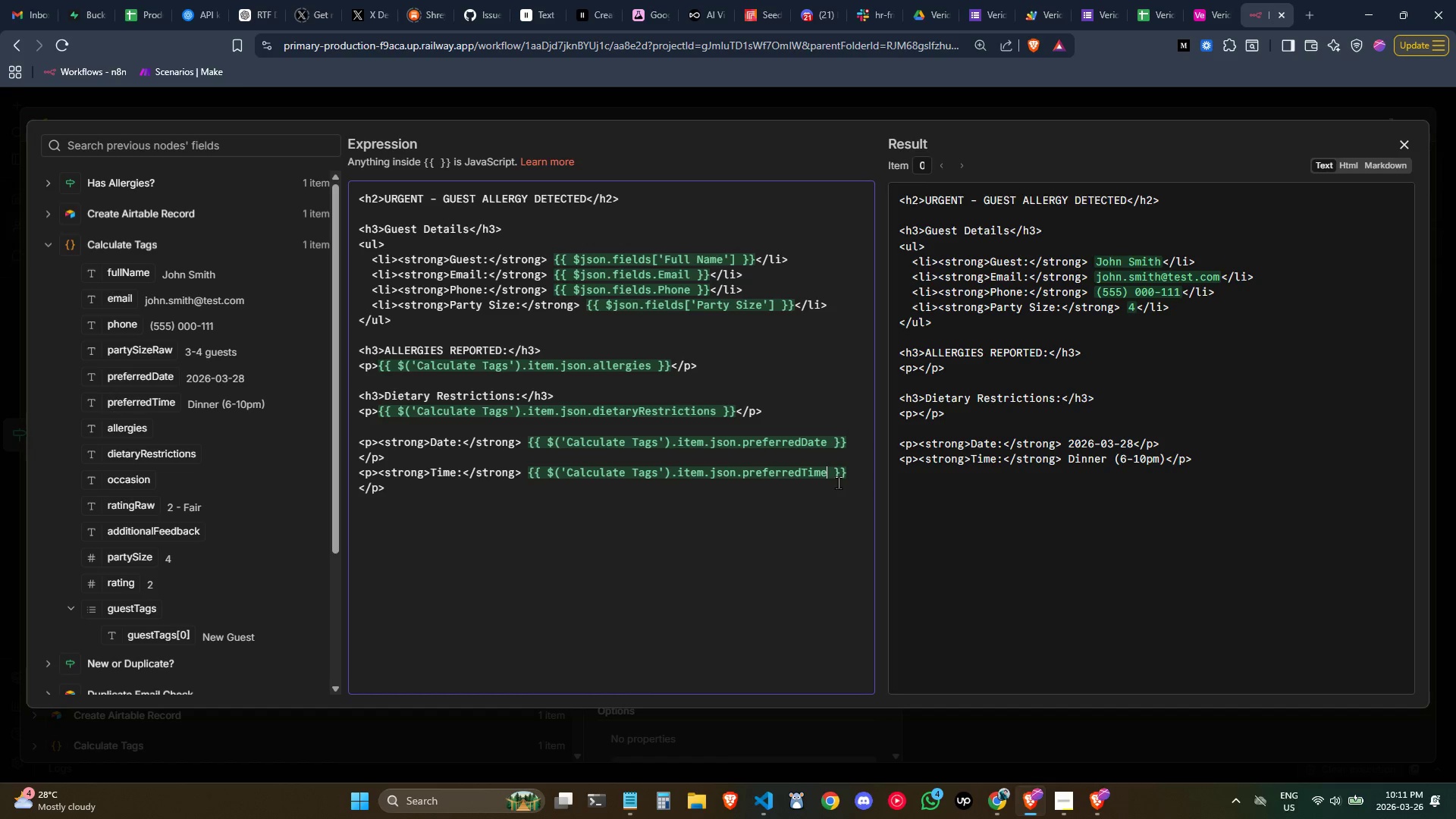 
wait(6.58)
 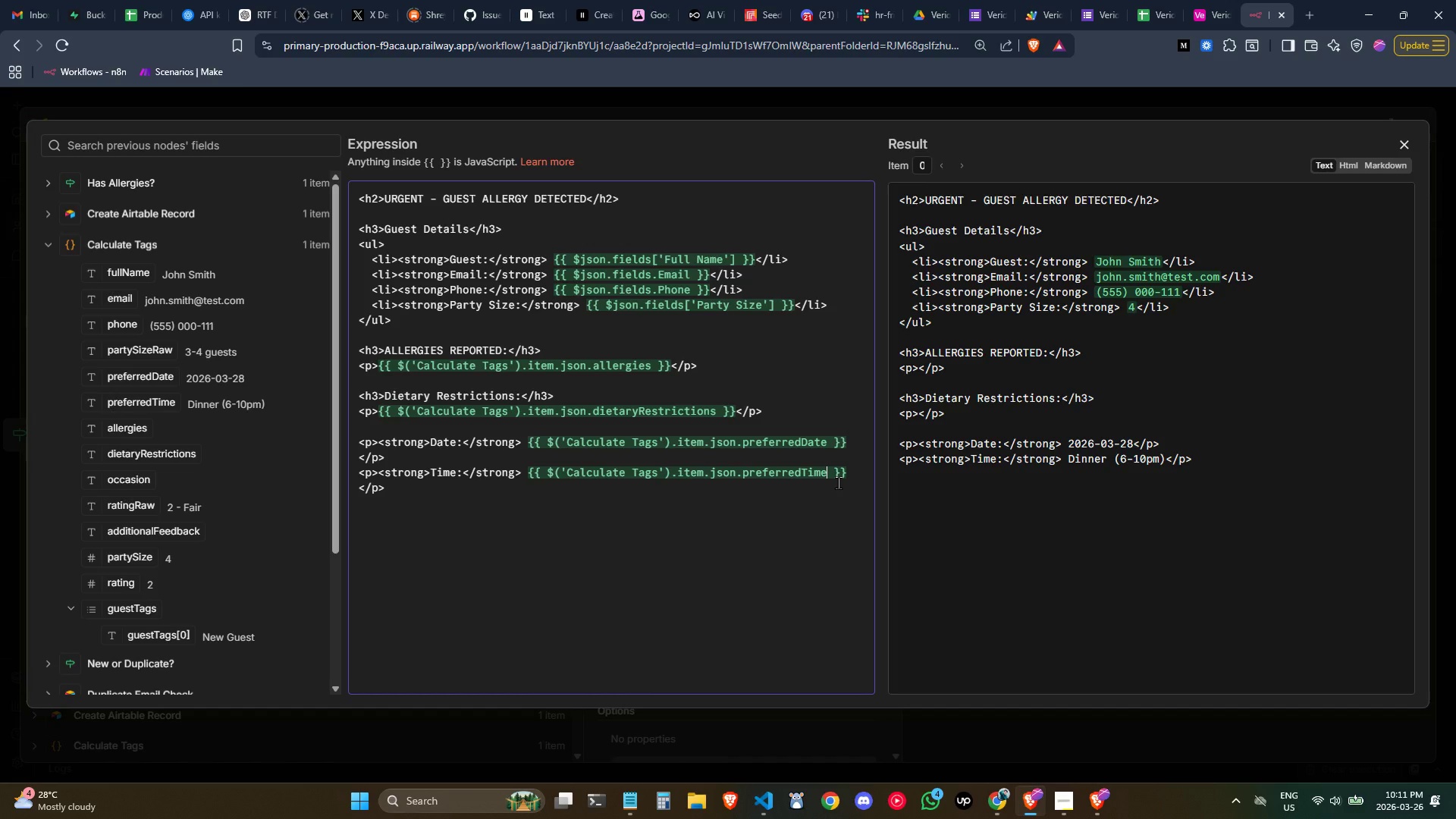 
left_click([435, 516])
 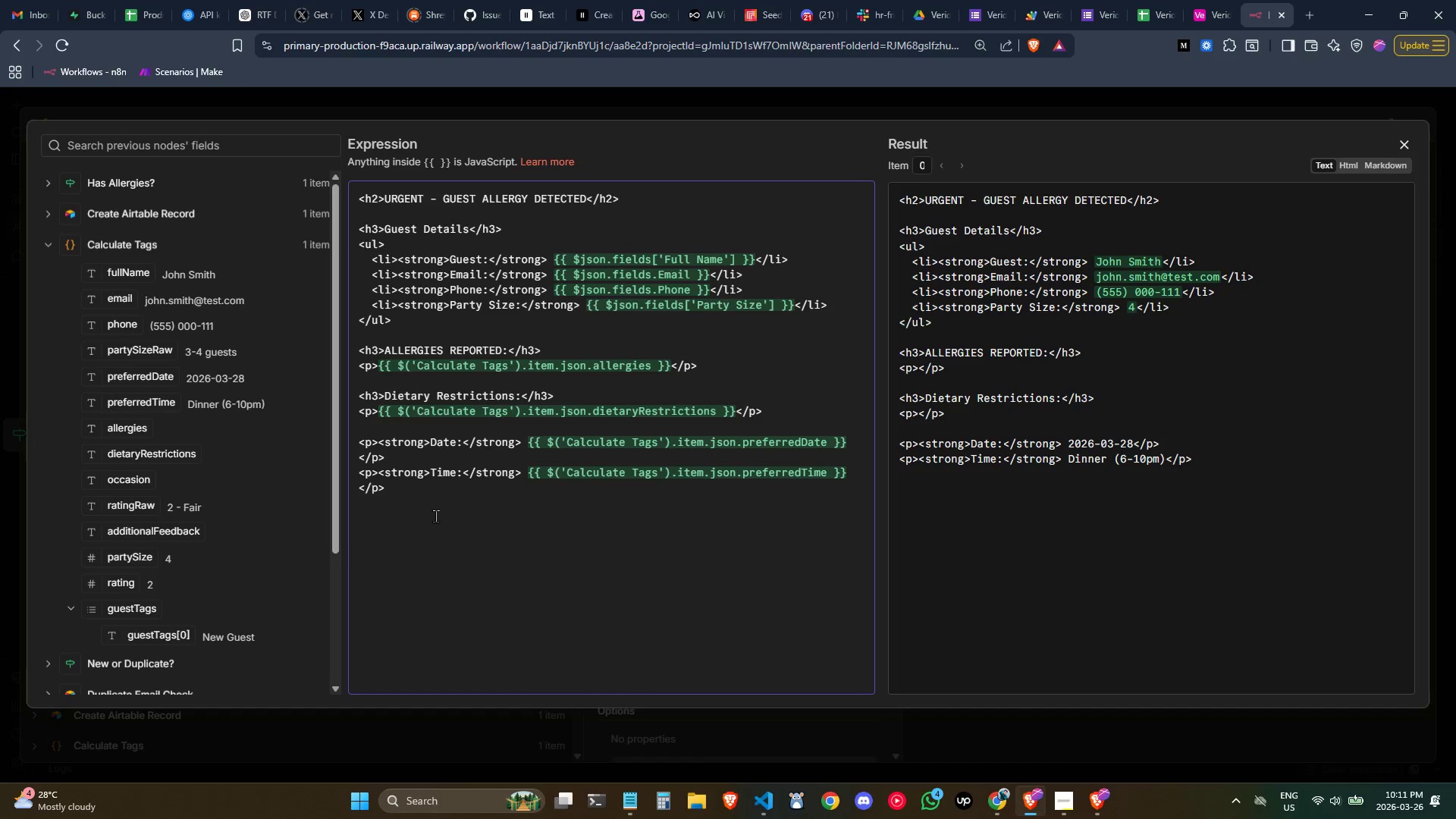 
key(Enter)
 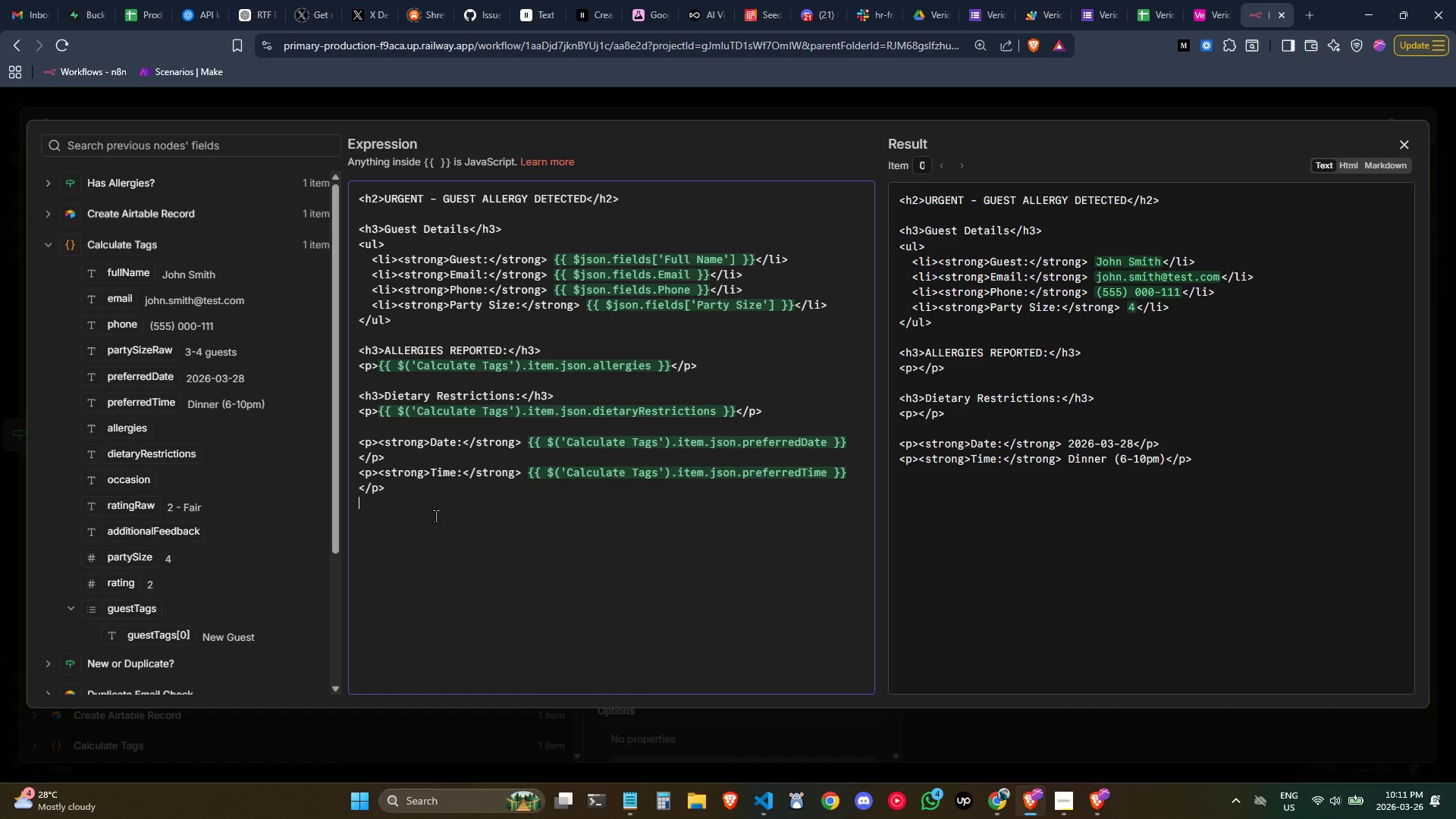 
key(Enter)
 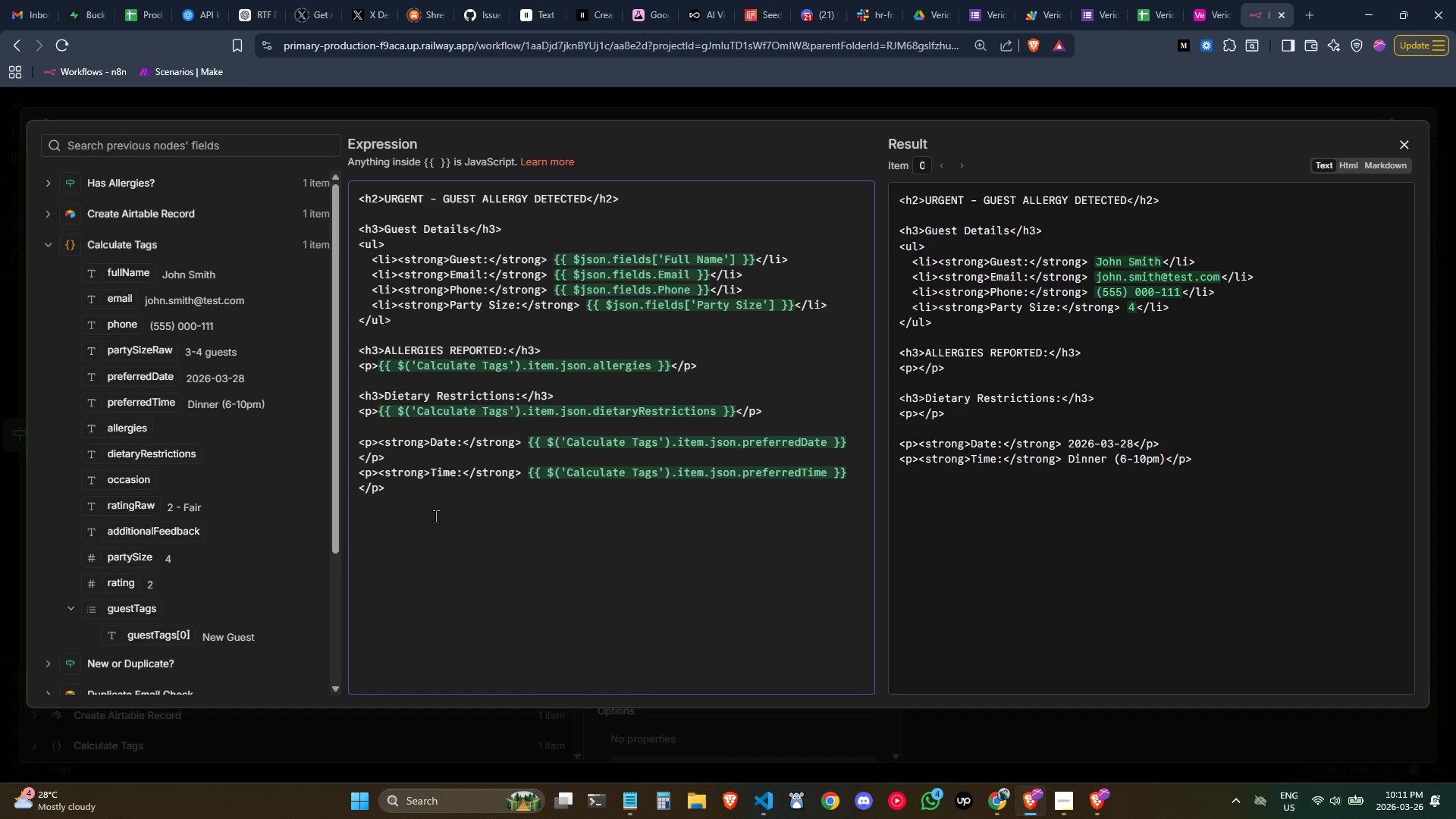 
type(<p>Please notify )
 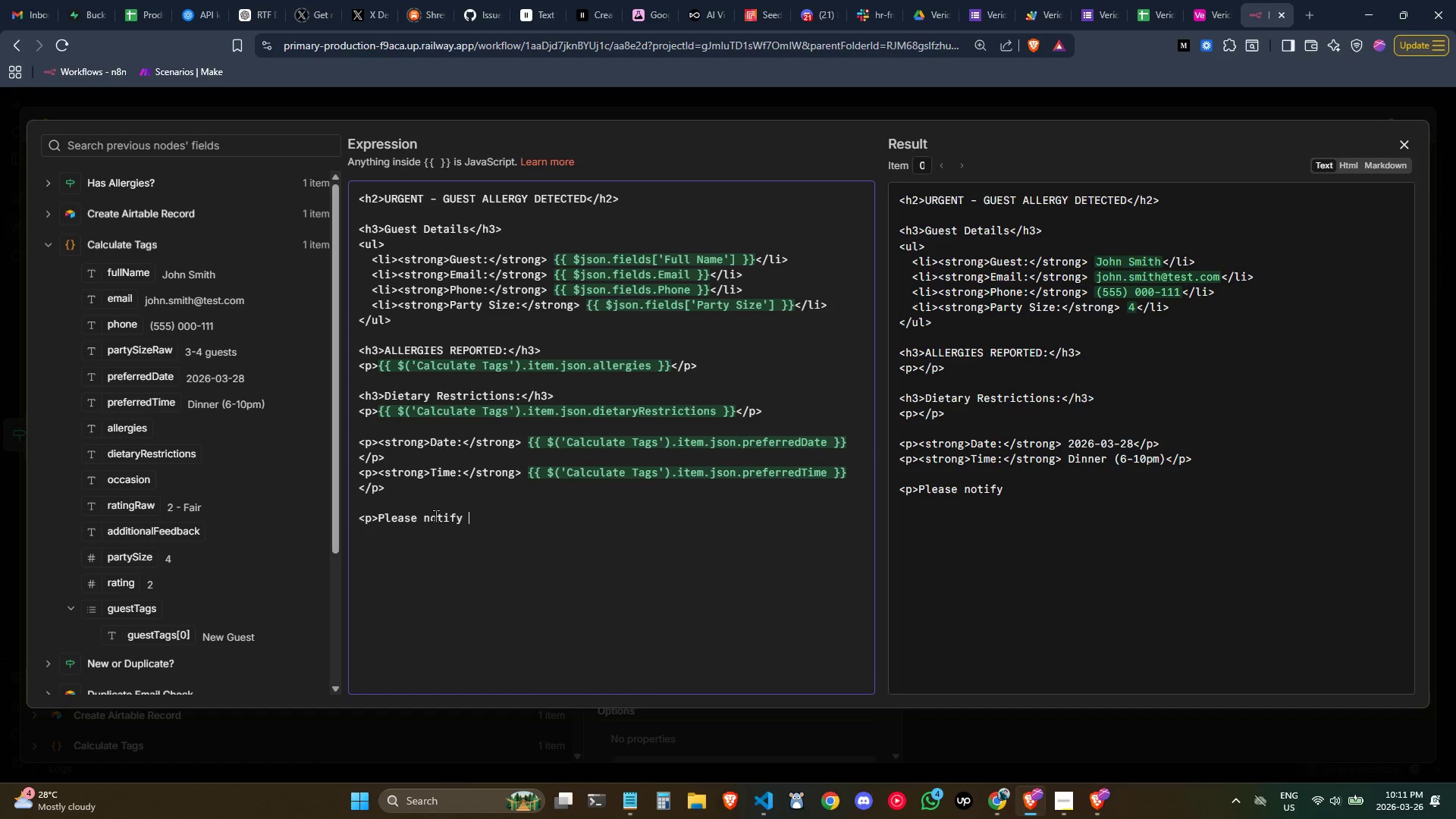 
type(kitchen and serving as)
key(Backspace)
key(Backspace)
type(staff im)
 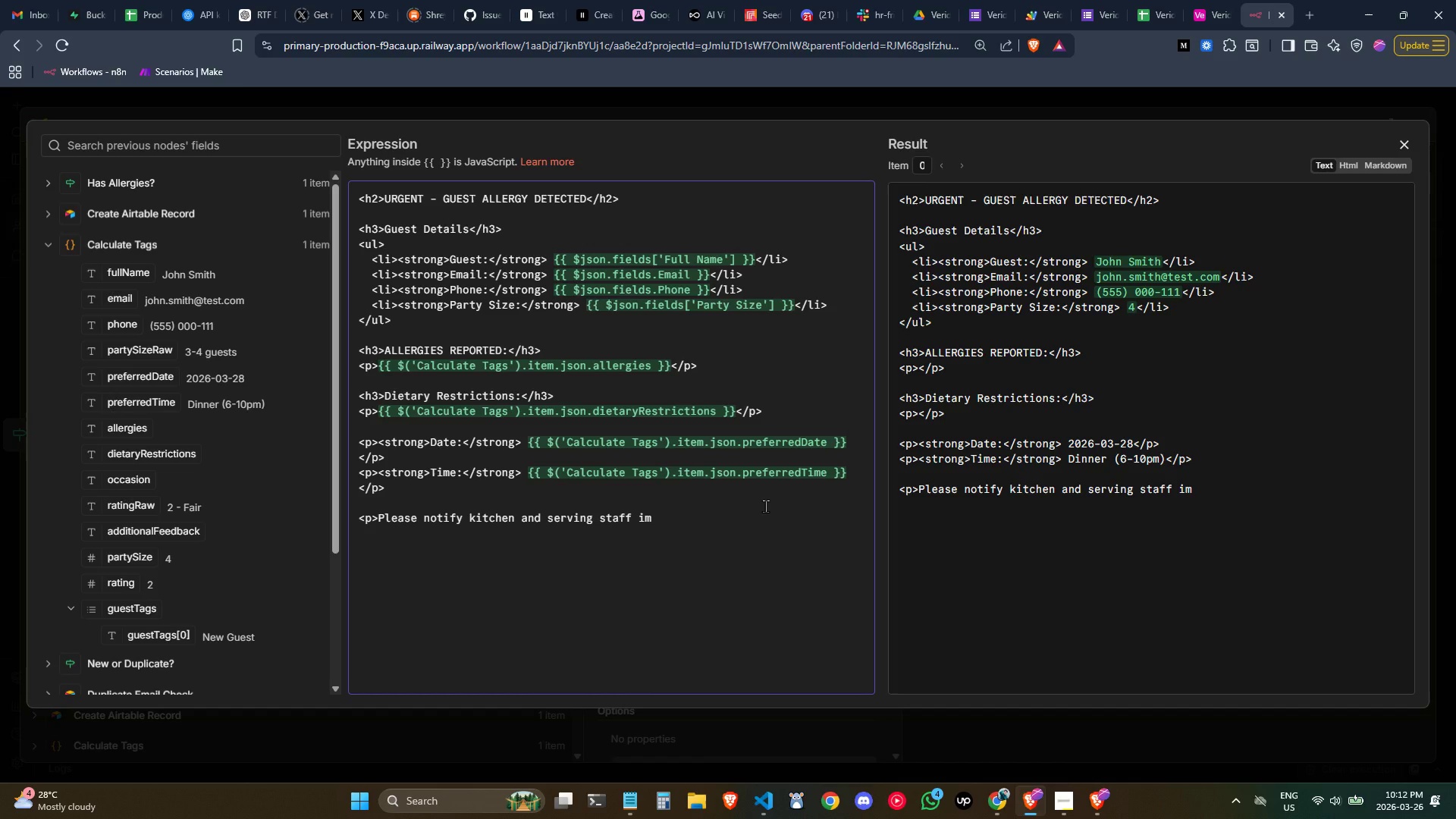 
type(mediately before this guest arrives.</p>)
 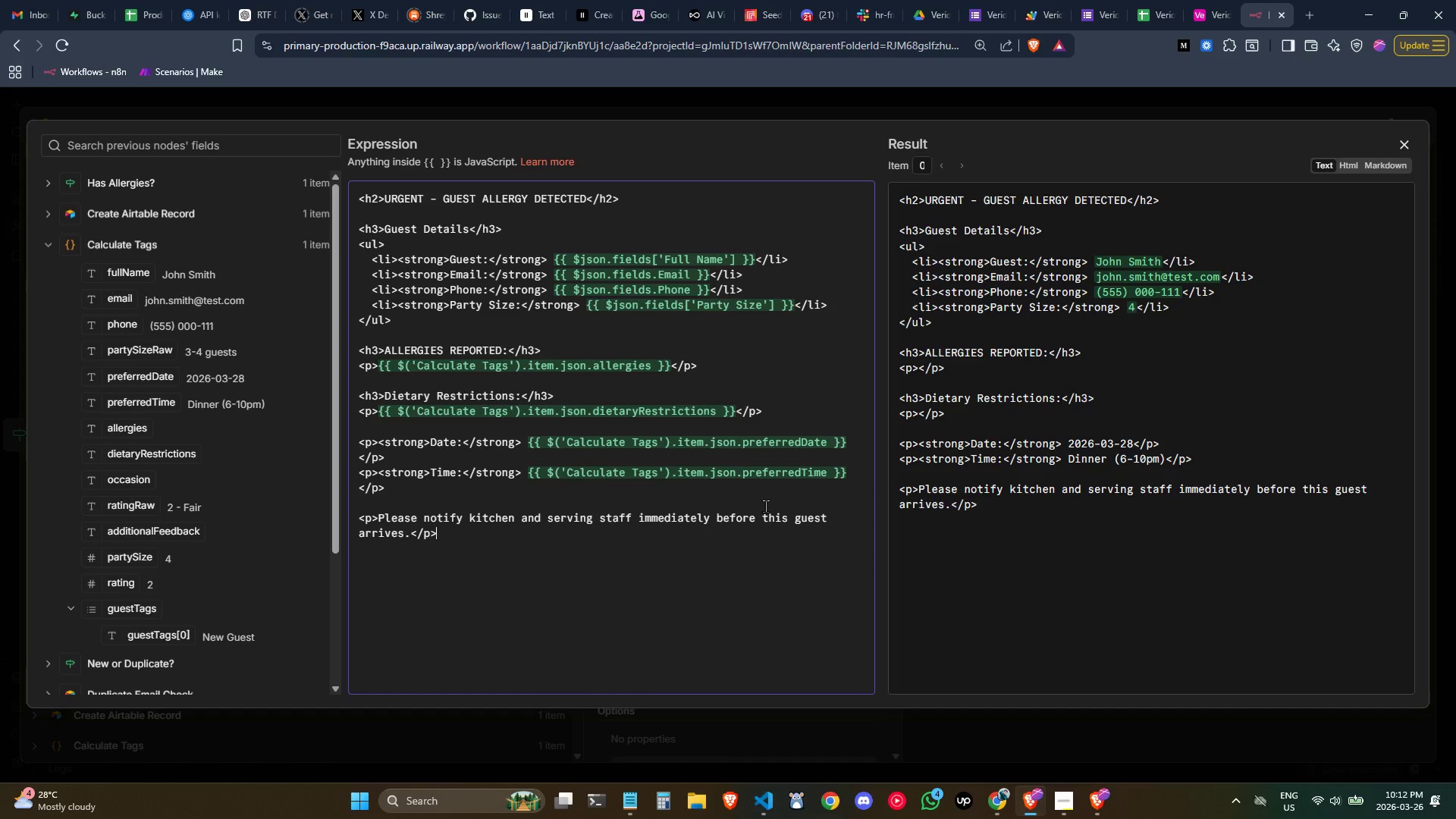 
left_click([1410, 153])
 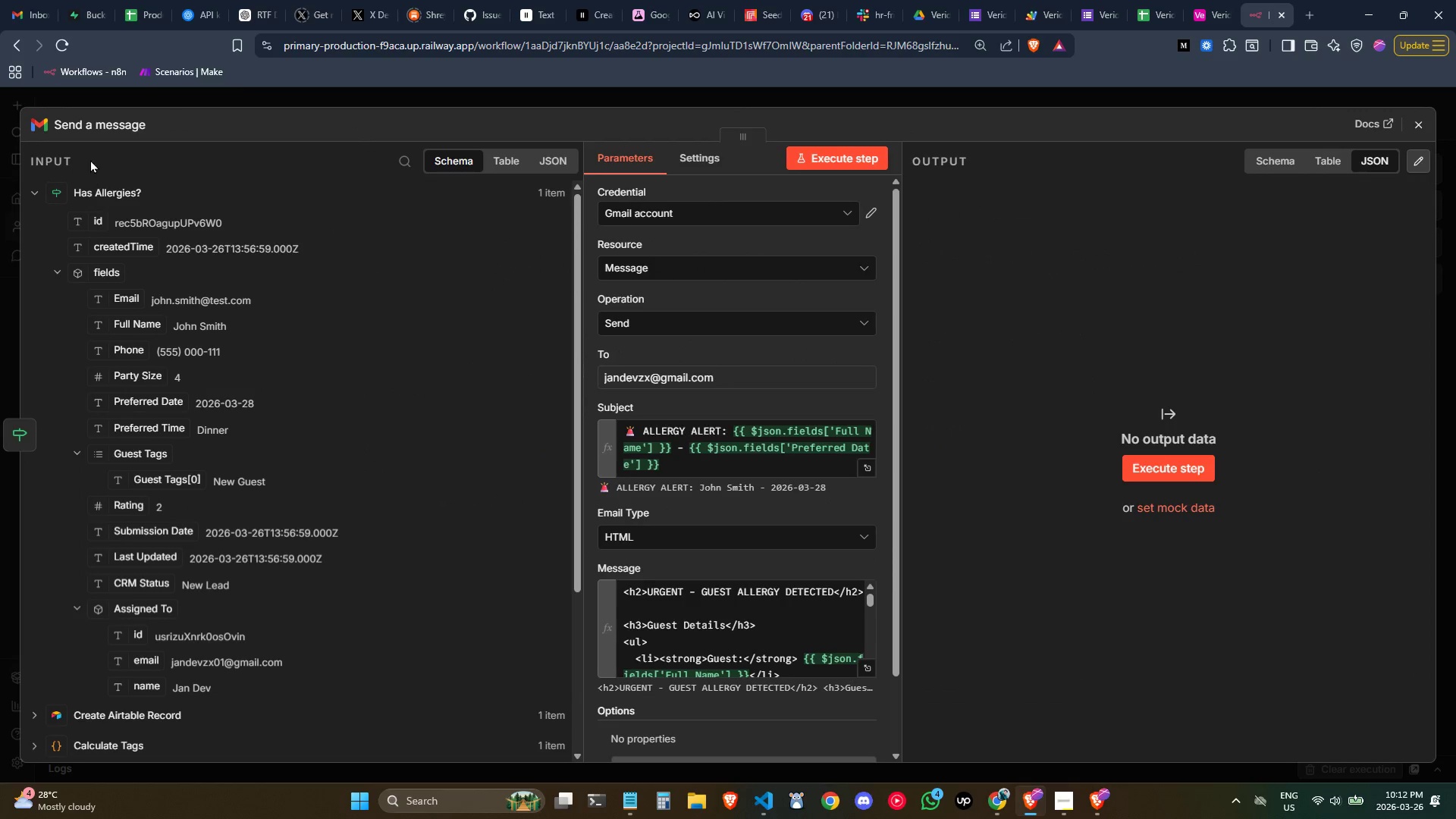 
left_click([92, 121])
 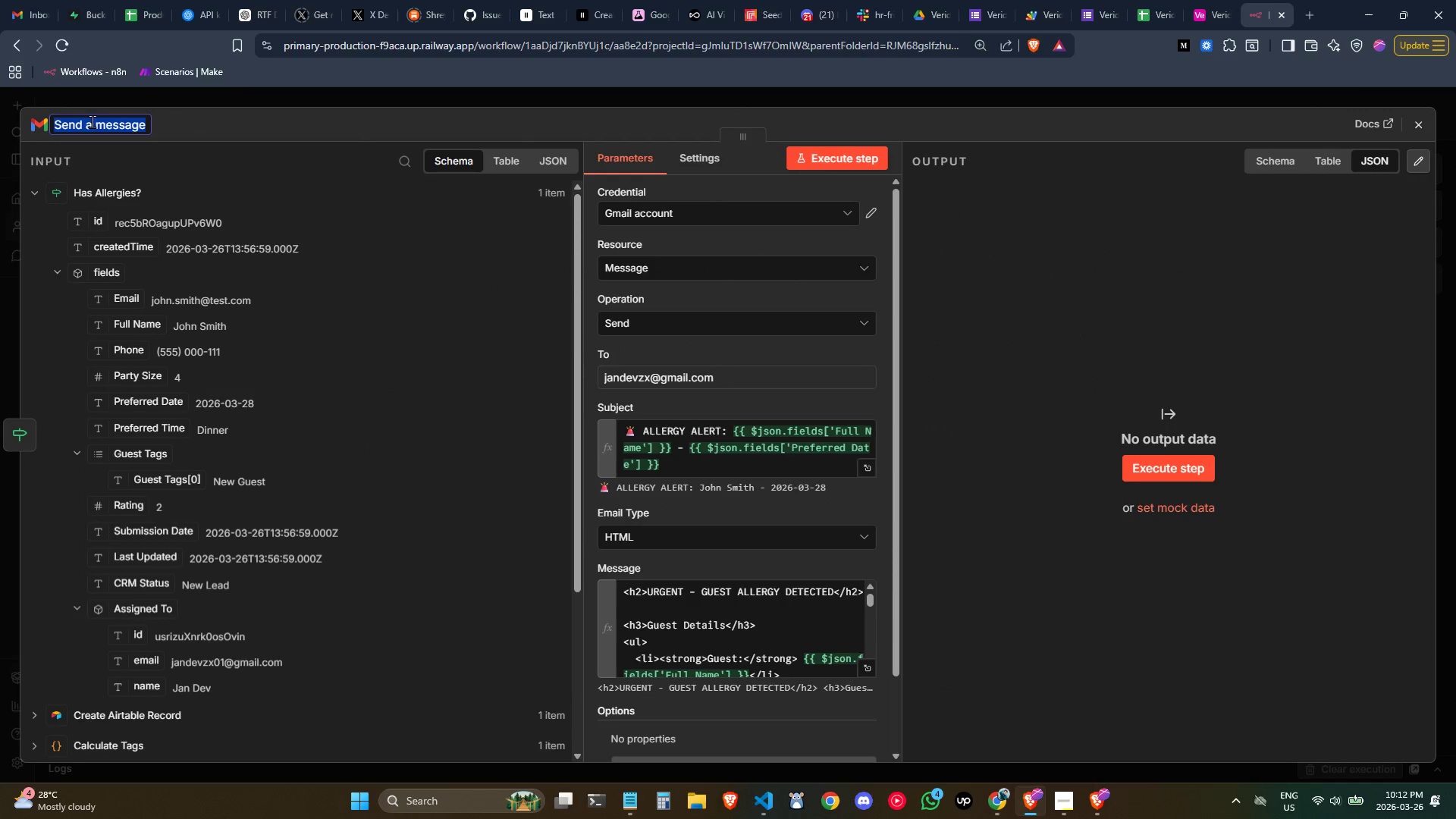 
mouse_move([118, 128])
 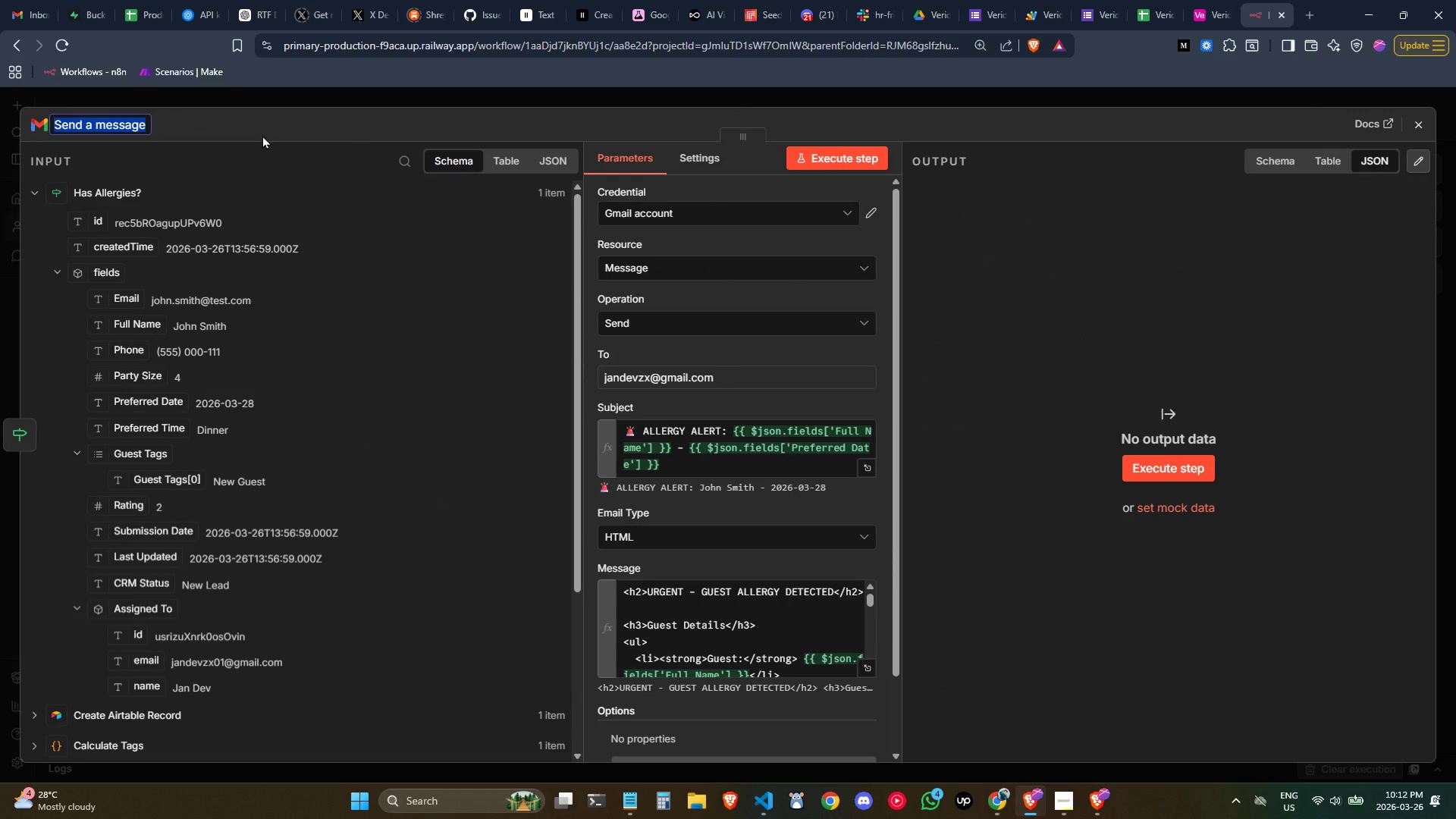 
type(EMail)
key(Backspace)
key(Backspace)
key(Backspace)
key(Backspace)
type(maiL)
key(Backspace)
type( - )
key(Backspace)
key(Backspace)
key(Backspace)
key(Backspace)
key(Backspace)
key(Backspace)
key(Backspace)
key(Backspace)
type(Send Email - Allergy Alert)
 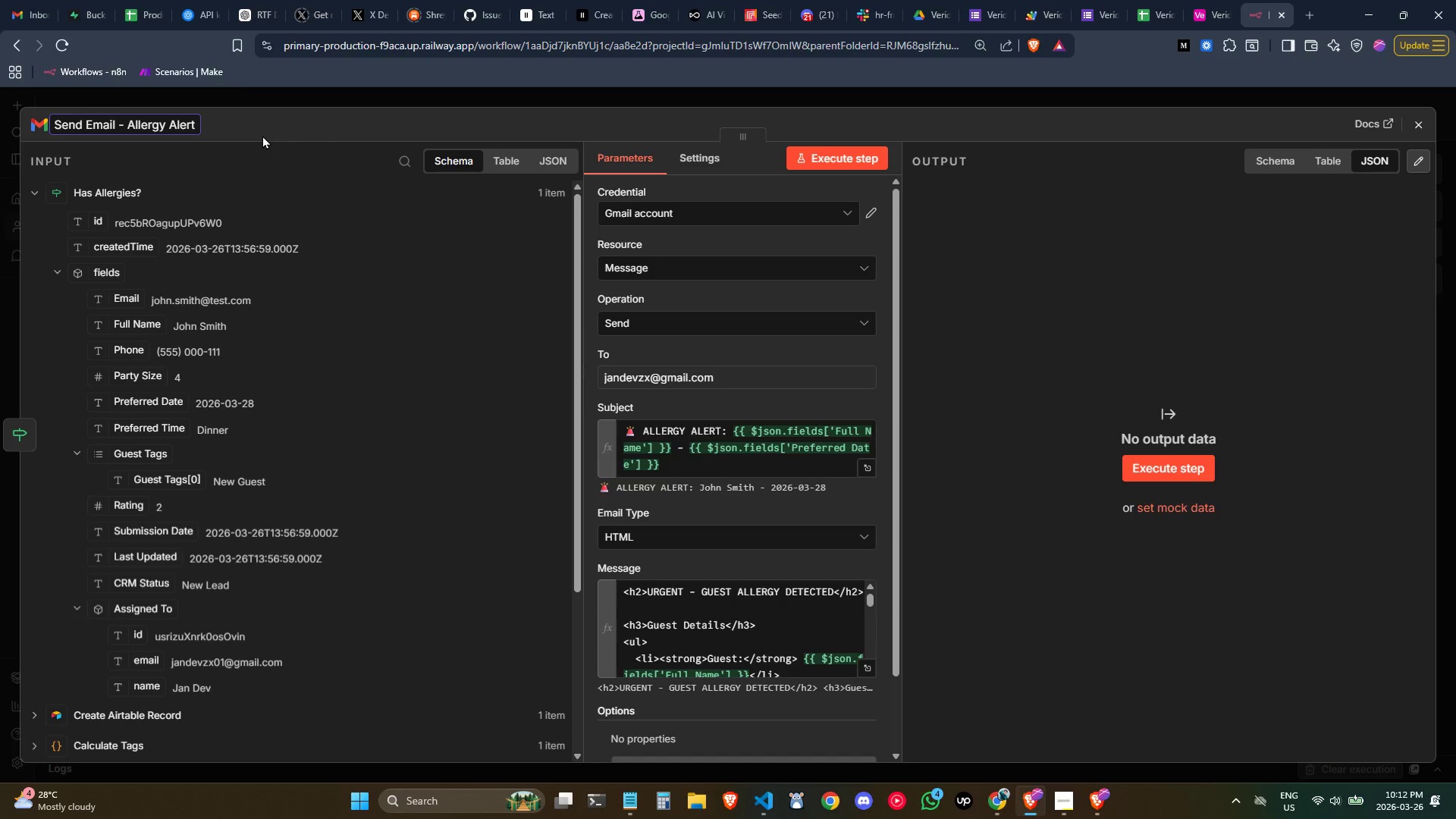 
wait(10.94)
 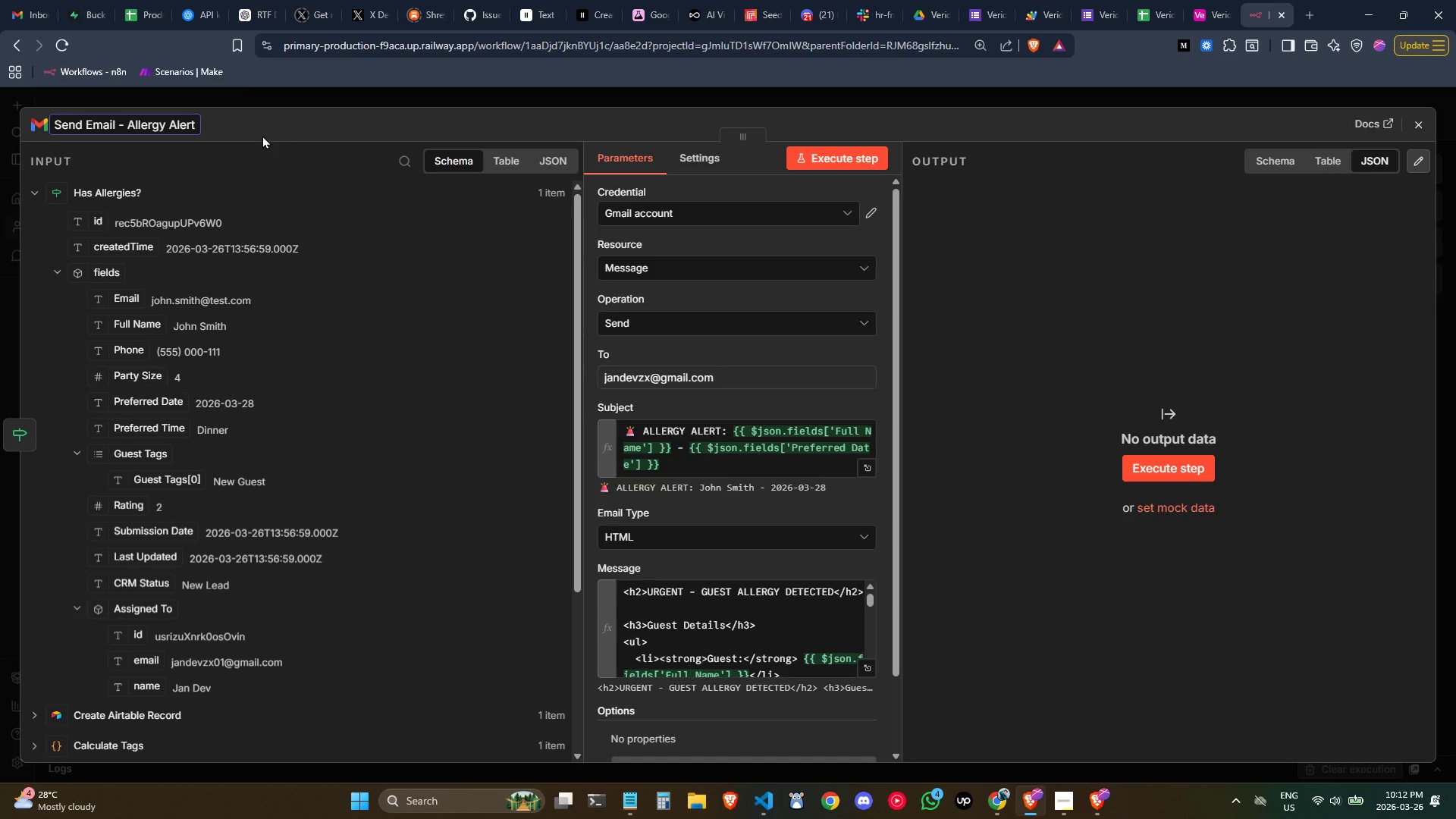 
left_click([1422, 121])
 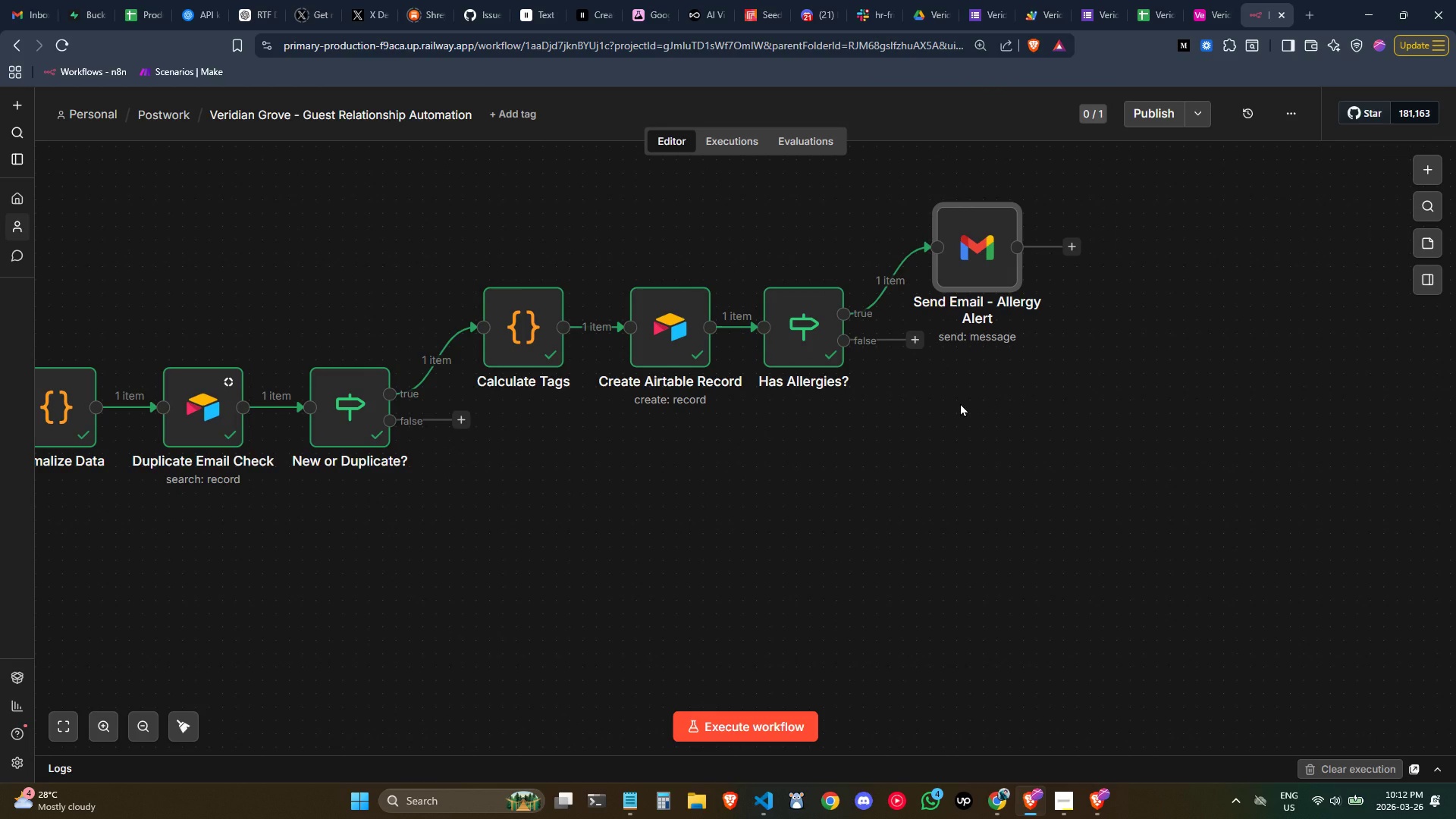 
wait(9.25)
 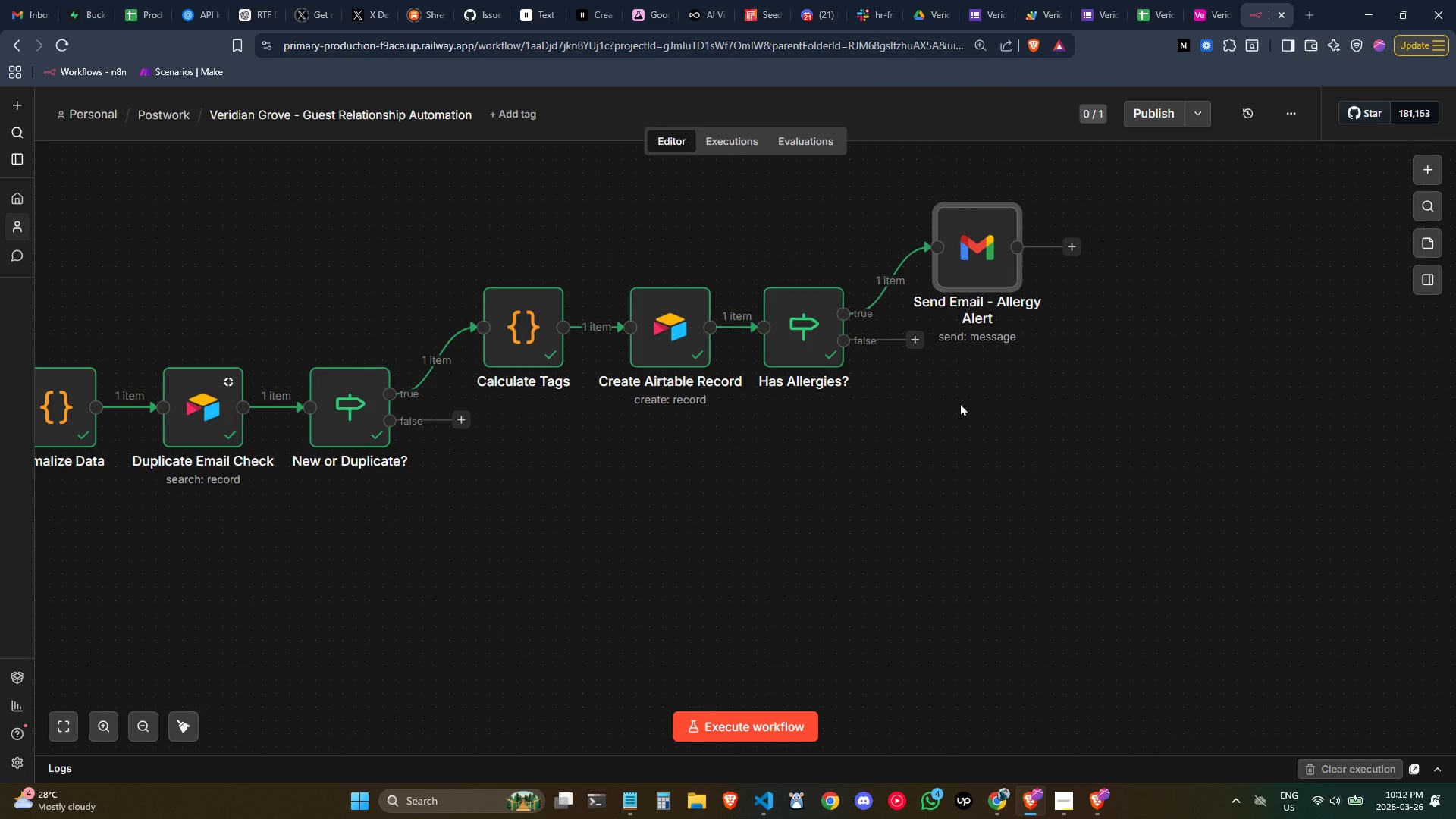 
left_click([957, 288])
 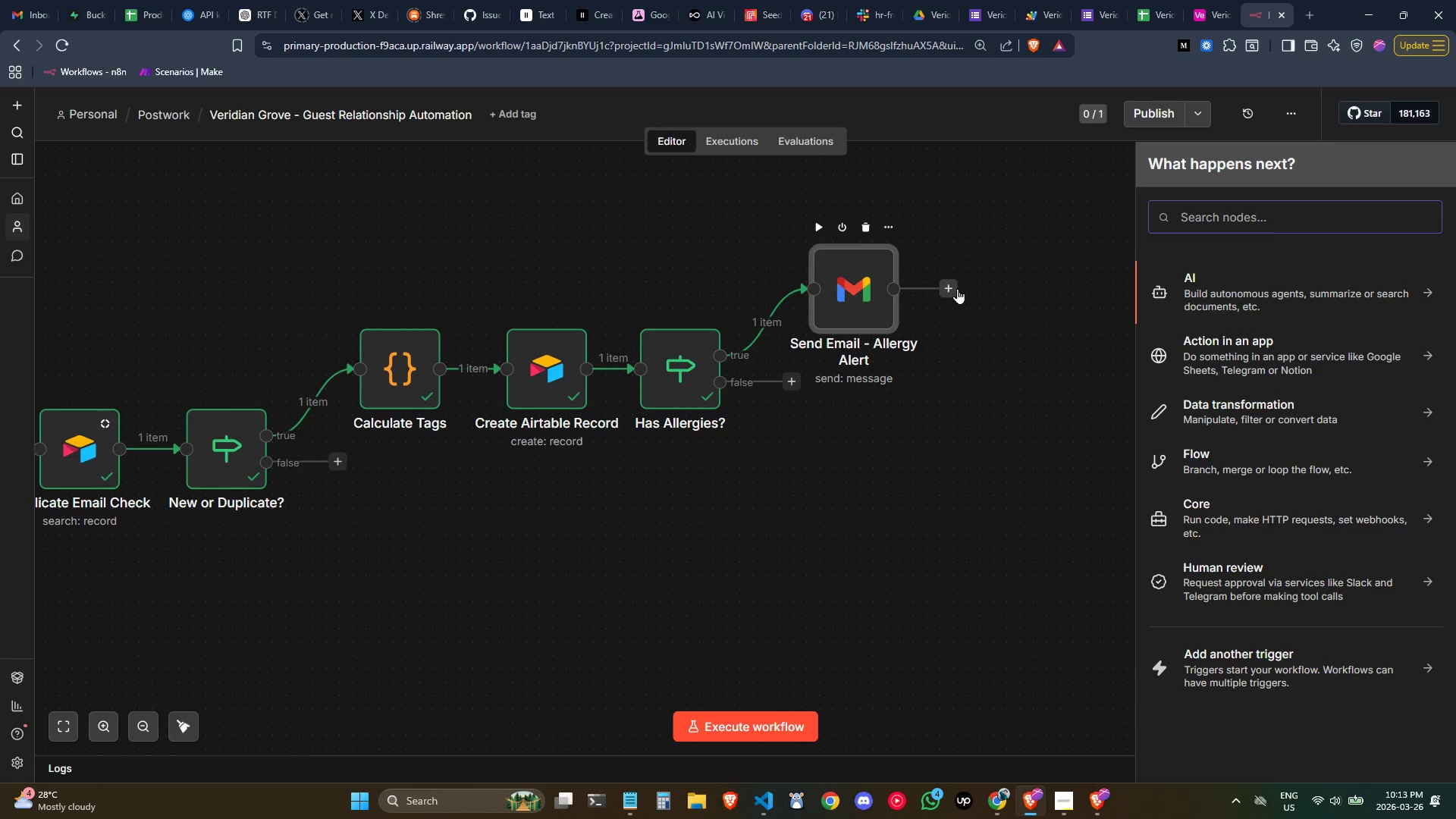 
key(Control+ControlLeft)
 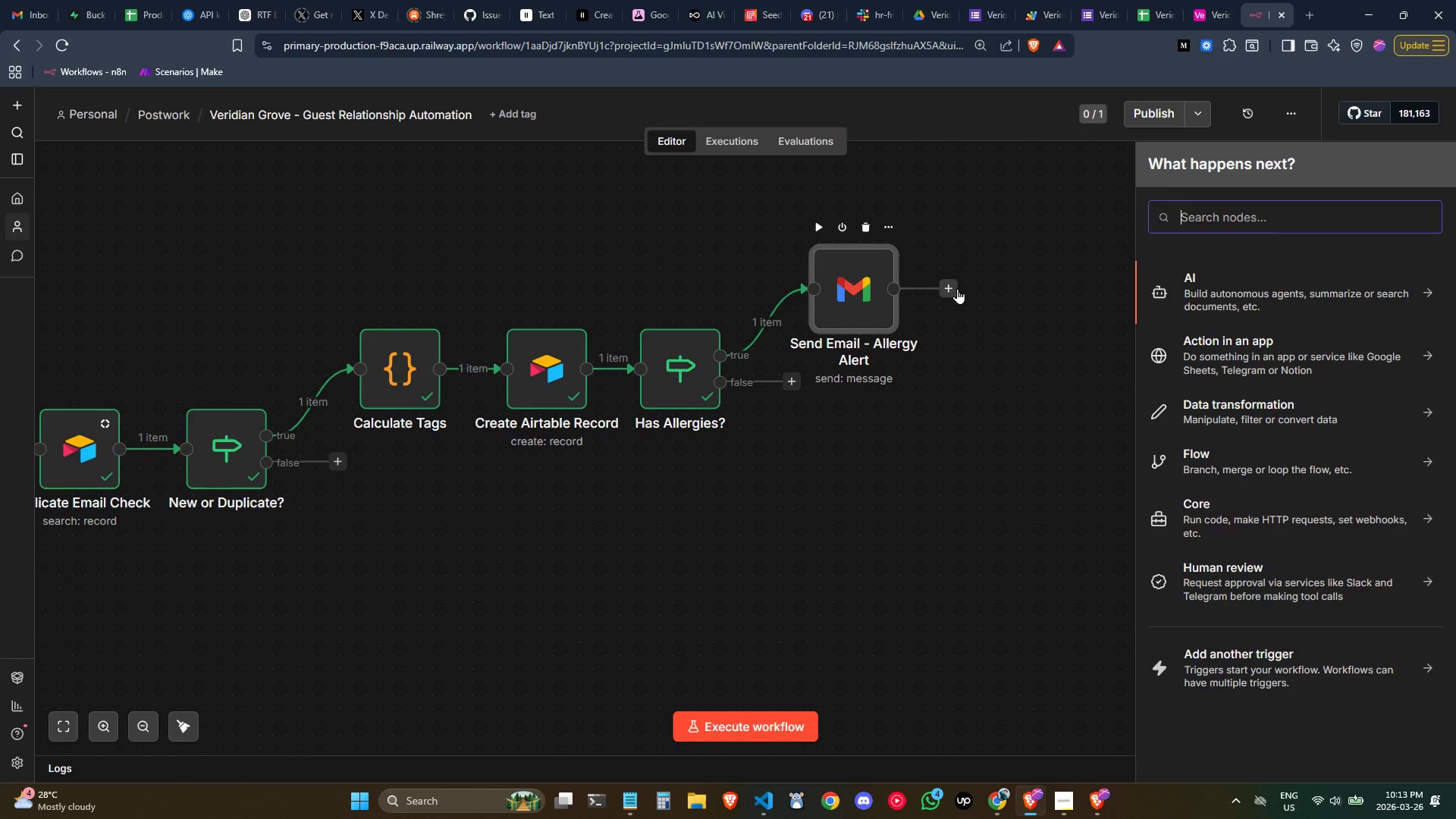 
type(slac)
 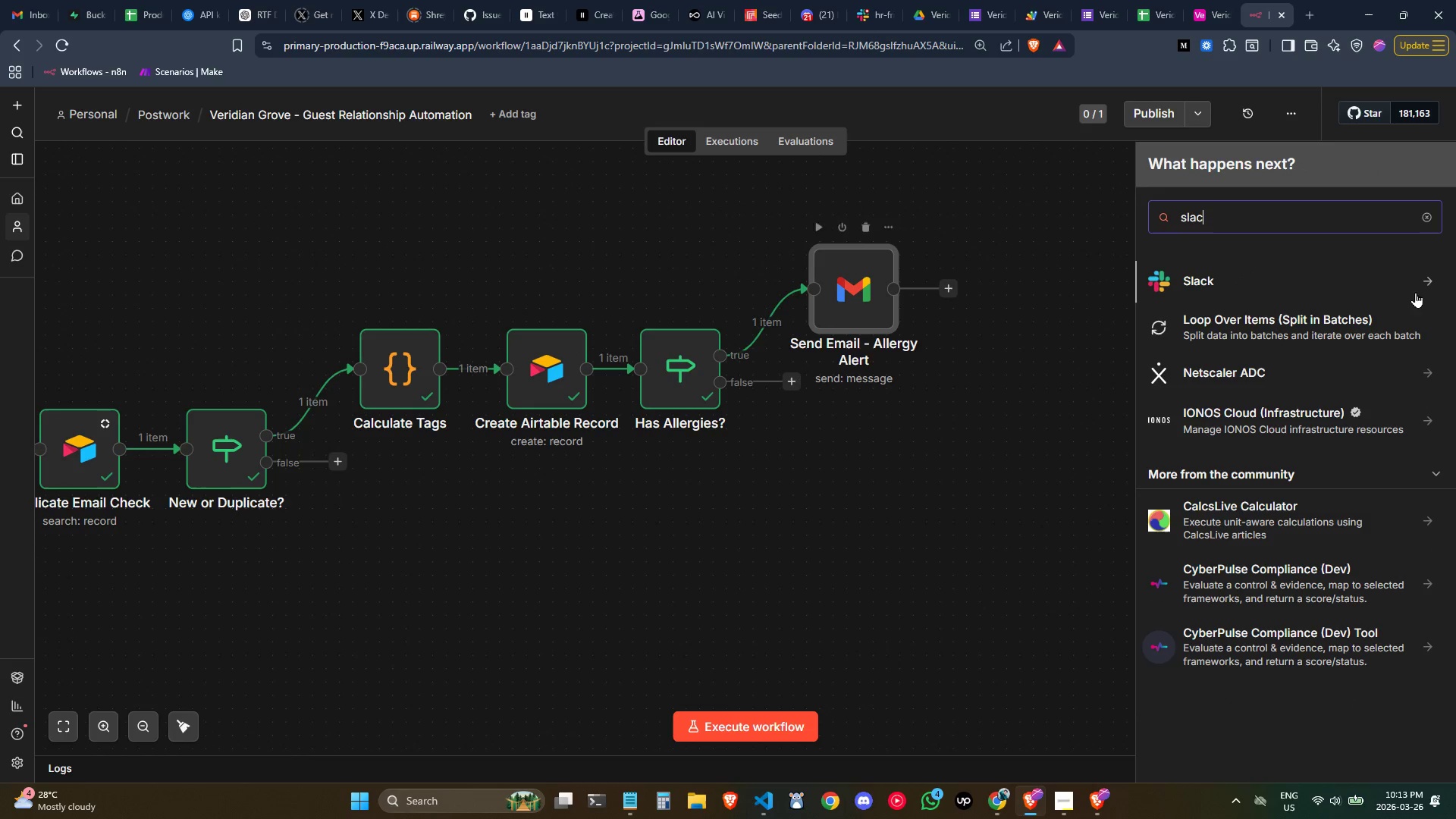 
left_click([1326, 287])
 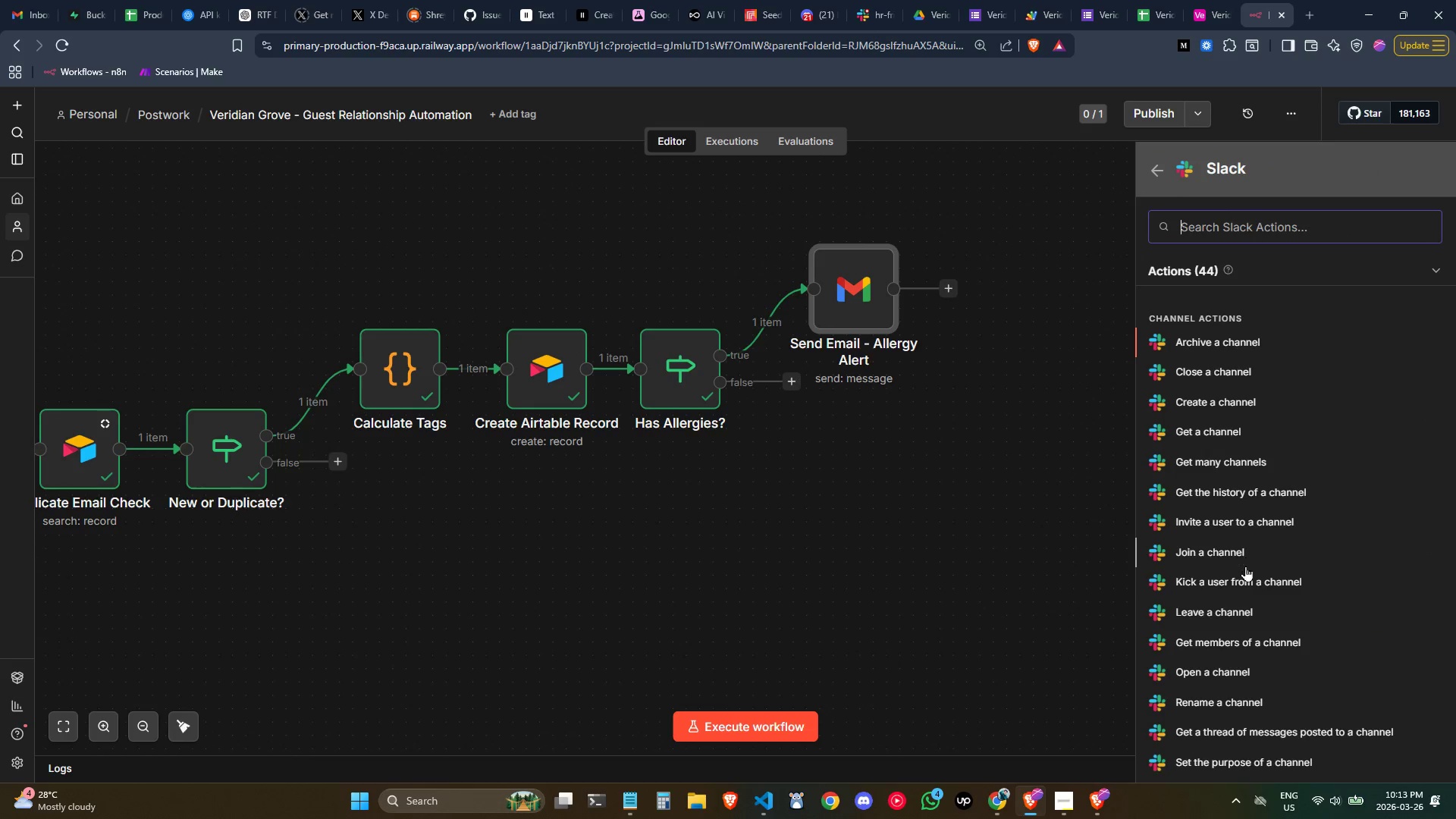 
type(send)
 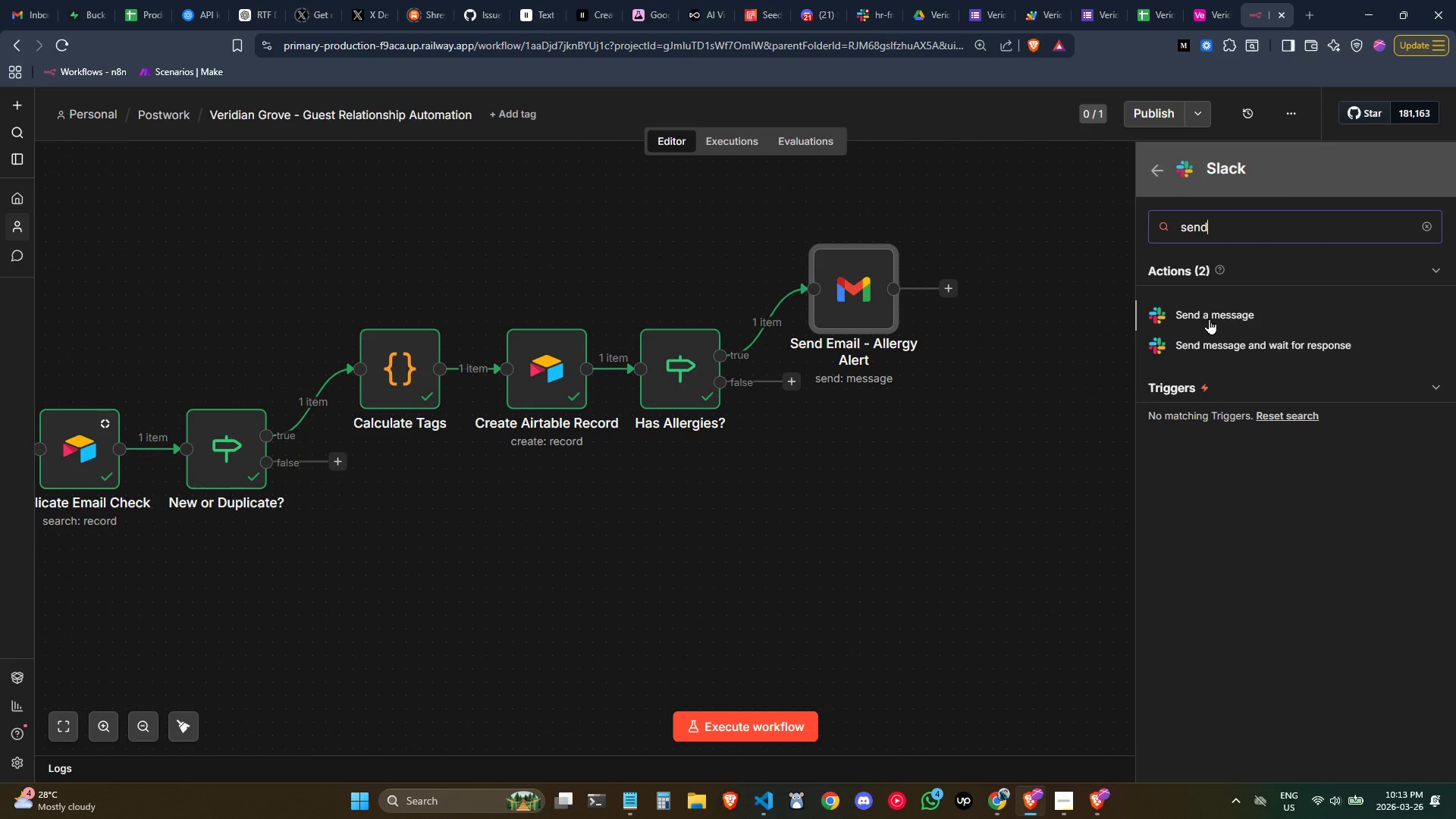 
left_click([1210, 318])
 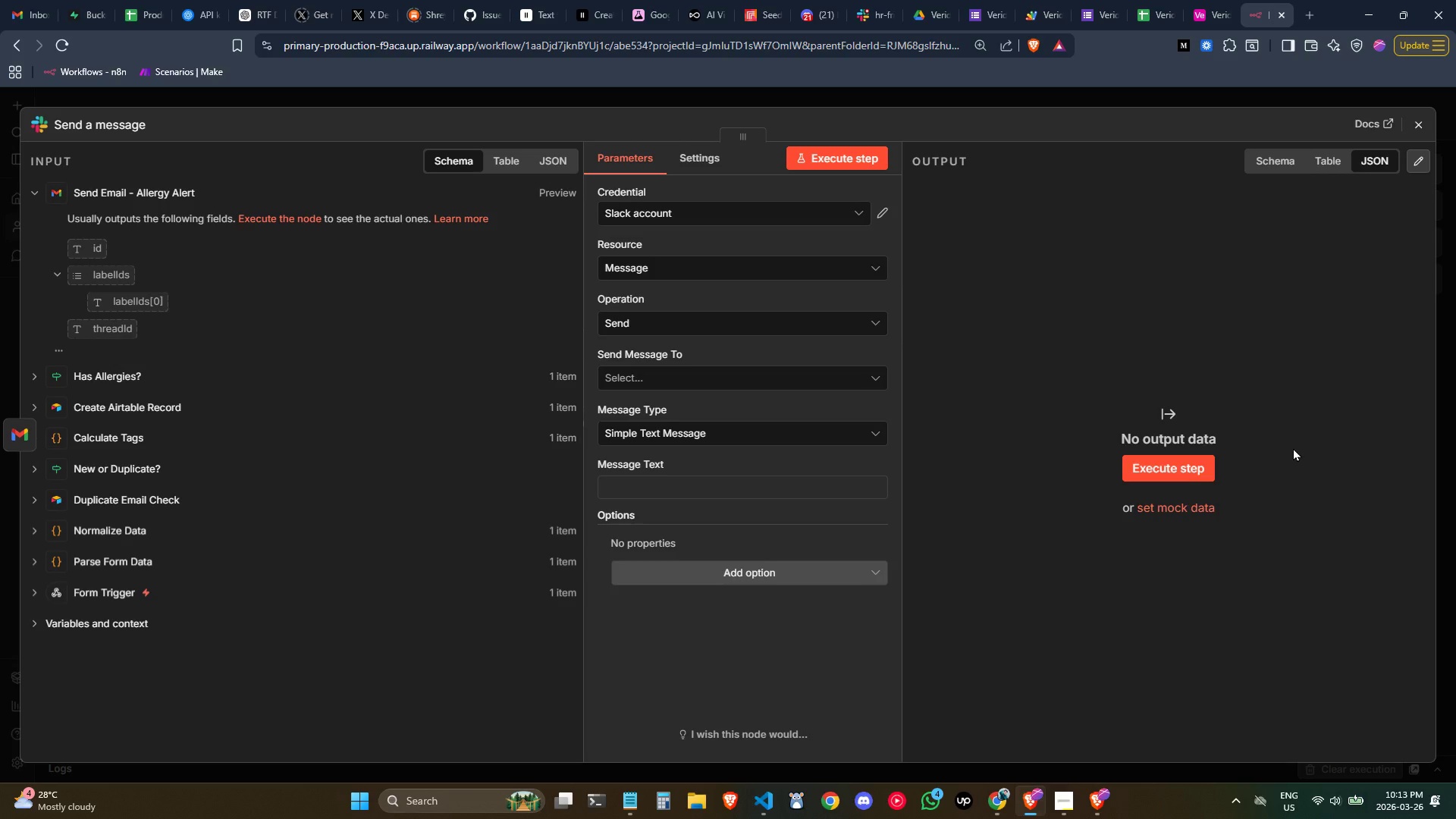 
wait(8.66)
 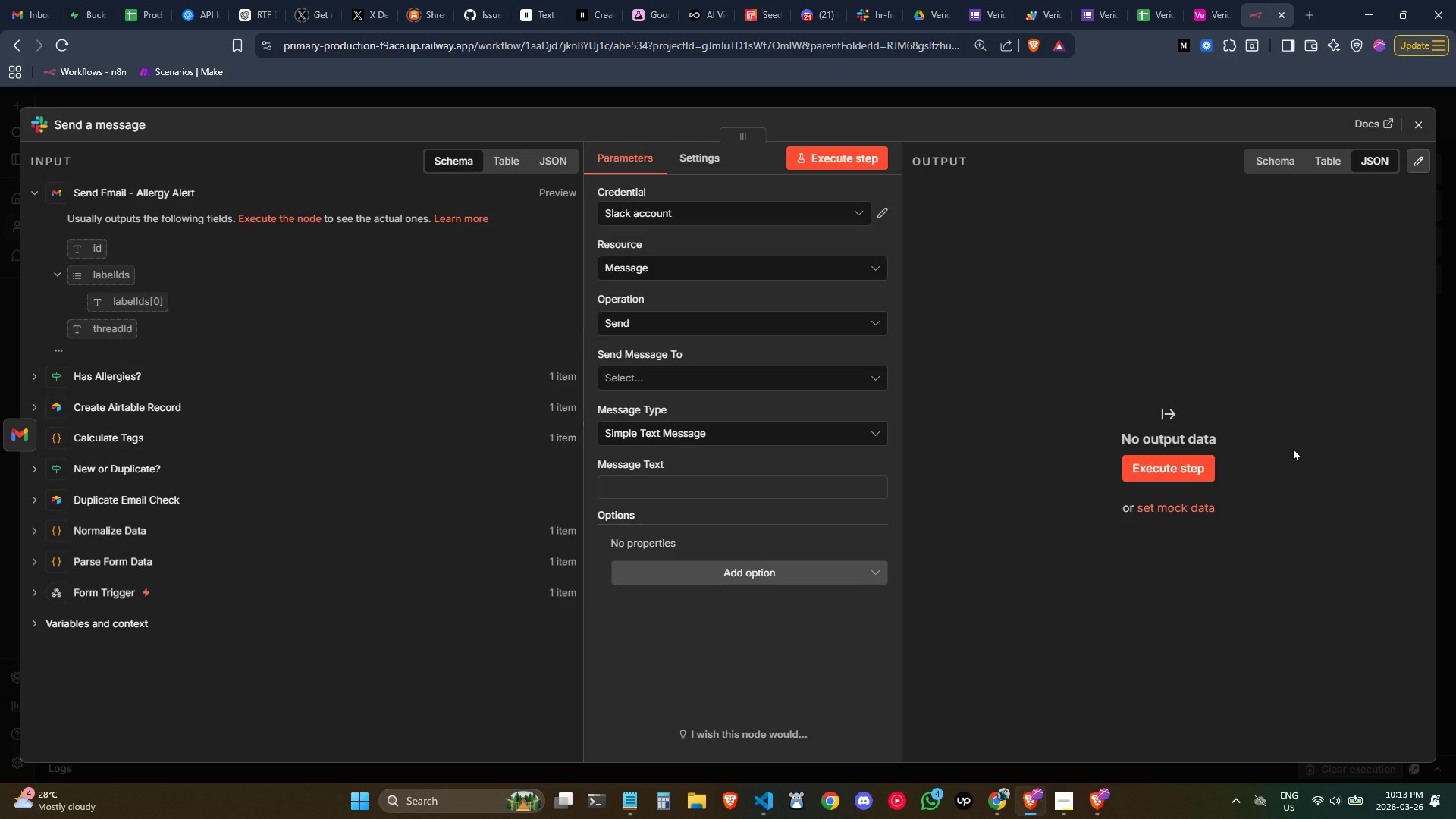 
left_click([671, 379])
 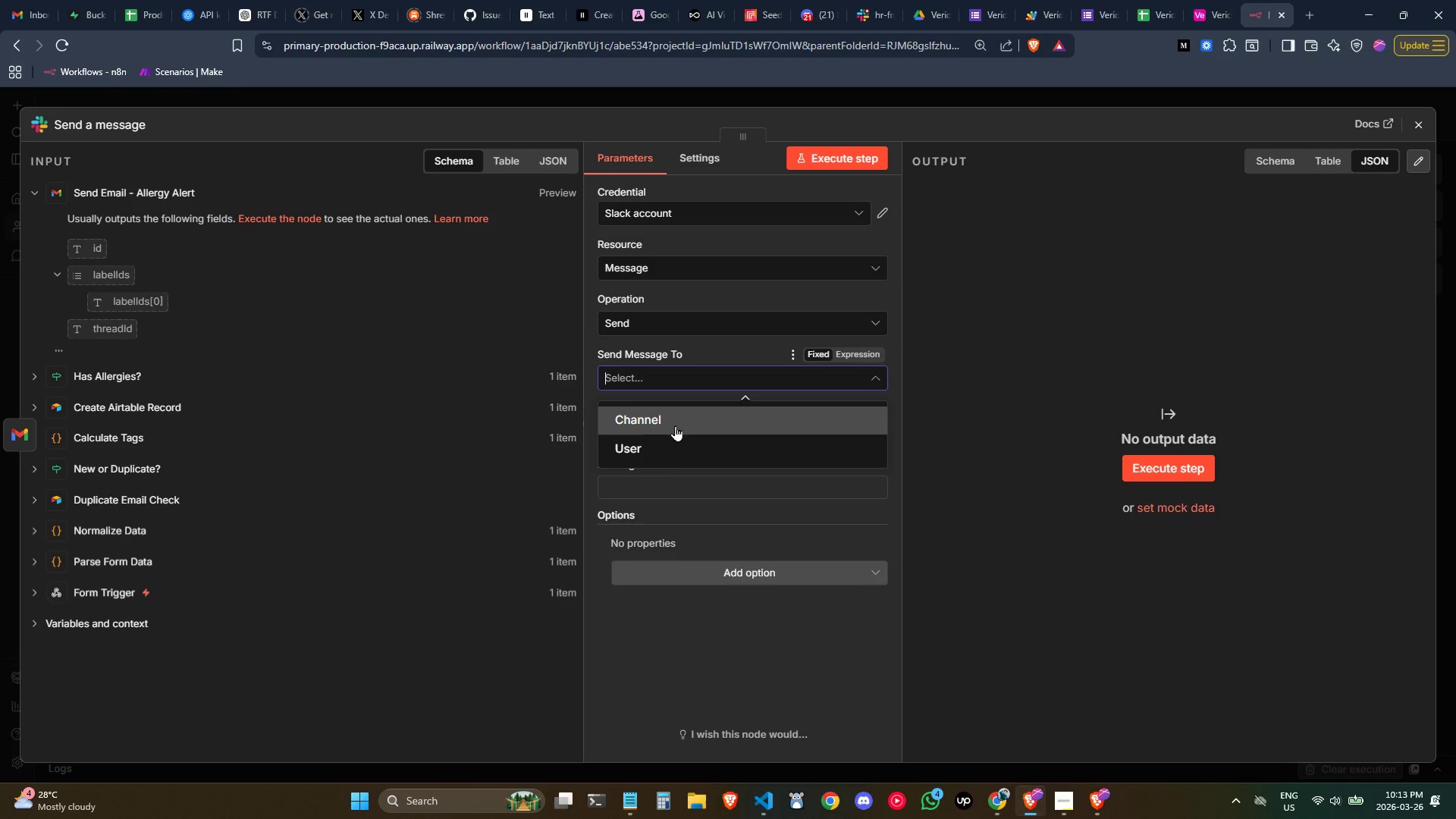 
left_click([675, 425])
 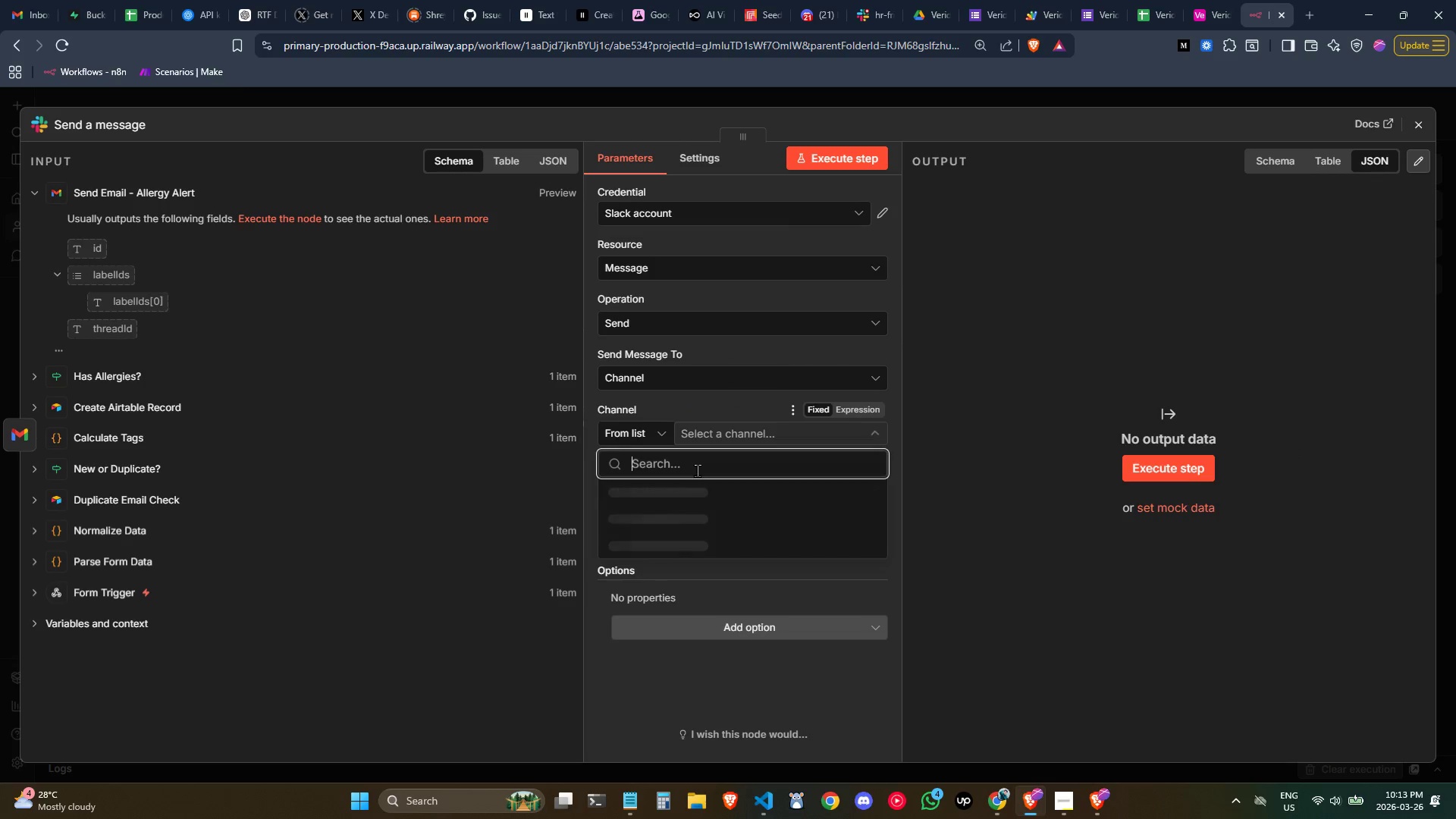 
left_click([1012, 453])
 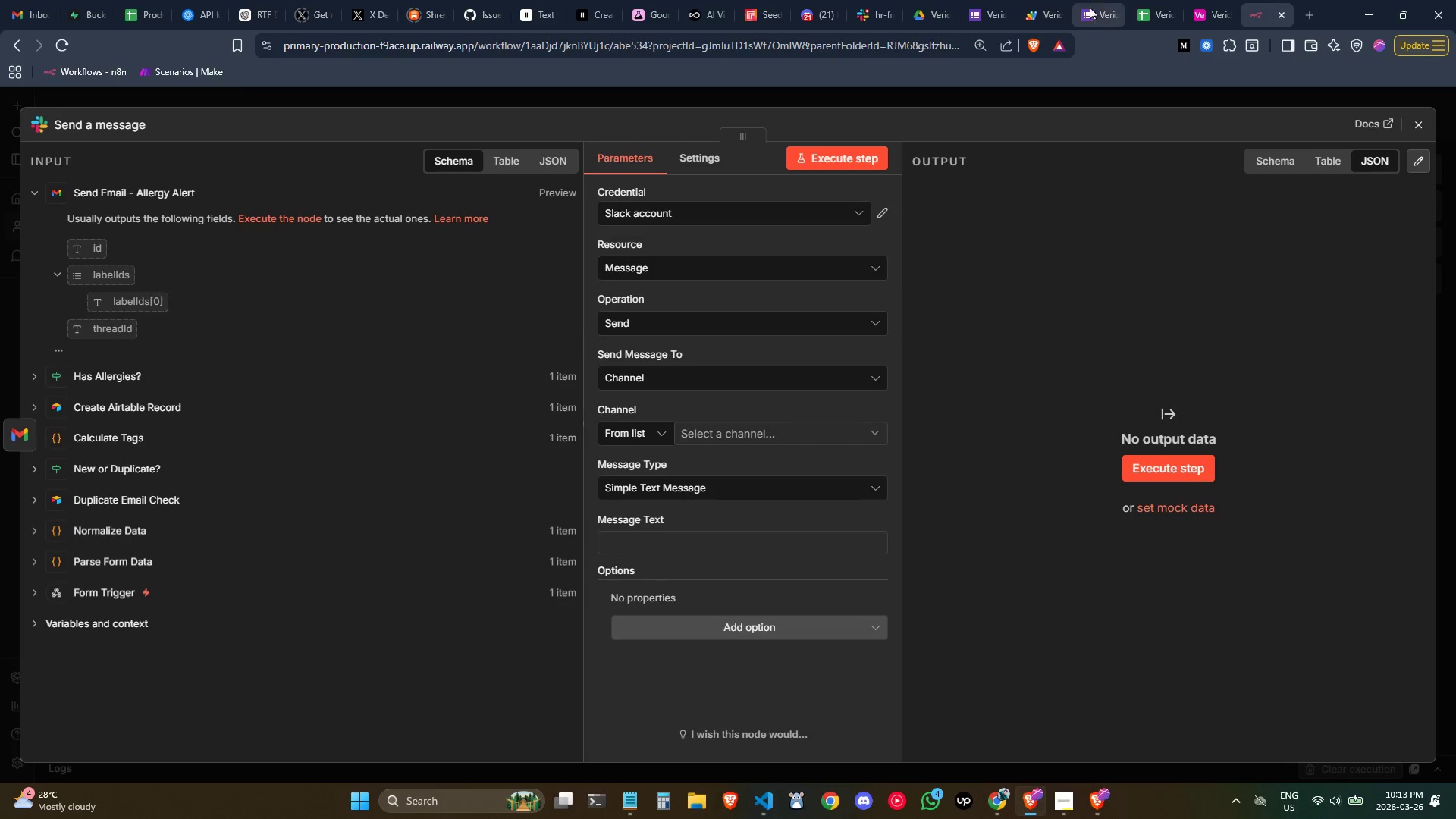 
left_click([1041, 0])
 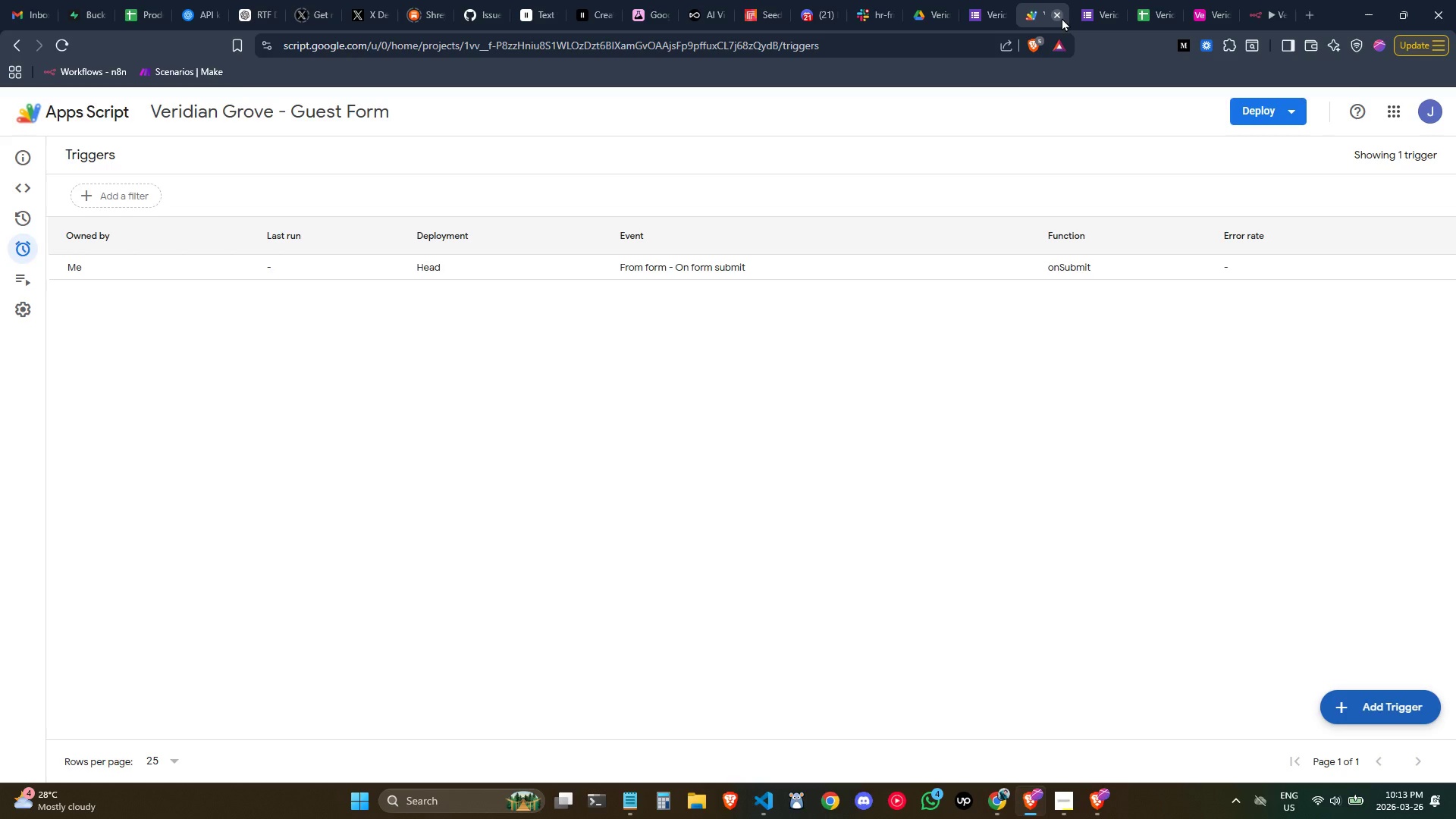 
left_click([1062, 17])
 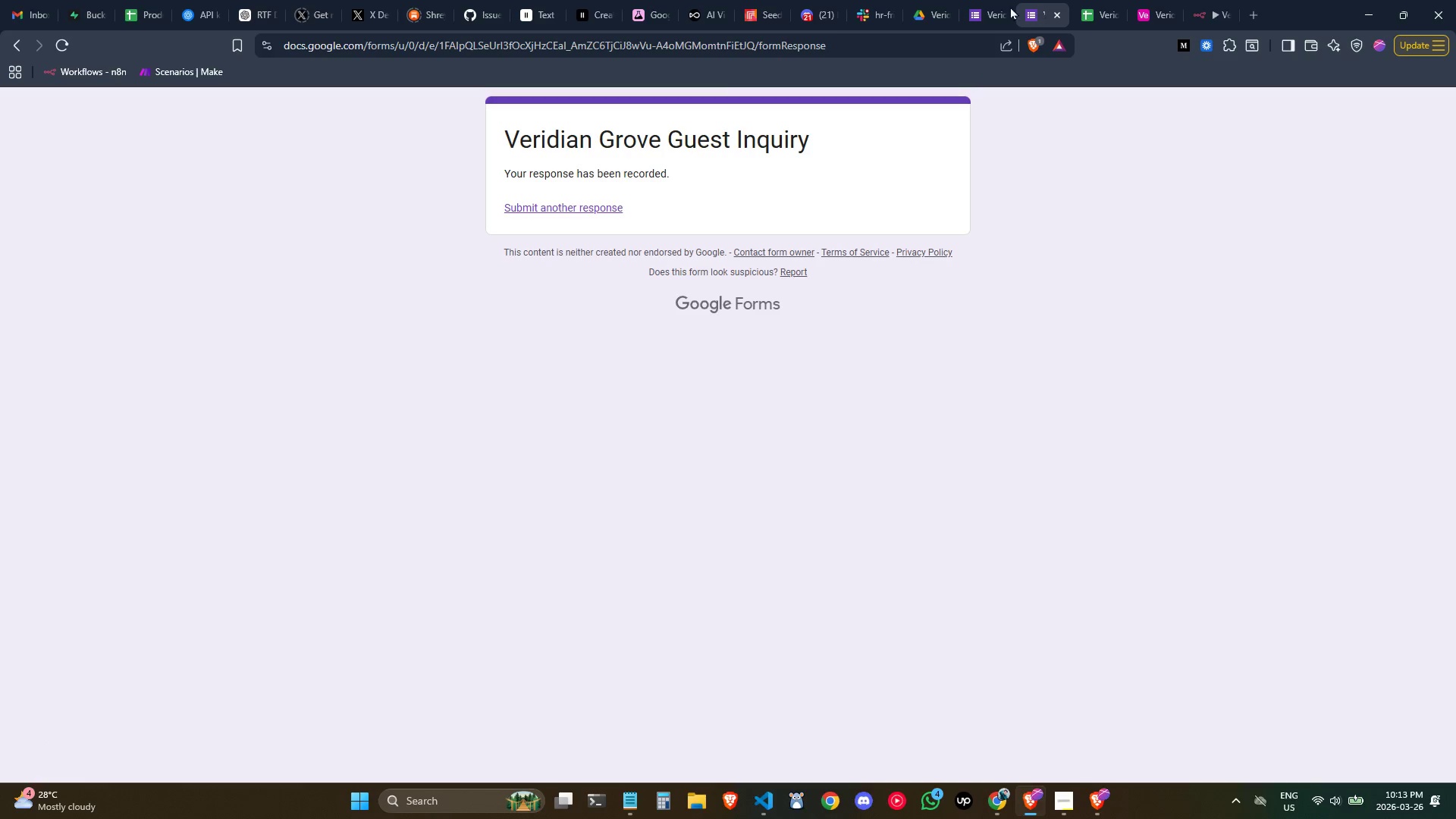 
left_click([983, 0])
 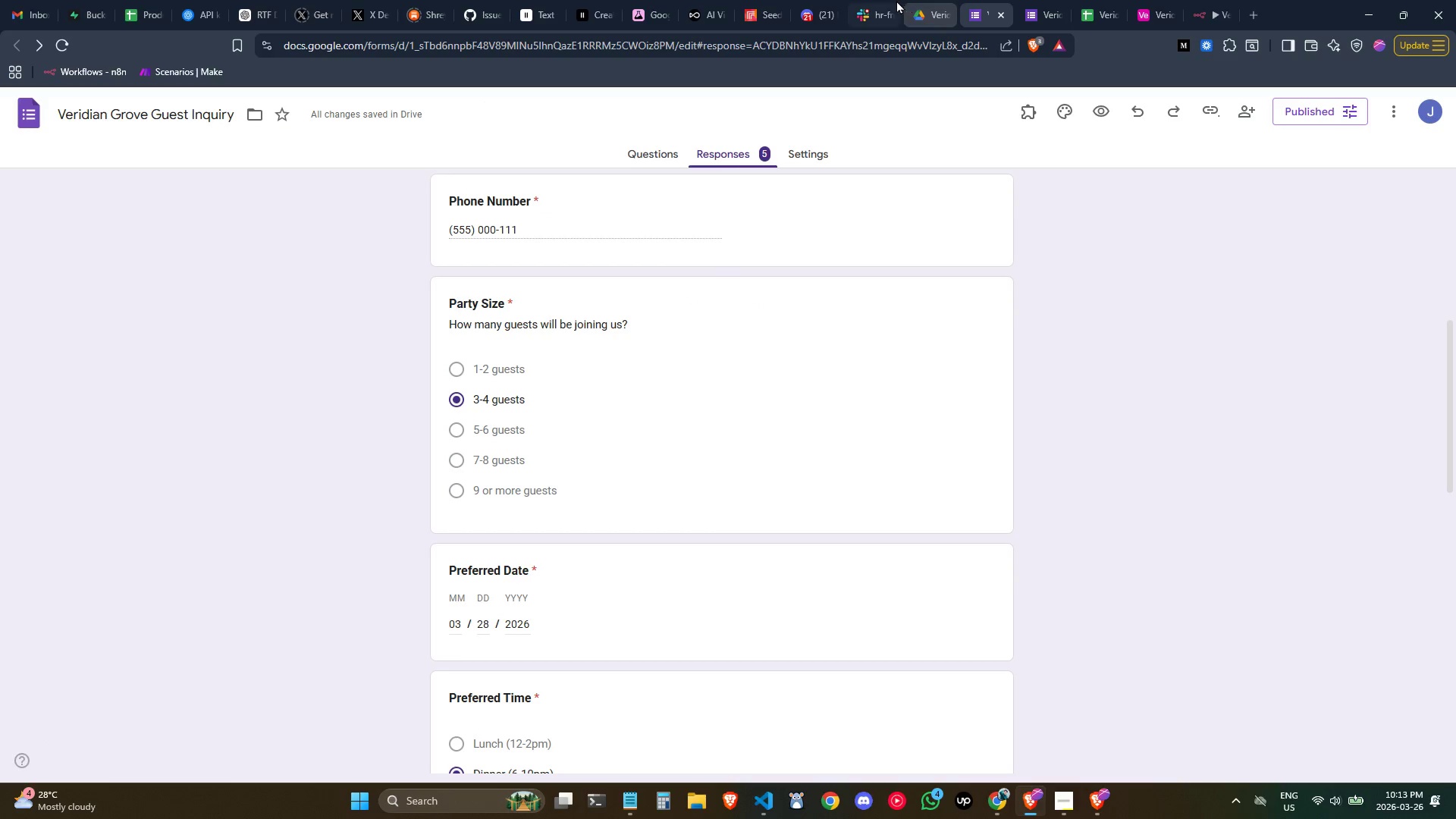 
left_click([883, 0])
 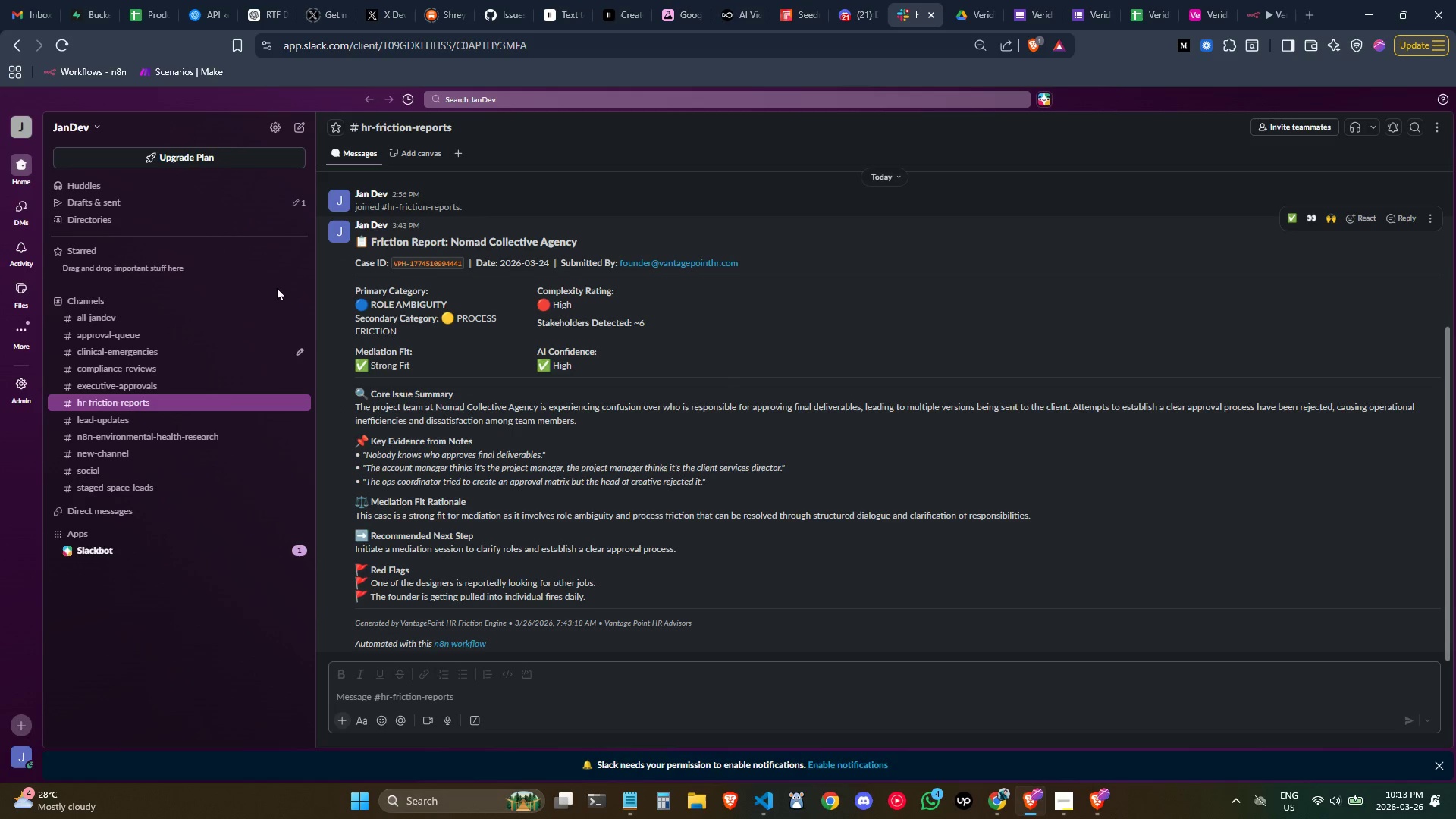 
left_click([287, 300])
 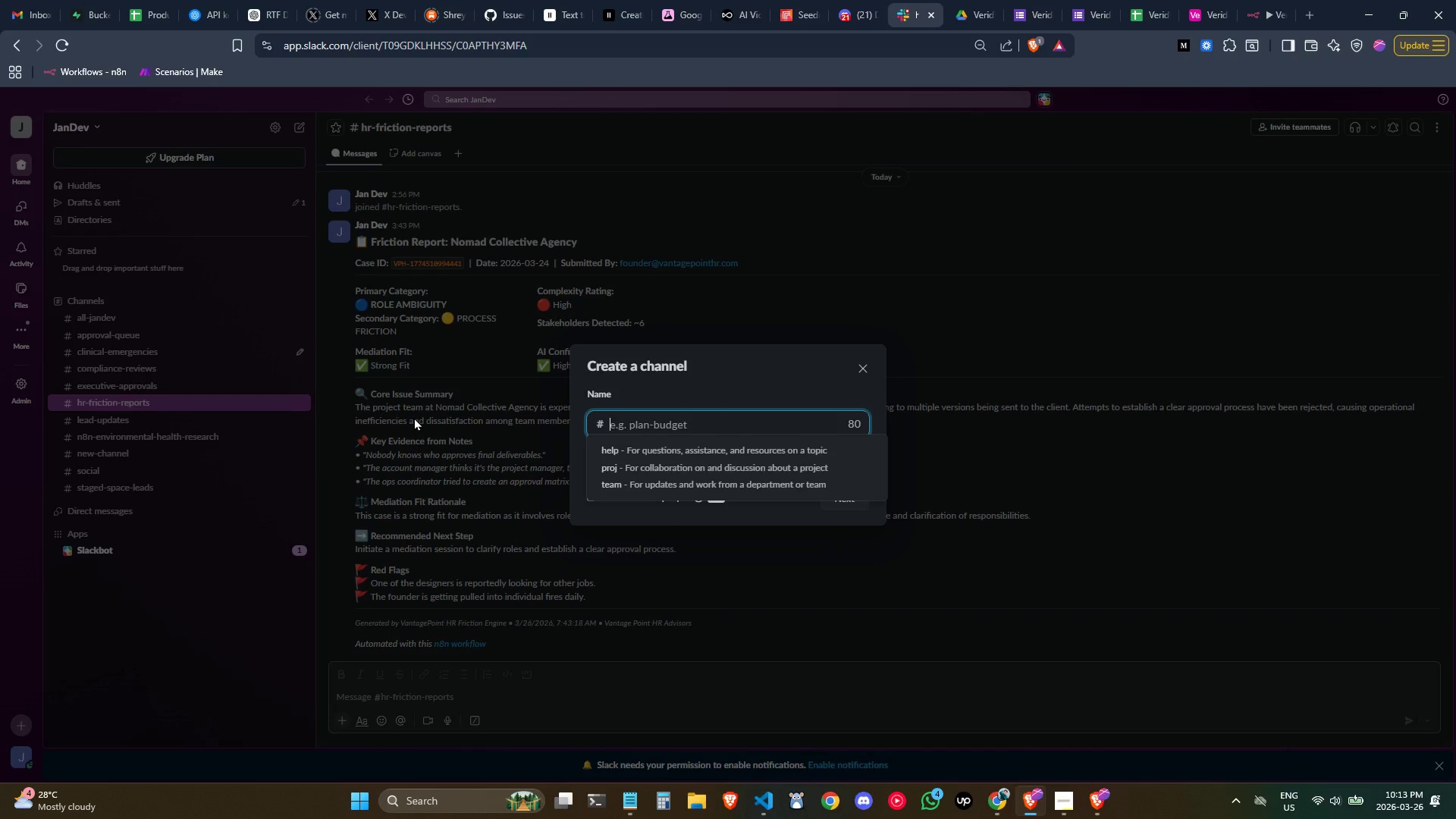 
wait(12.89)
 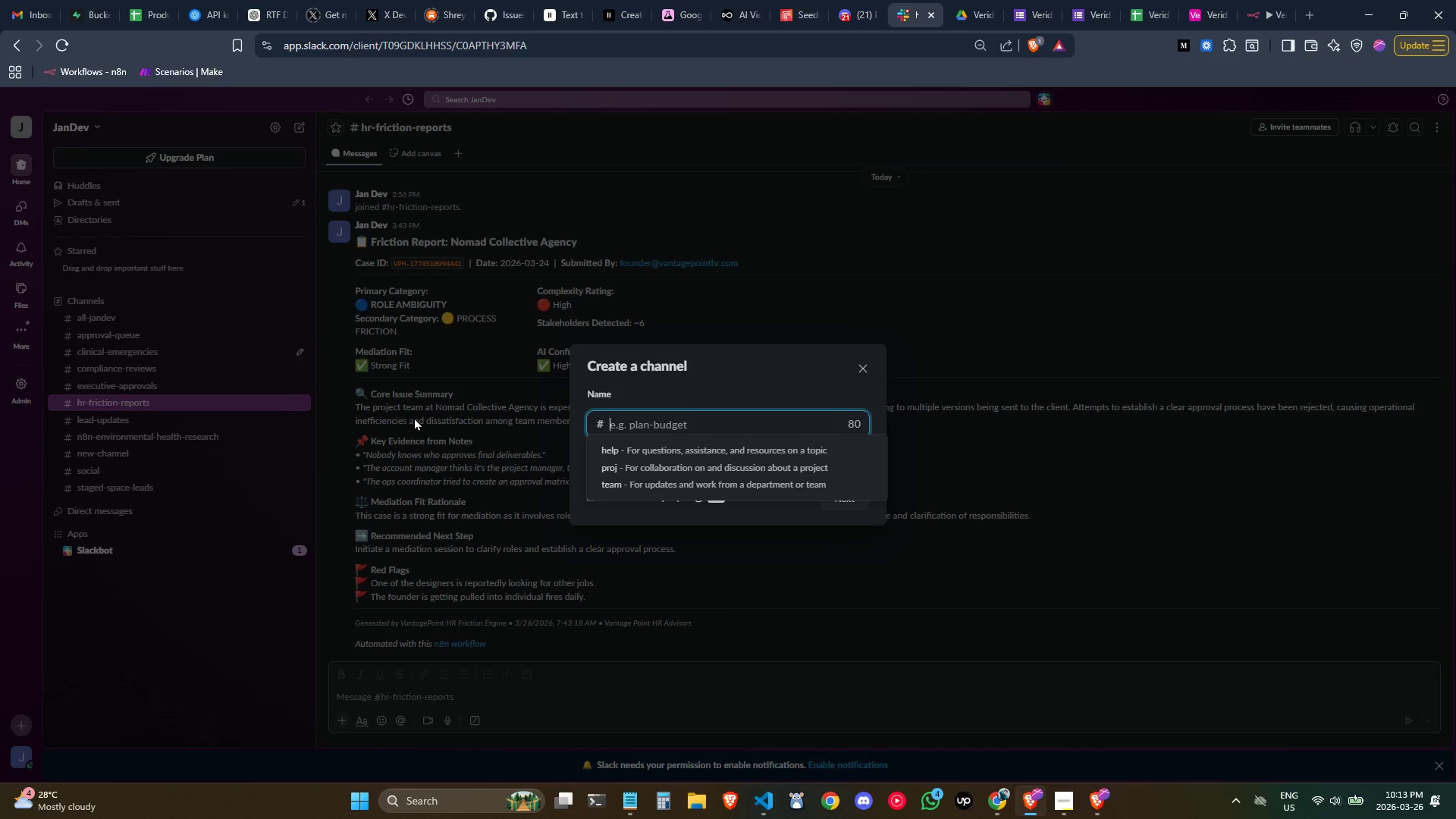 
key(Control+ControlLeft)
 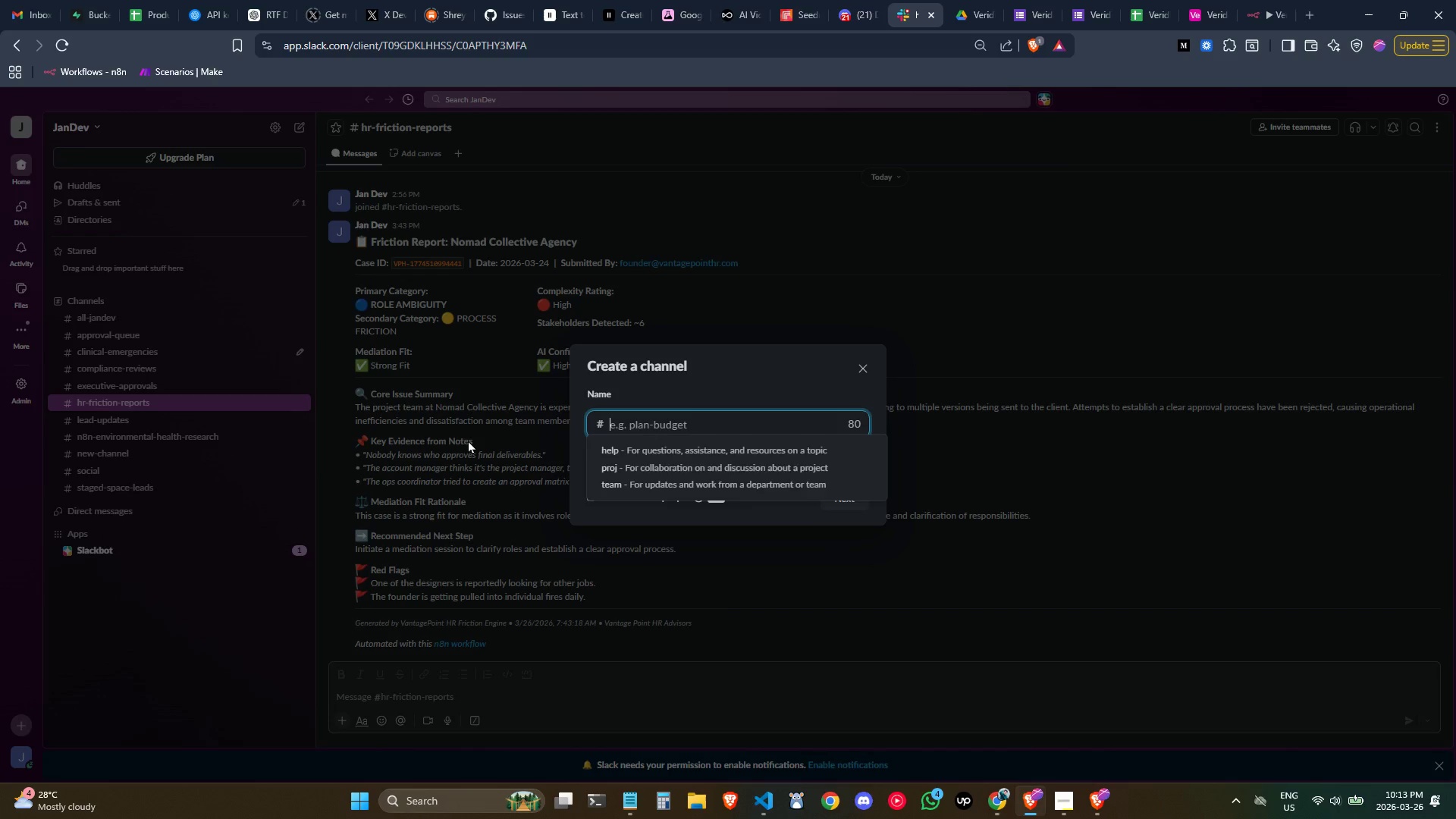 
type(allergy)
 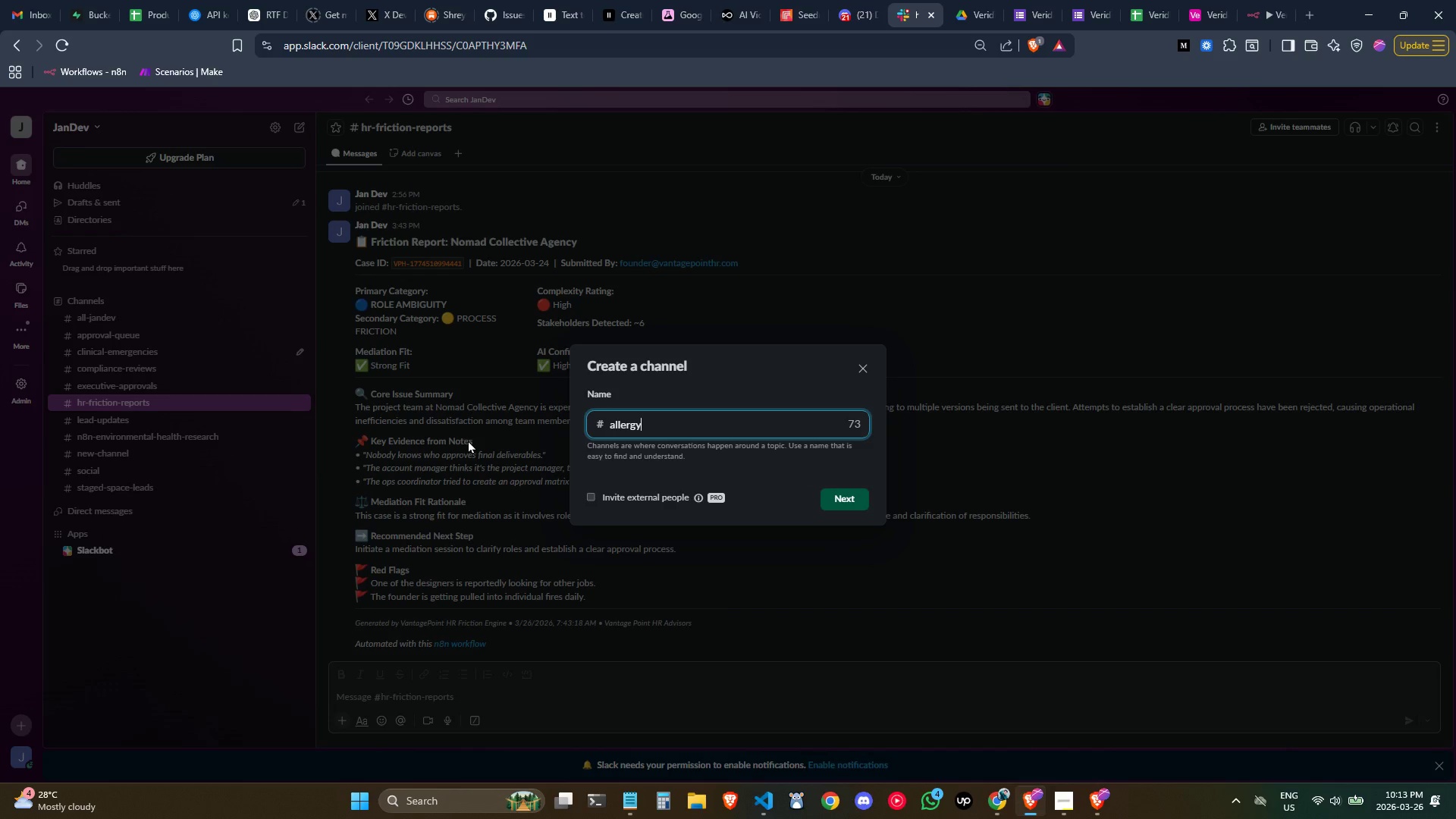 
wait(11.72)
 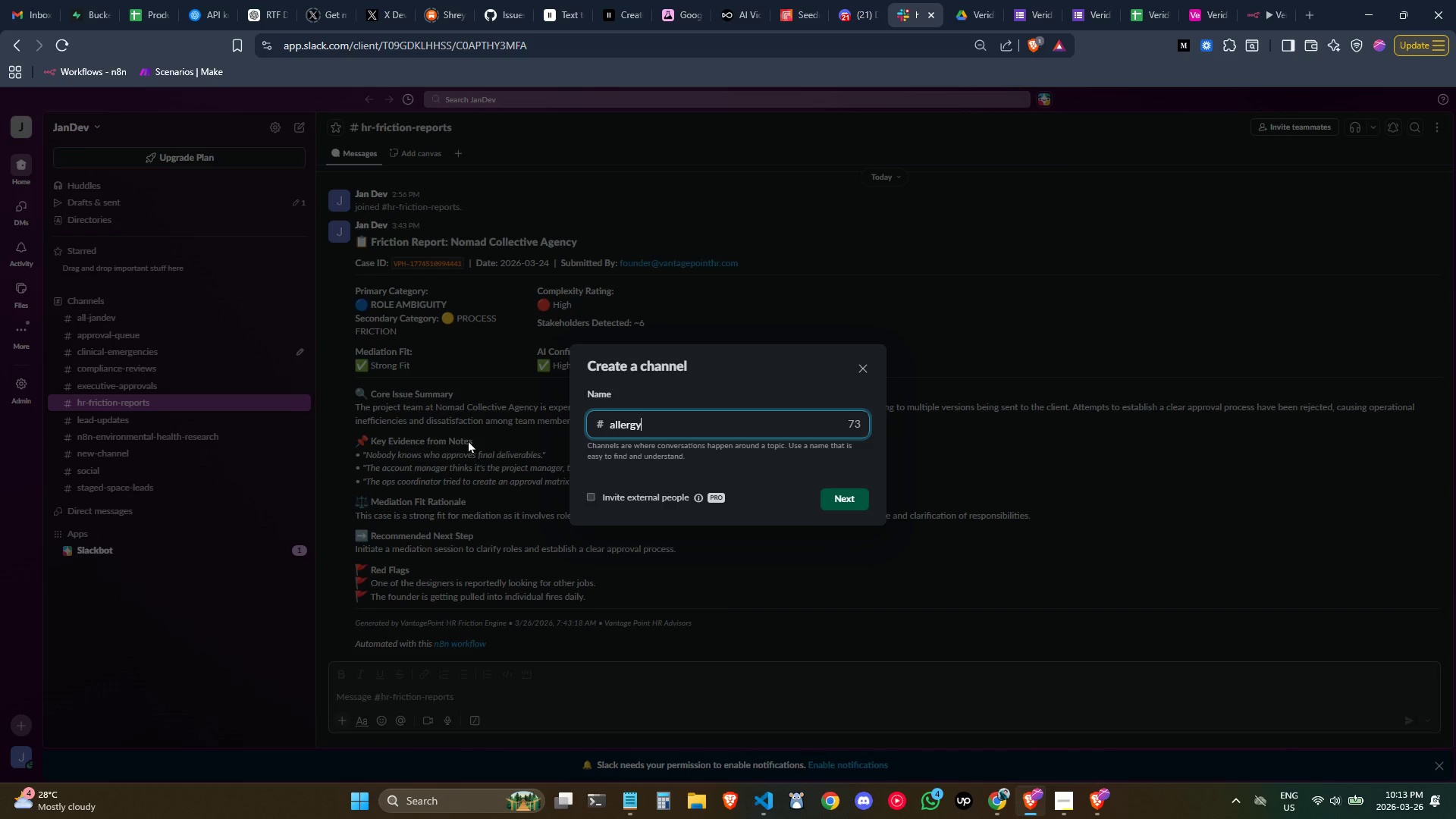 
key(A)
 